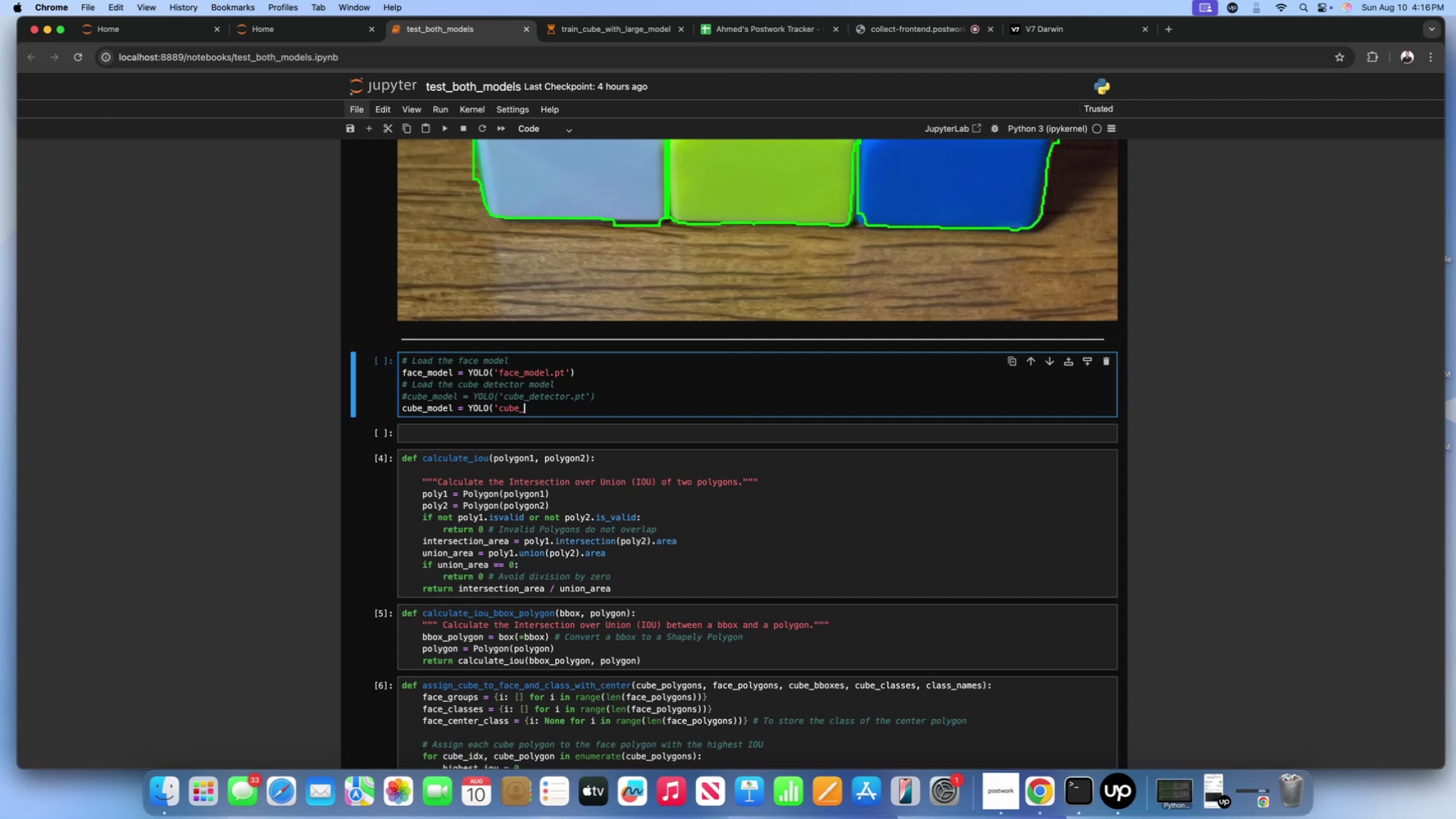 
key(Backspace)
 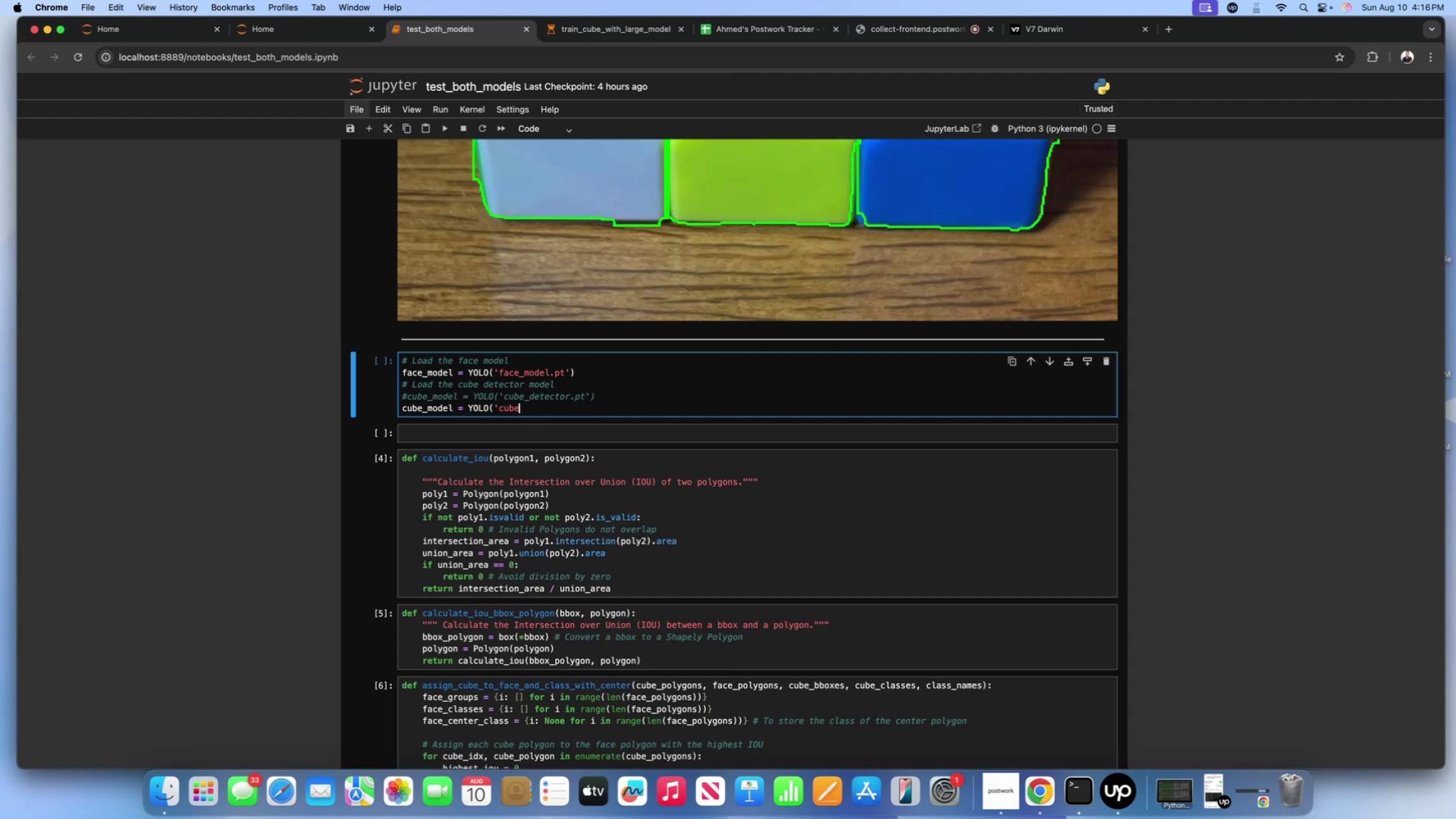 
key(Backspace)
 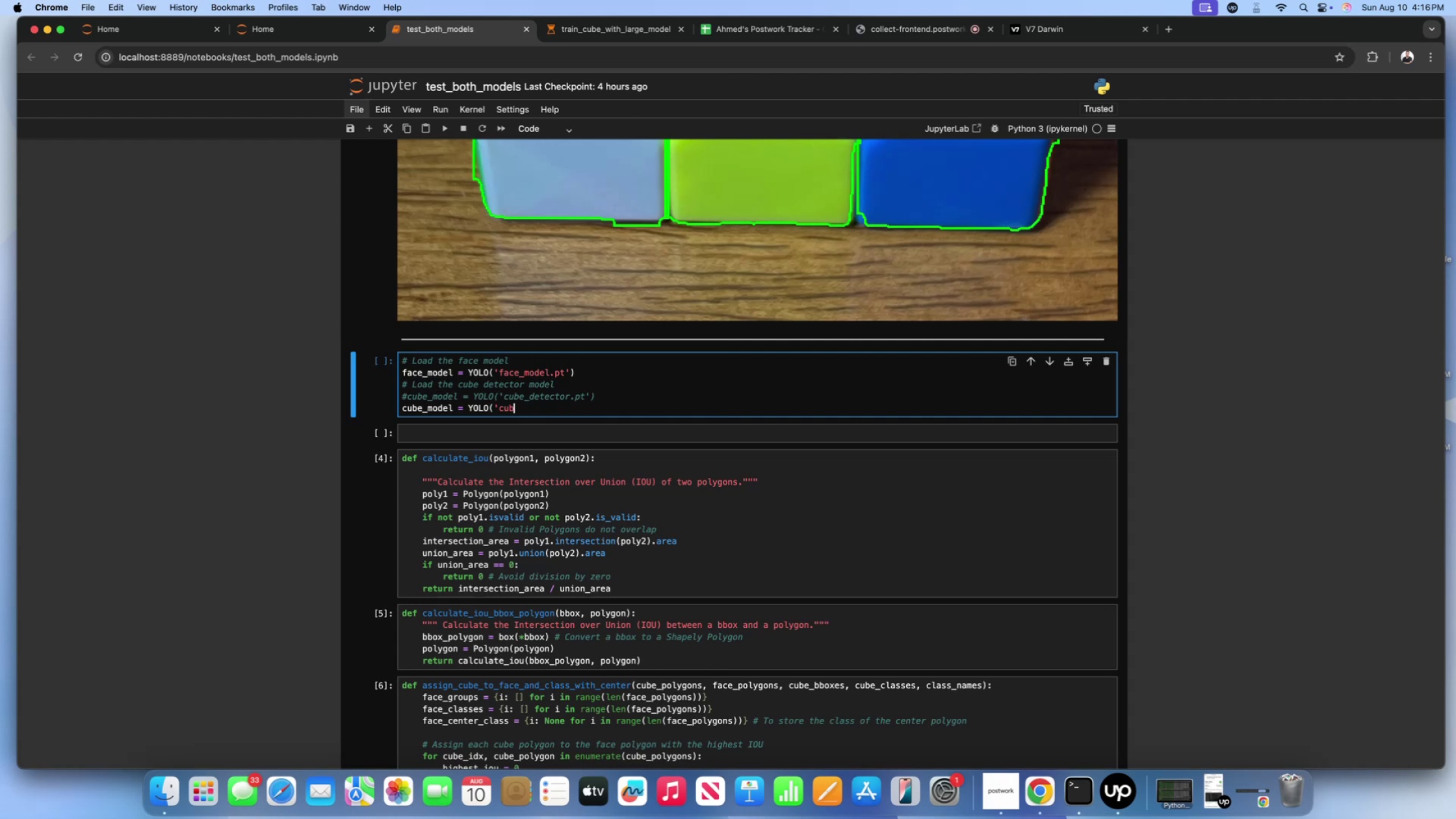 
key(Backspace)
 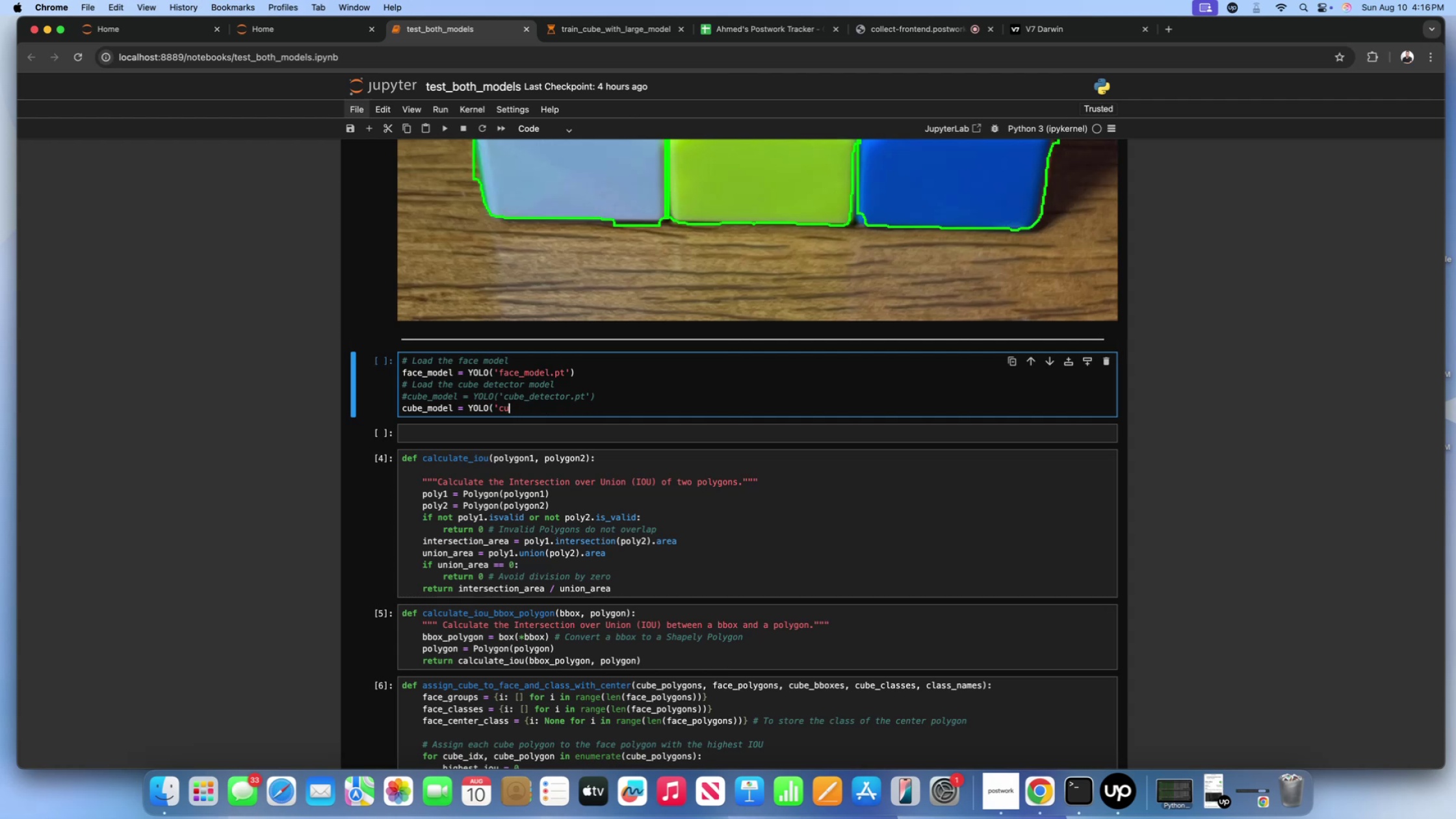 
key(Backspace)
 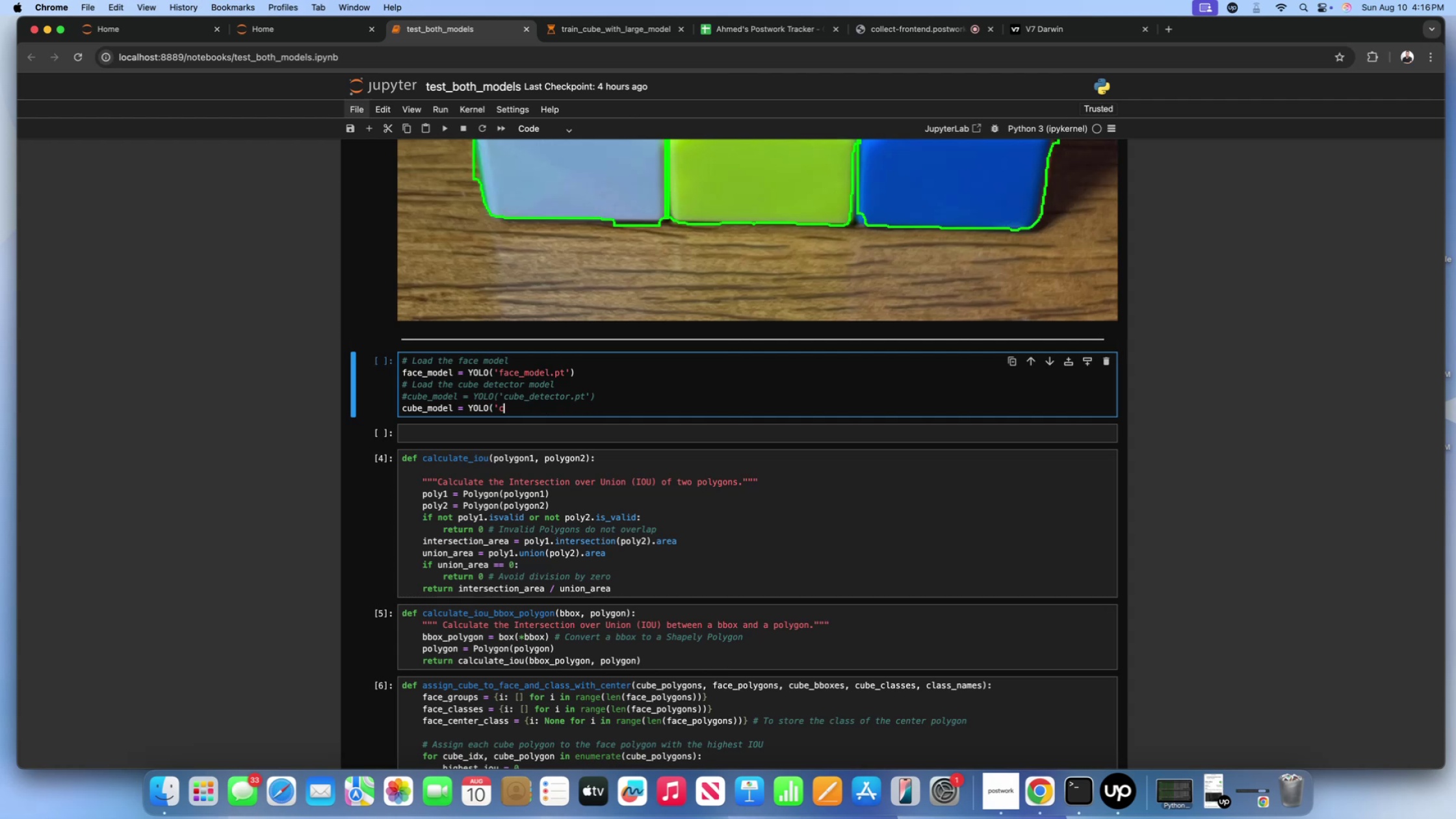 
key(Backspace)
 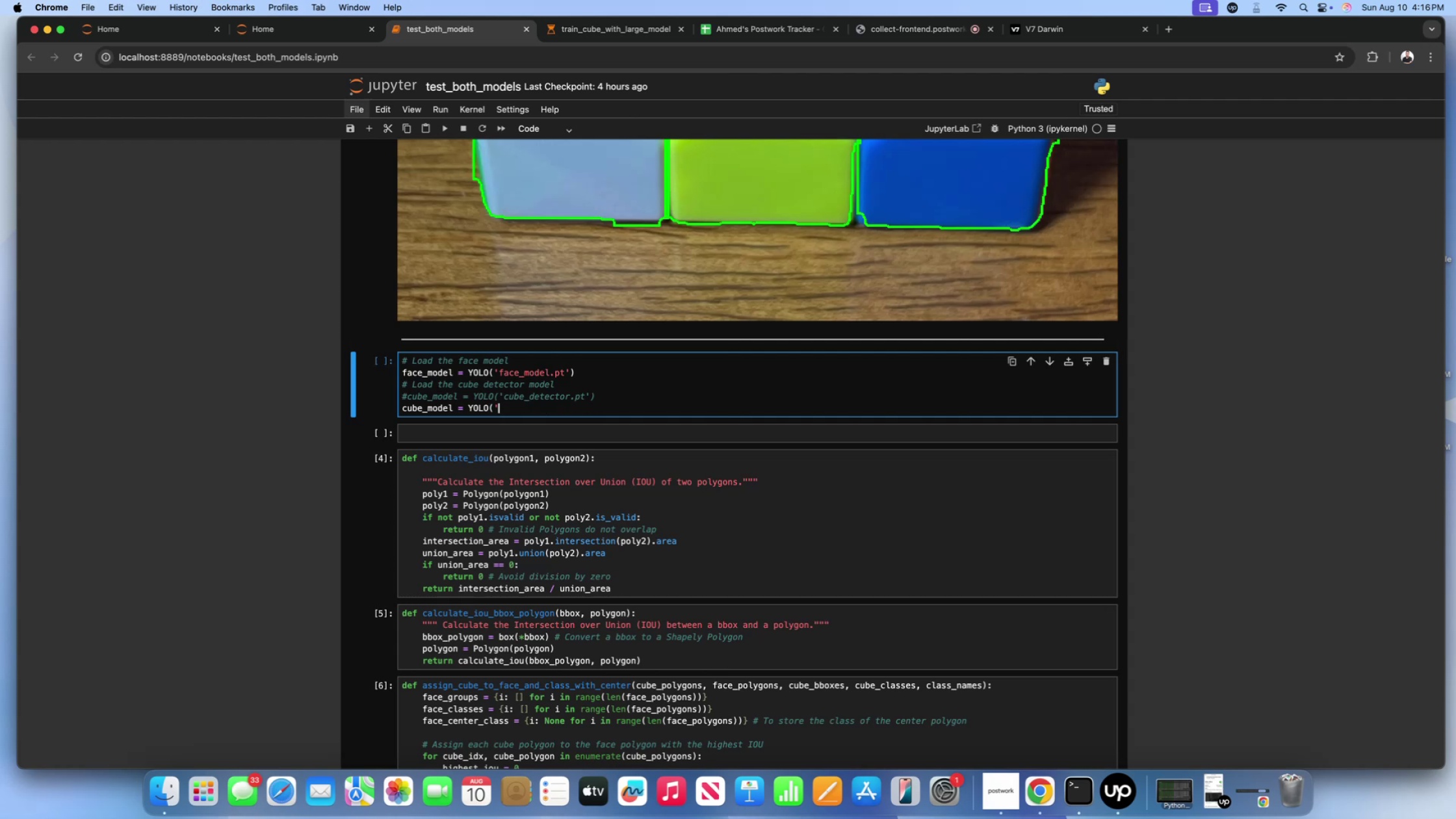 
key(Backspace)
 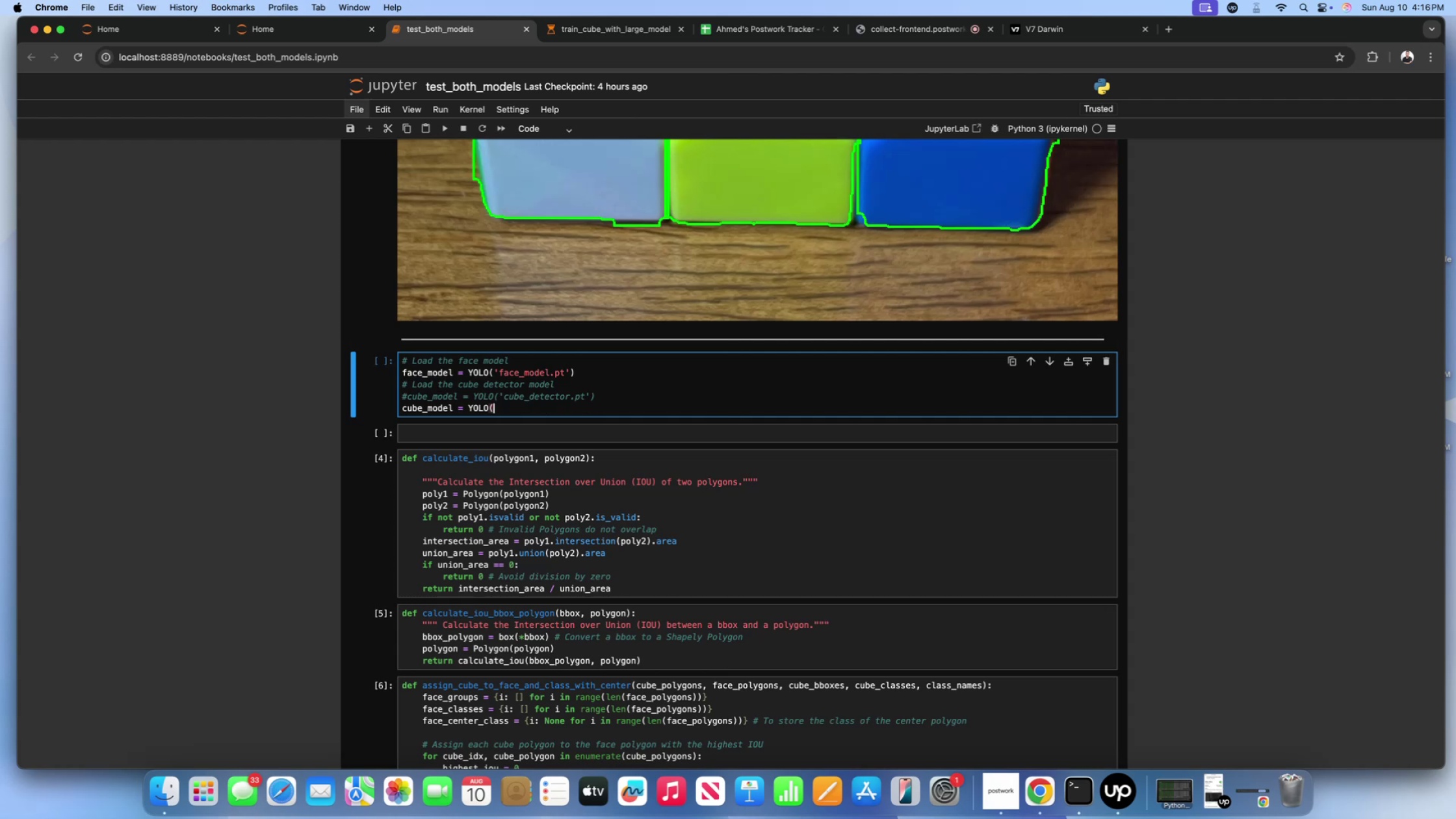 
key(Backspace)
 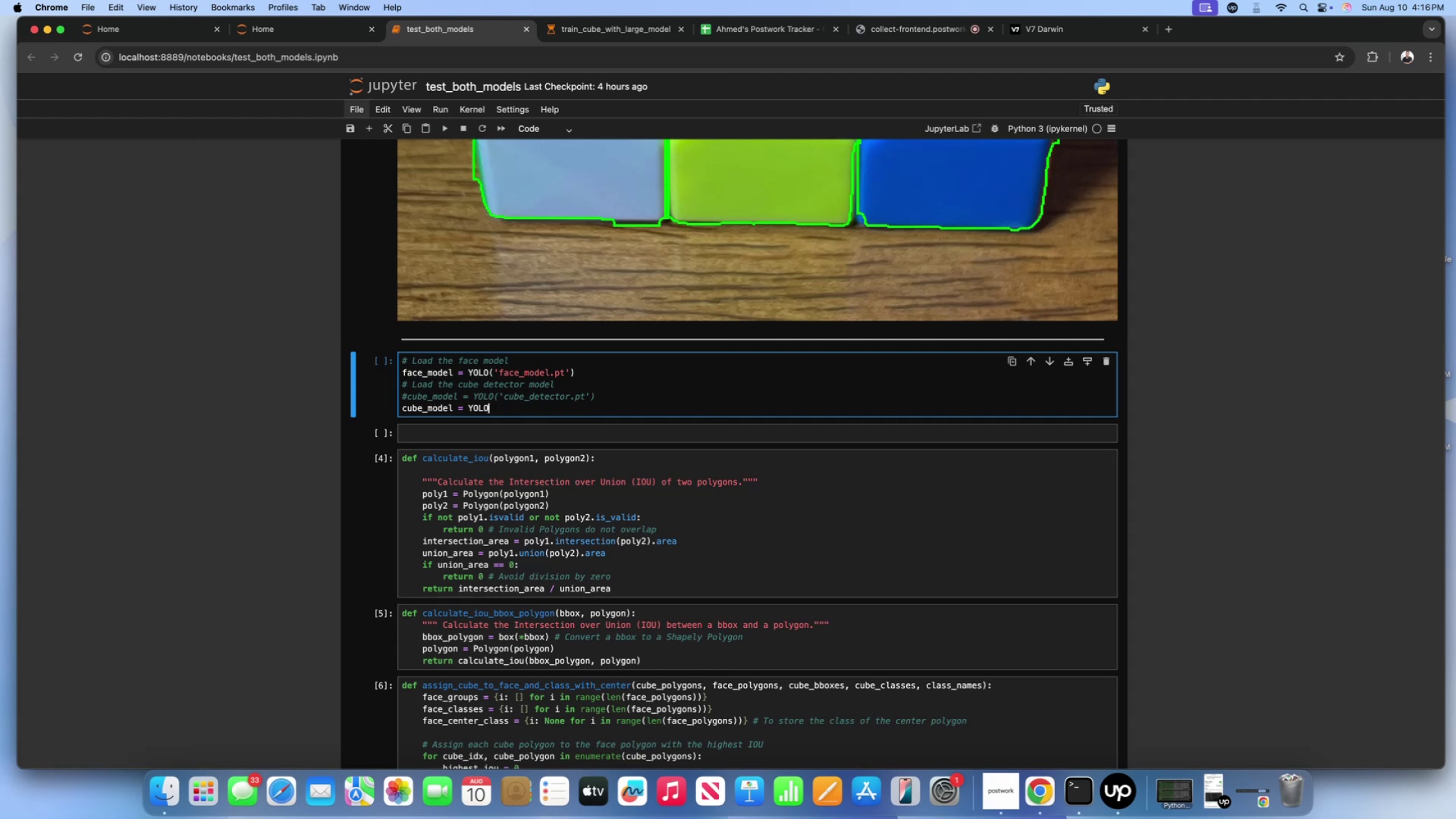 
key(Backspace)
 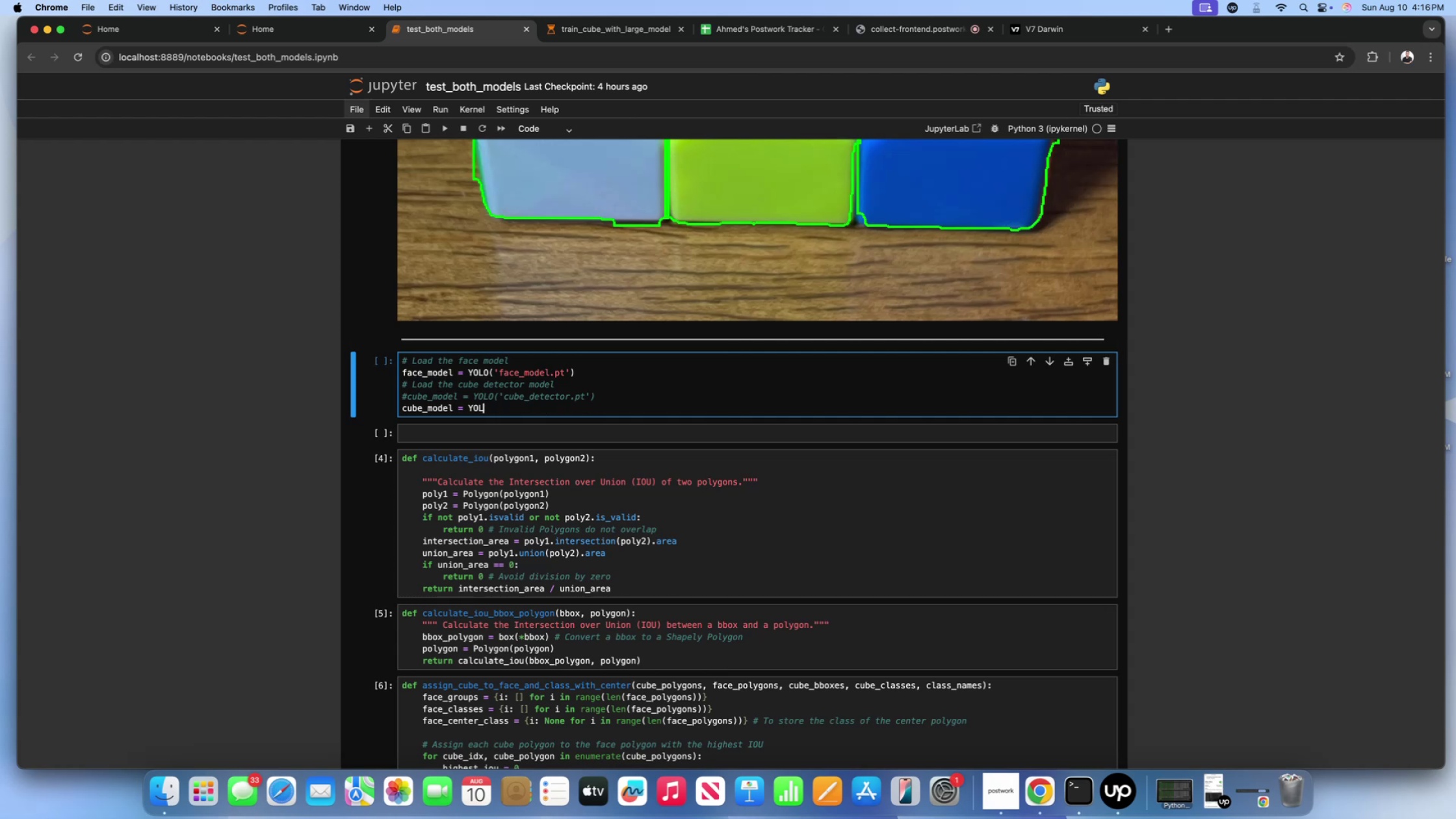 
key(Backspace)
 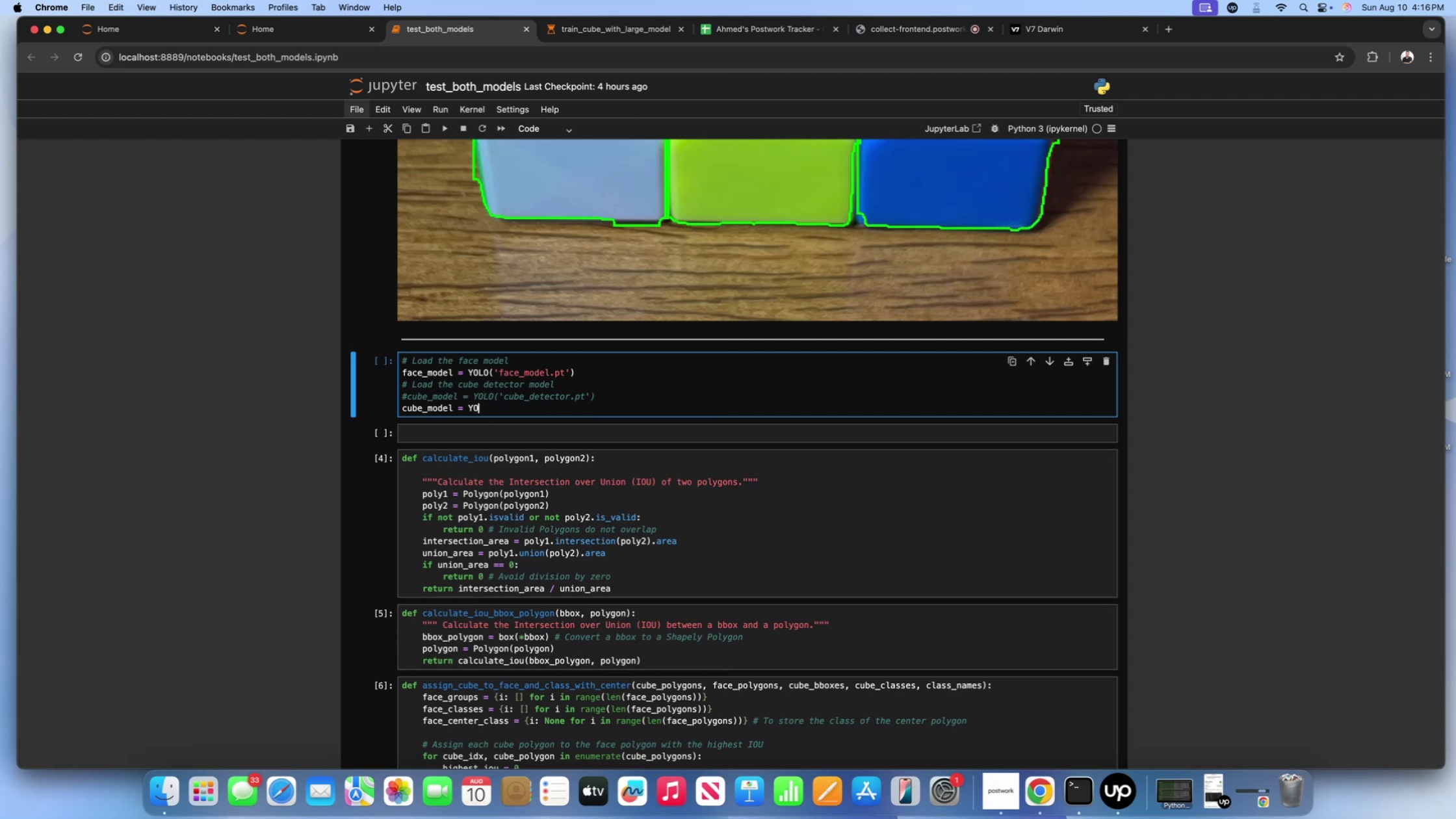 
key(Backspace)
 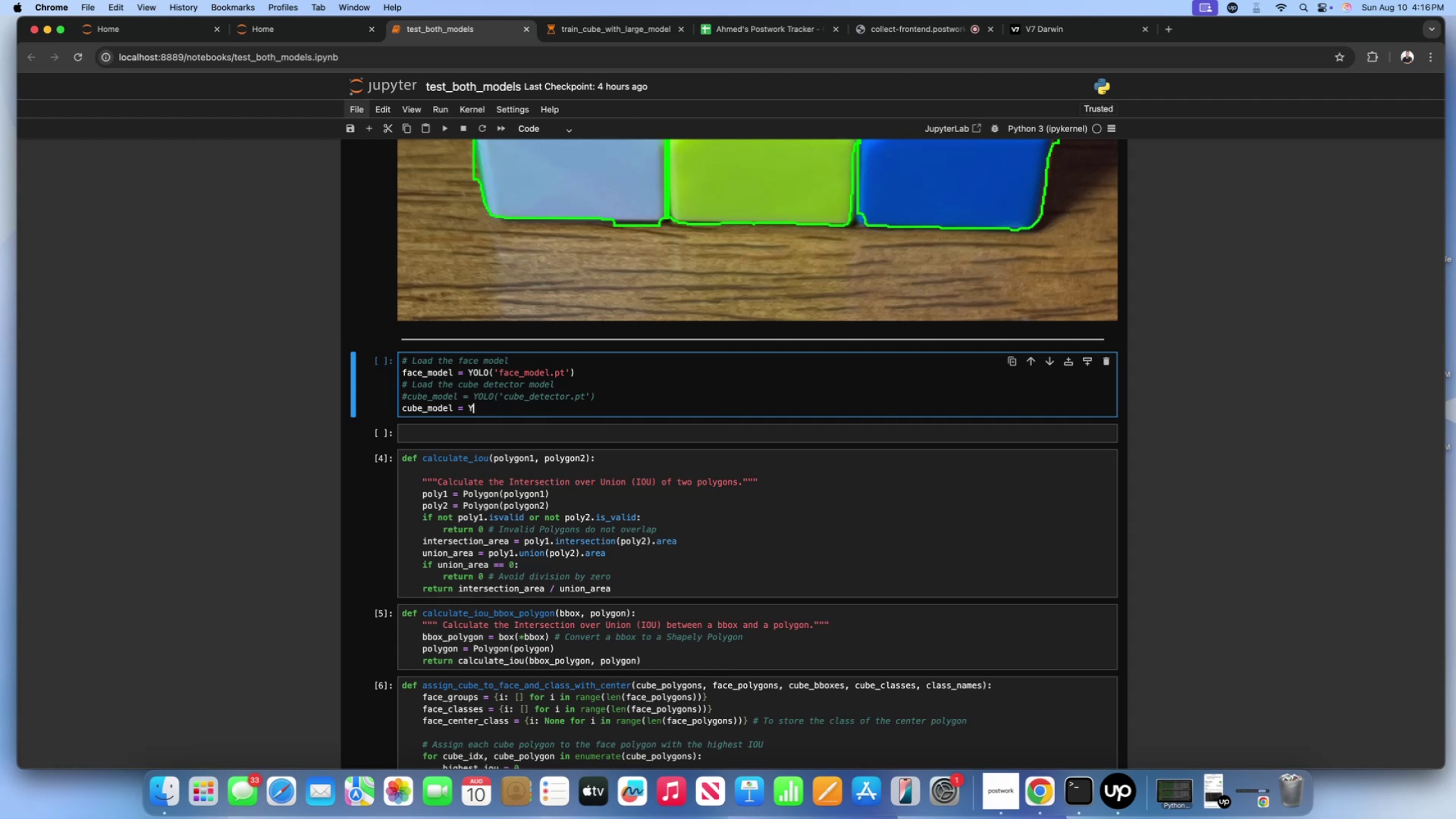 
key(Backspace)
 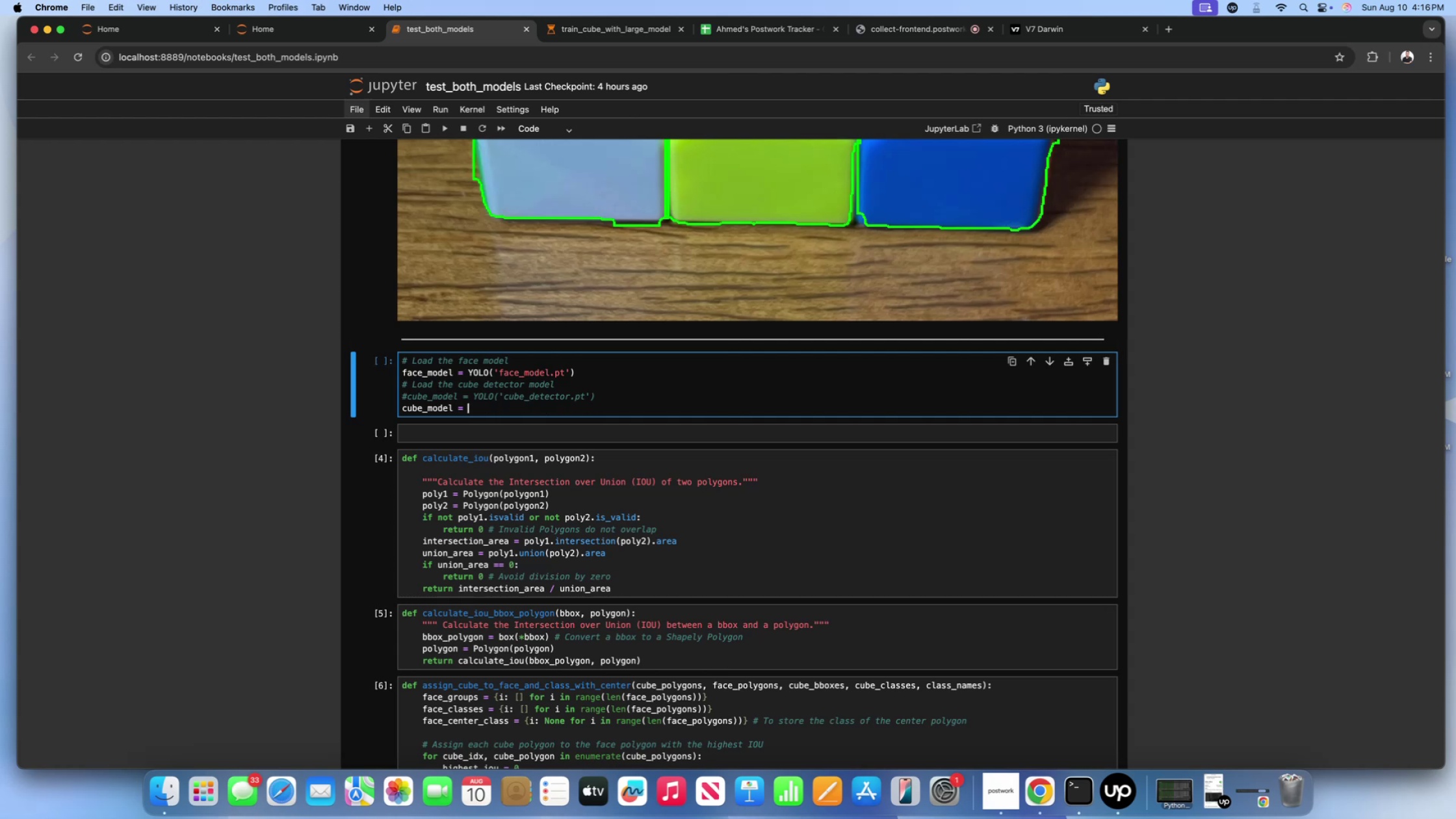 
key(Meta+V)
 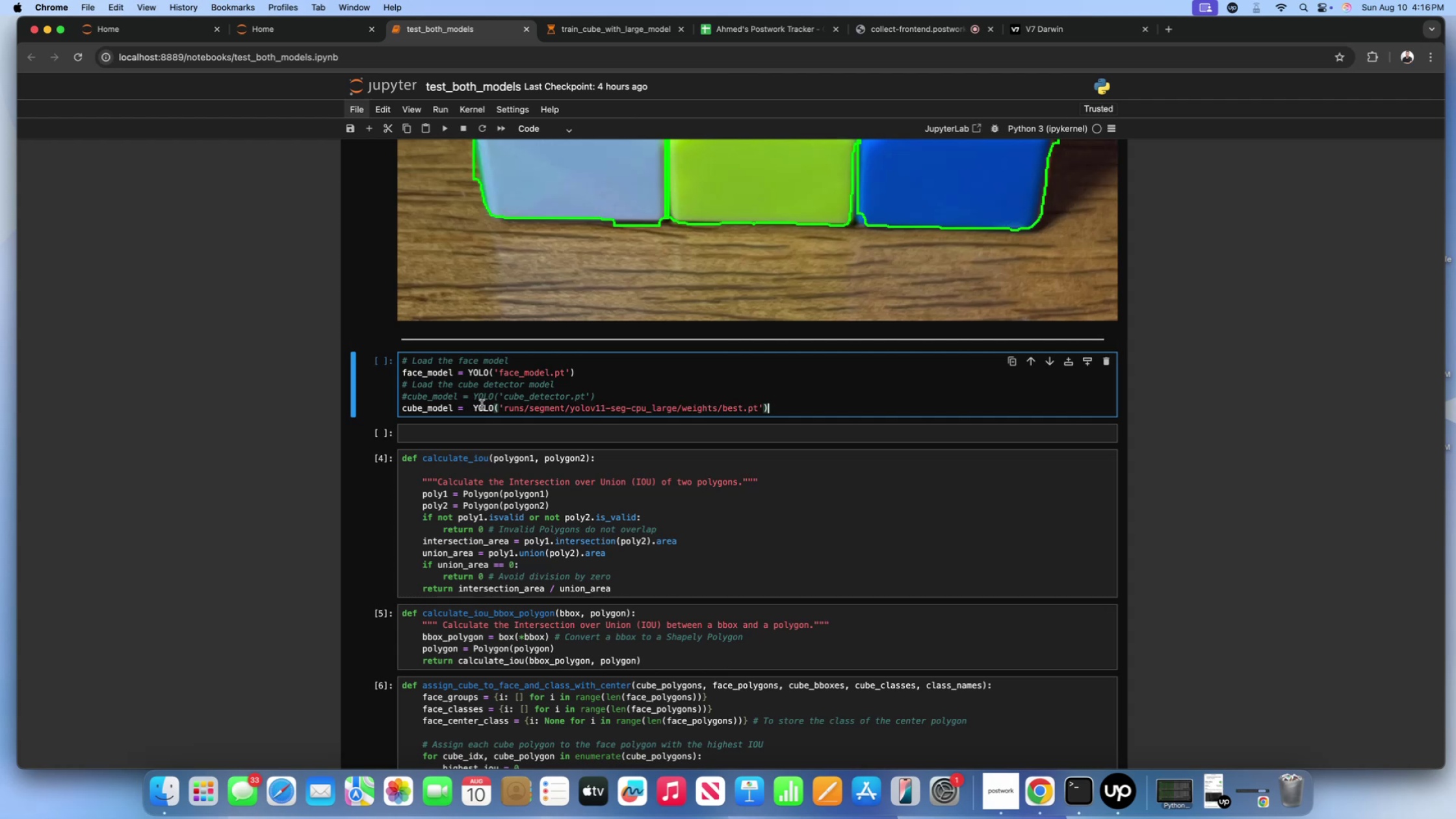 
left_click([476, 410])
 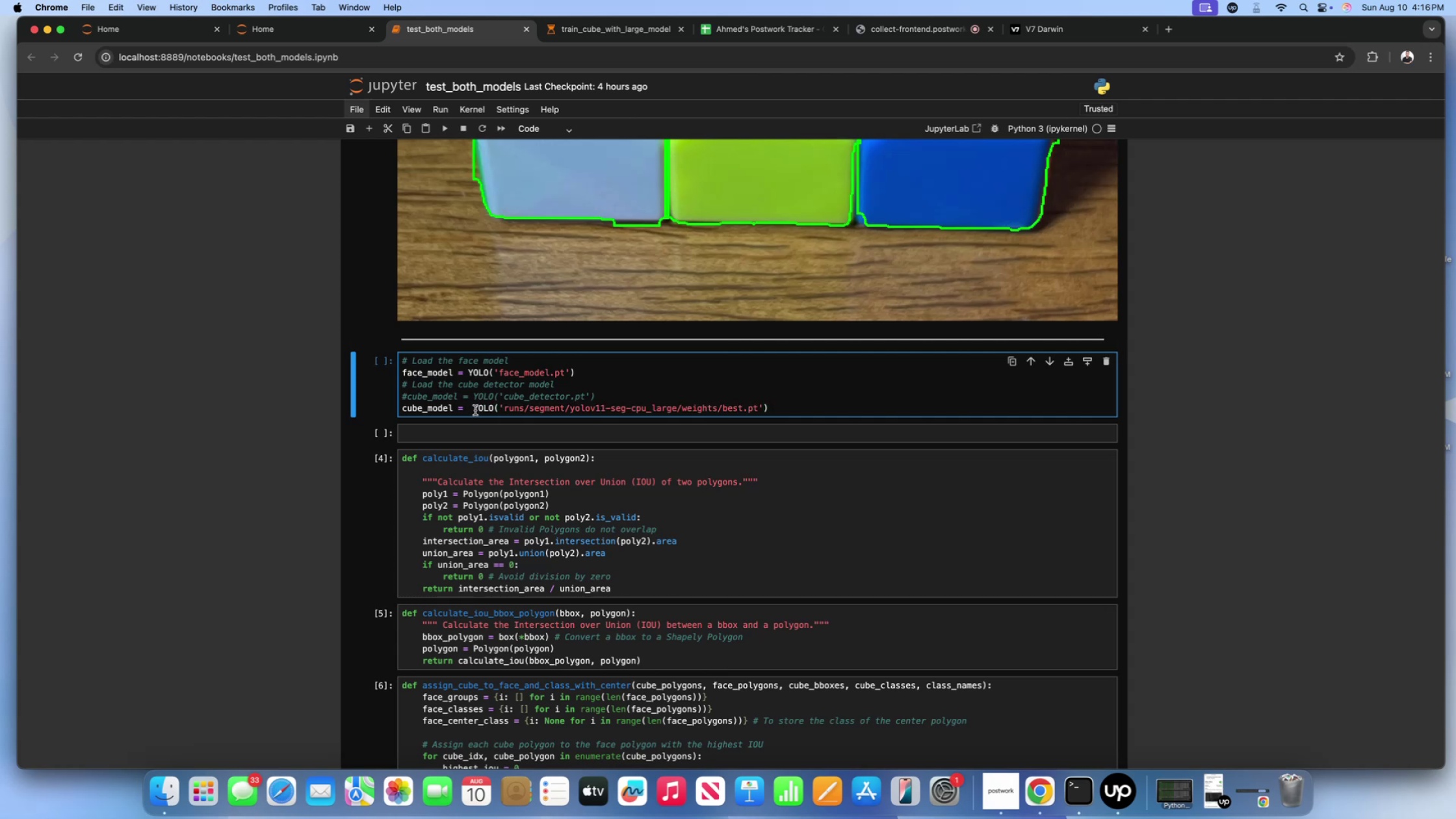 
key(ArrowLeft)
 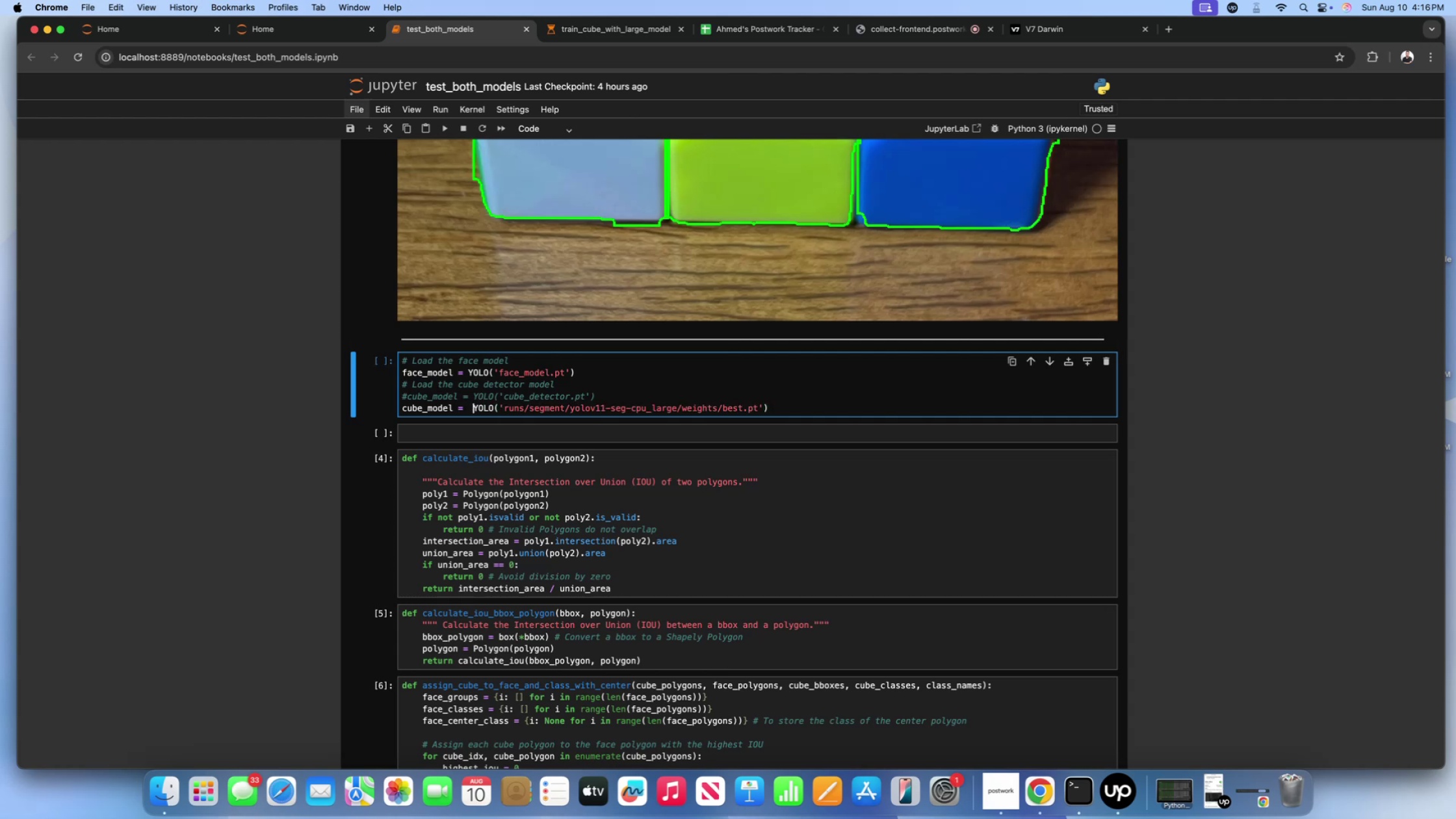 
key(Backspace)
 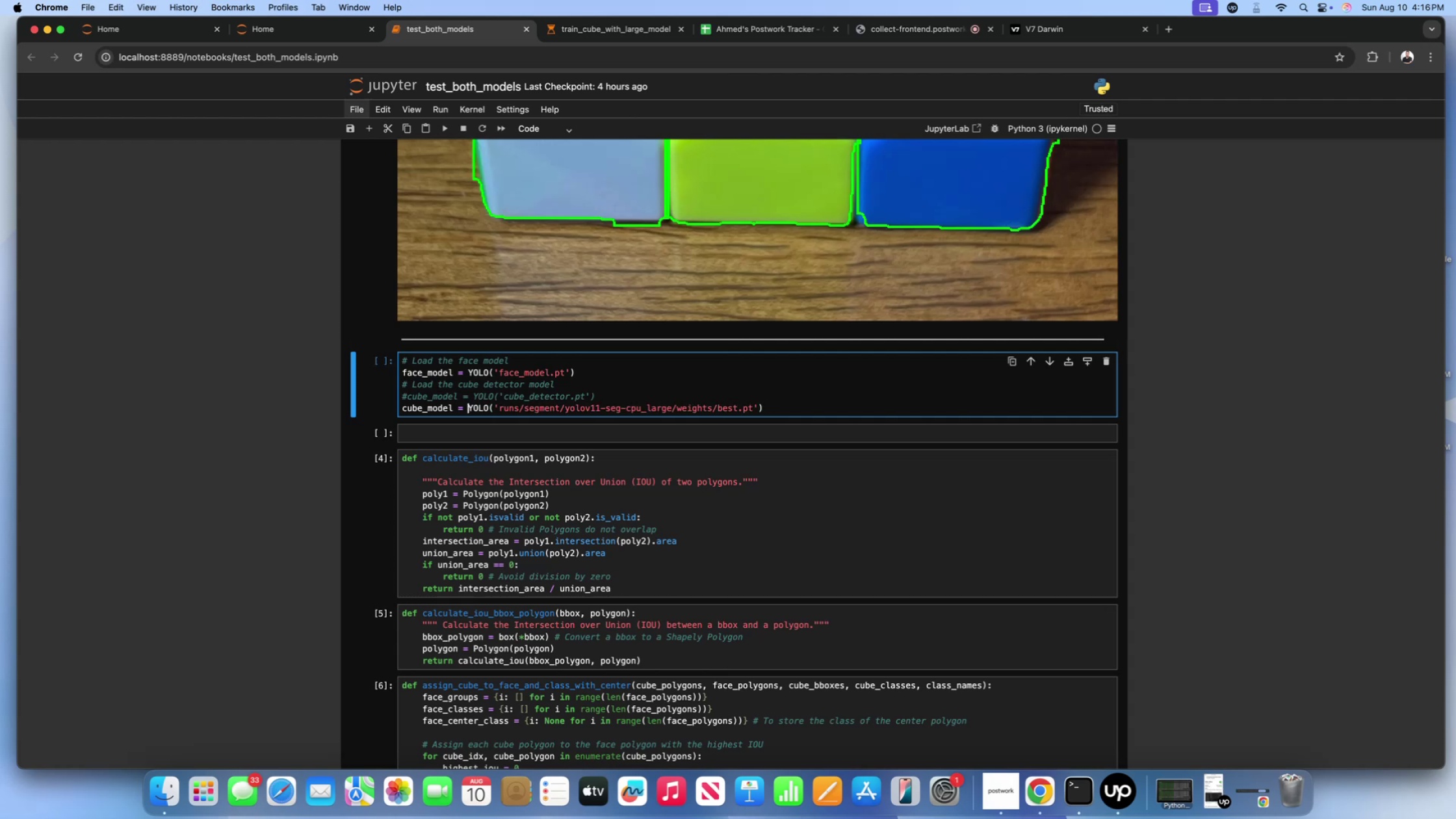 
key(Shift+Enter)
 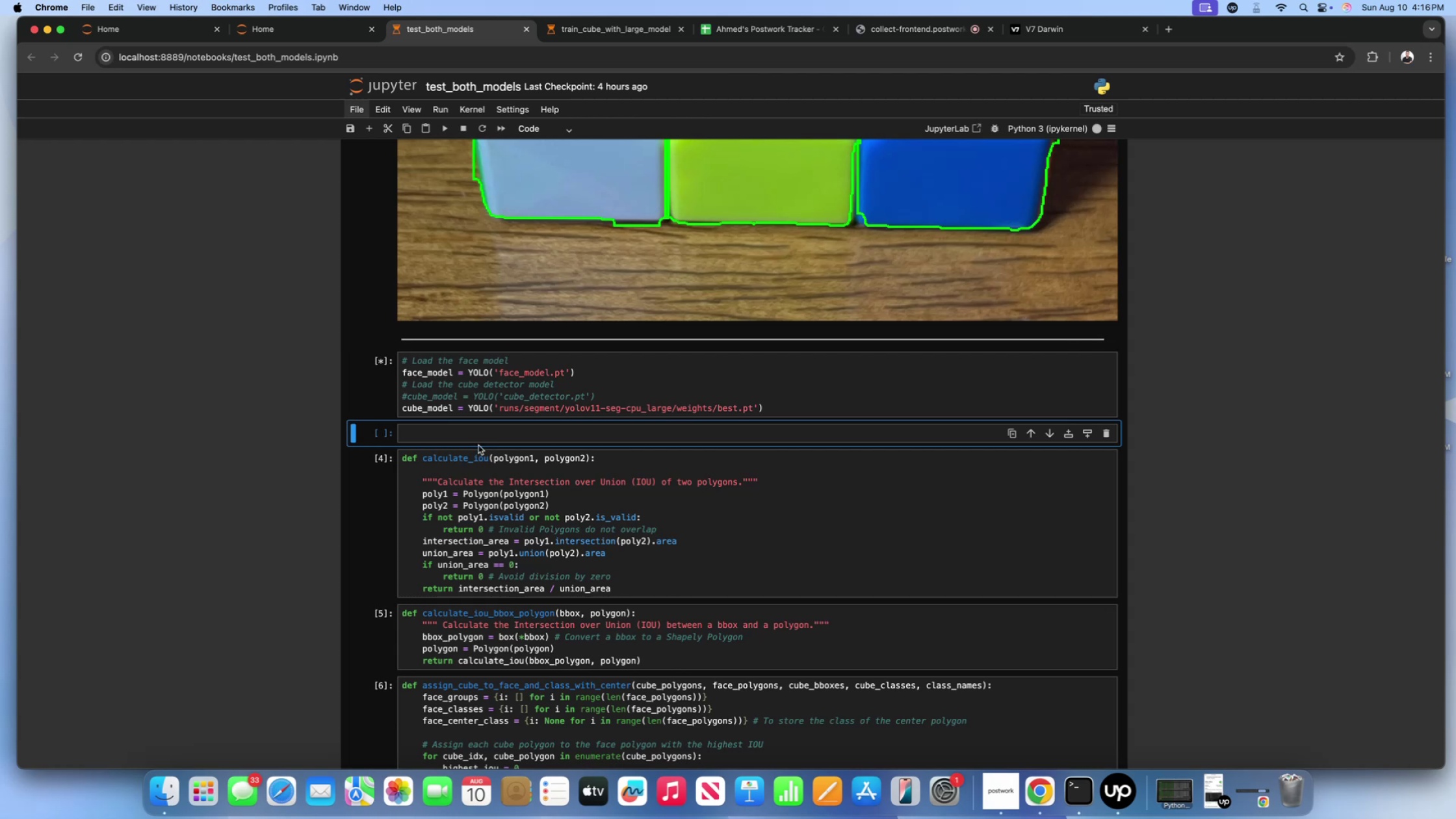 
left_click([470, 437])
 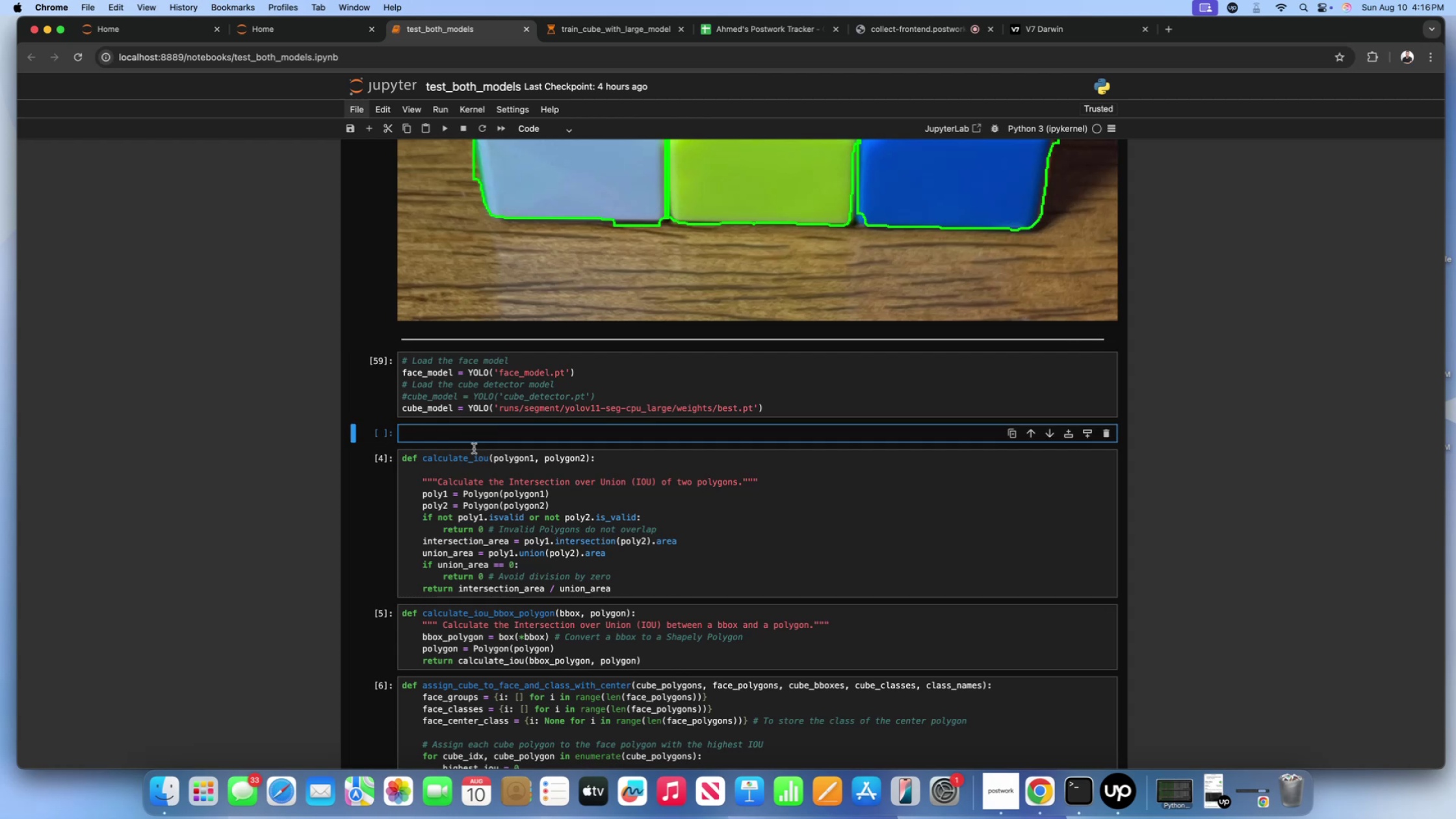 
left_click([473, 456])
 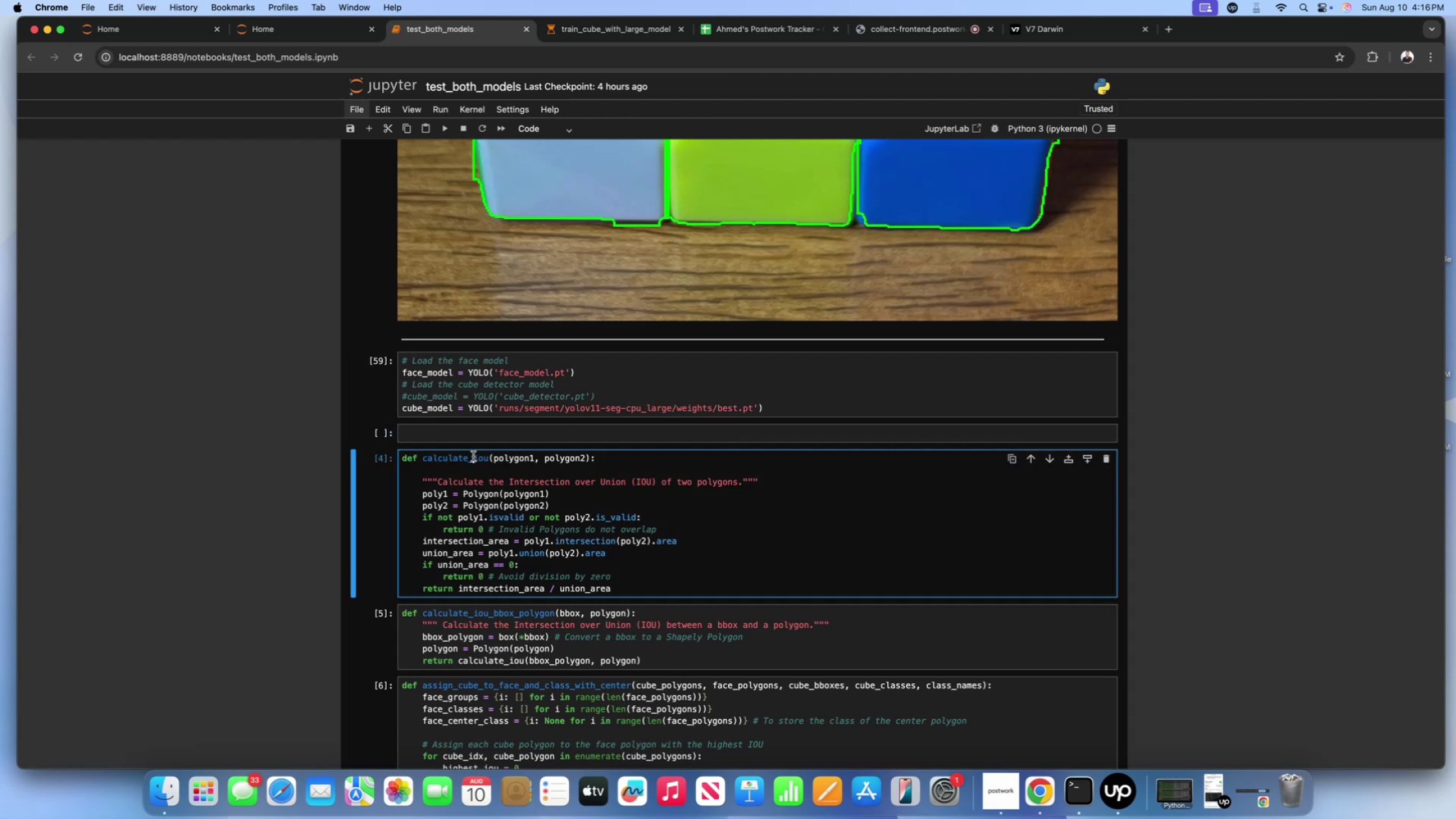 
key(Shift+Enter)
 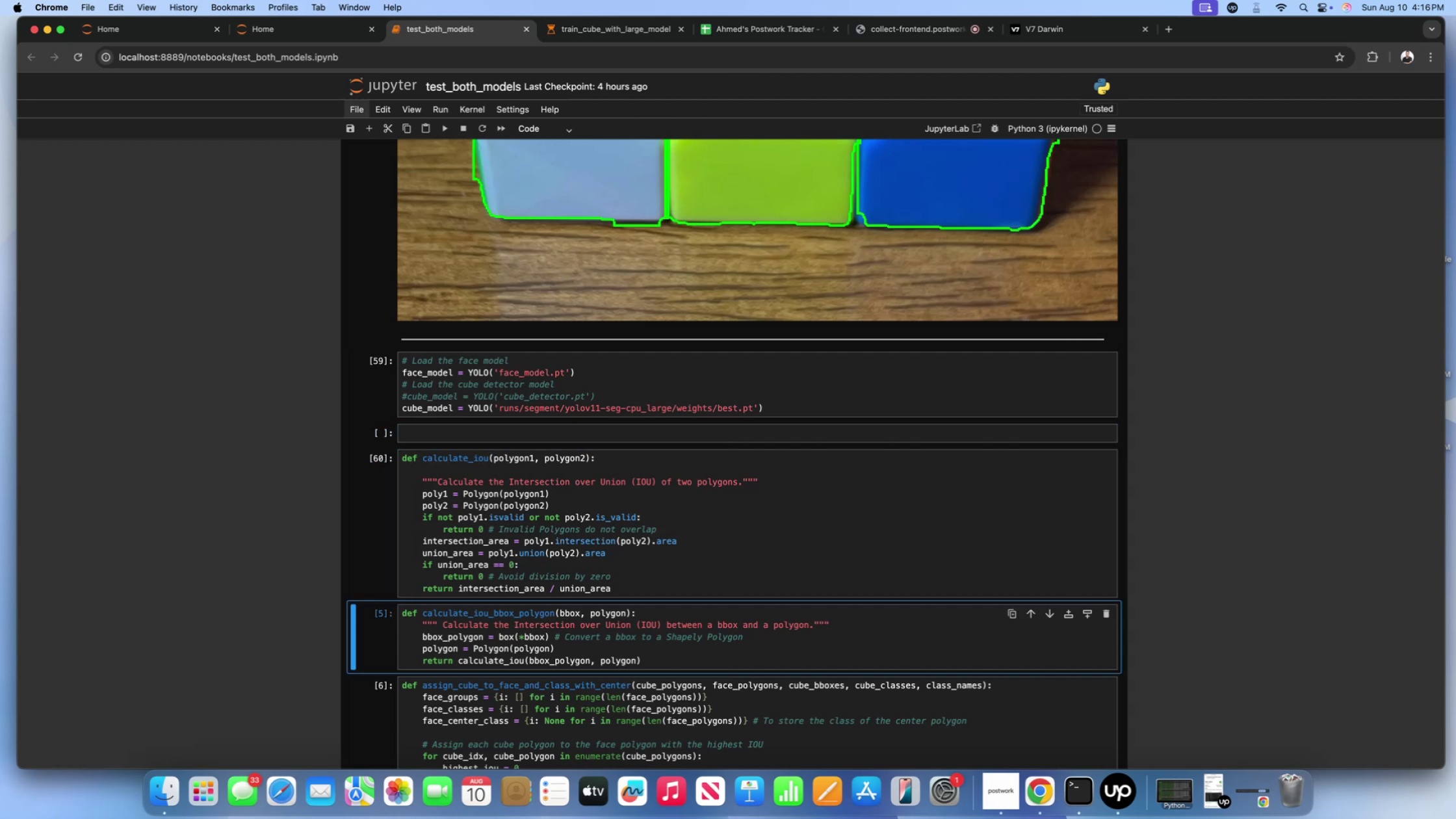 
scroll: coordinate [473, 456], scroll_direction: down, amount: 40.0
 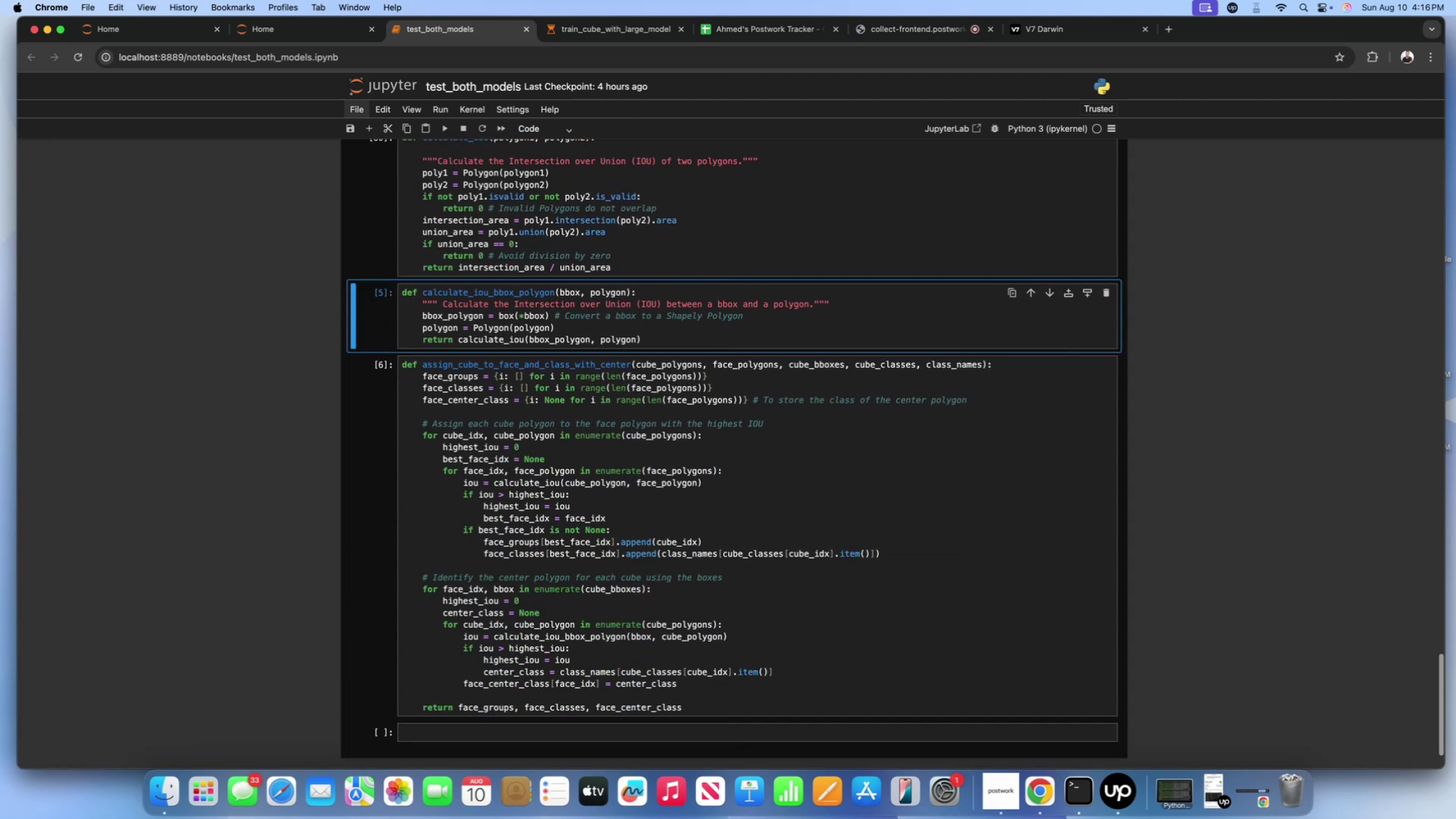 
key(Shift+Enter)
 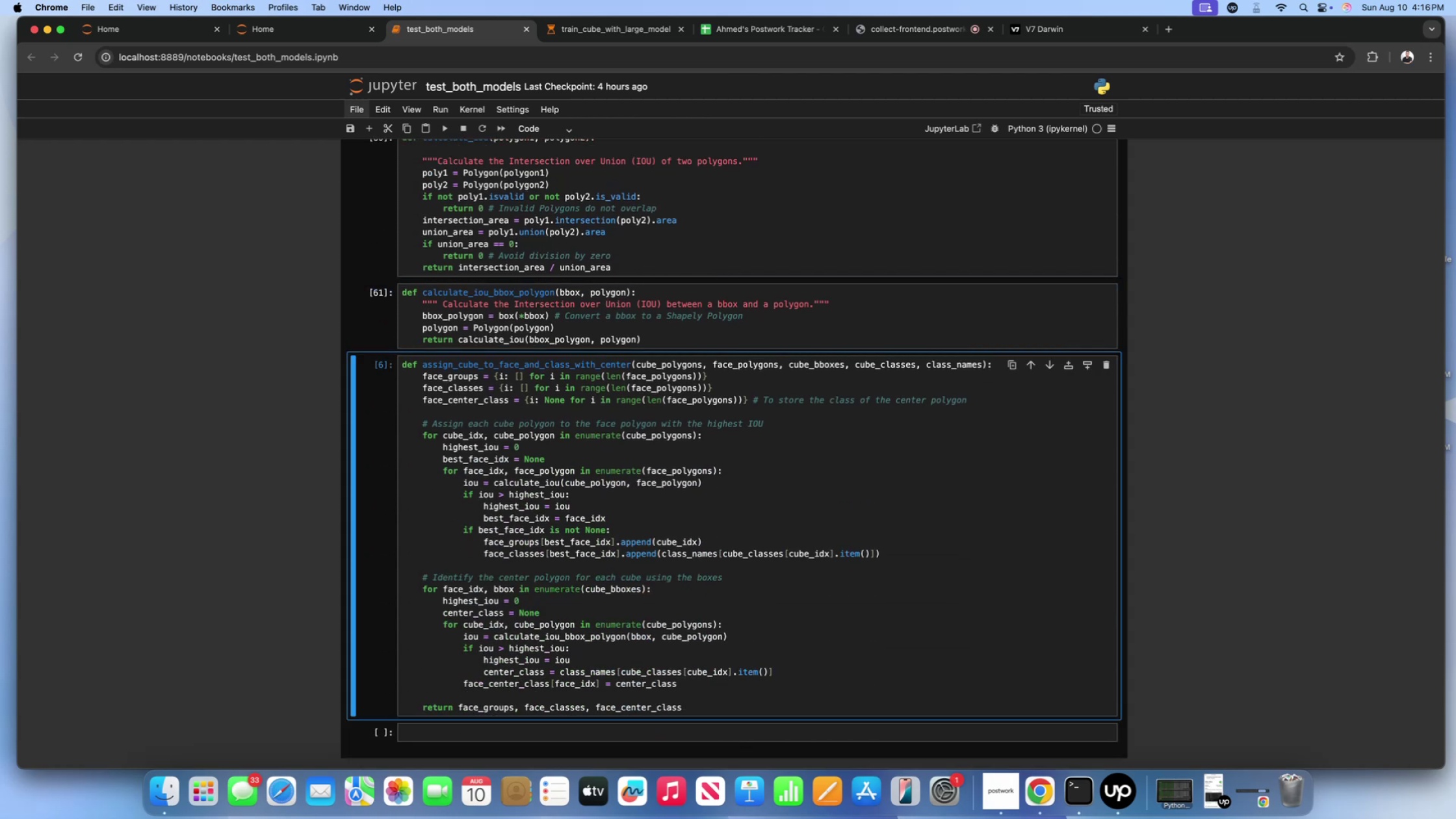 
key(Shift+Enter)
 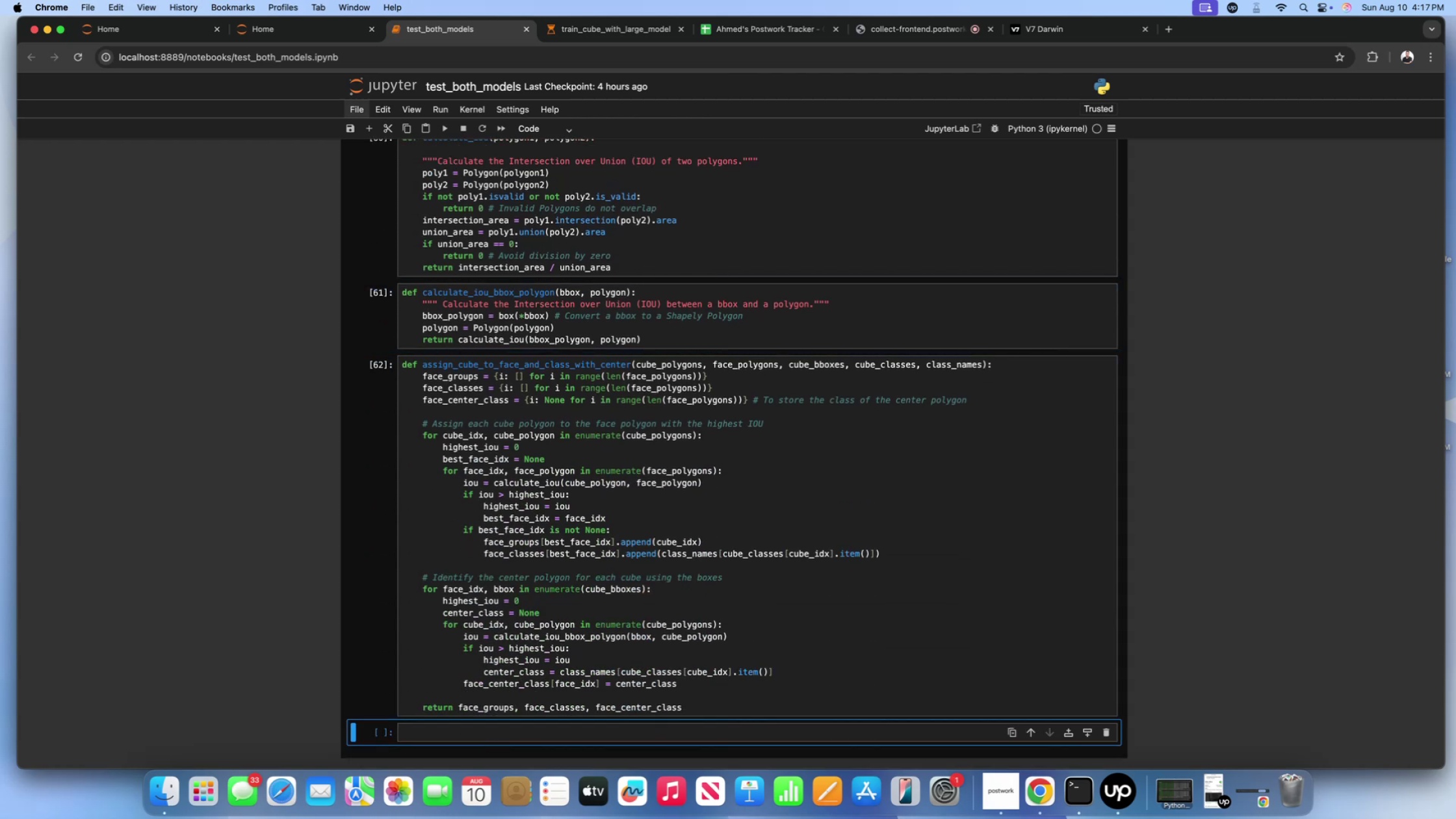 
scroll: coordinate [473, 456], scroll_direction: down, amount: 20.0
 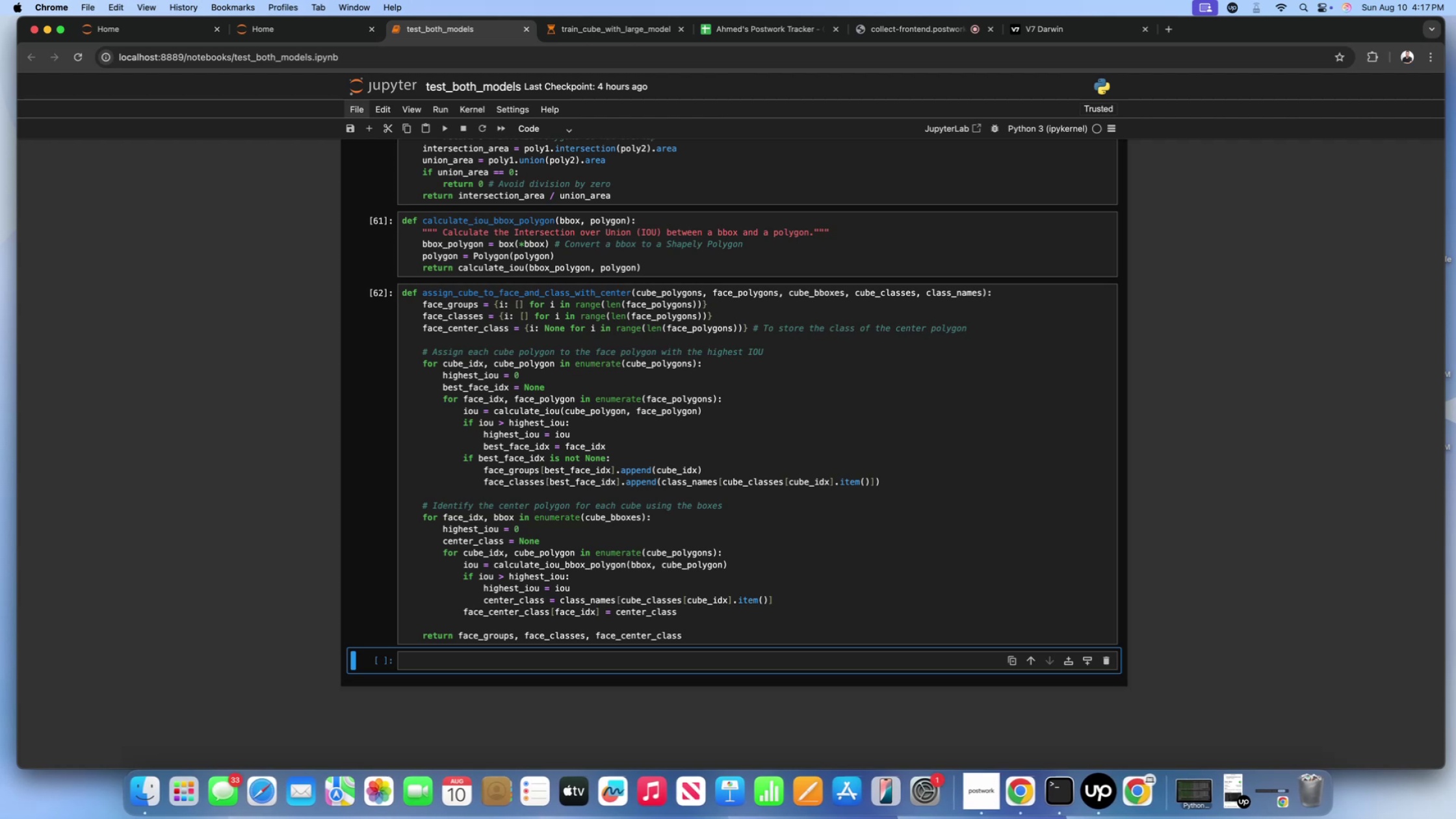 
wait(39.62)
 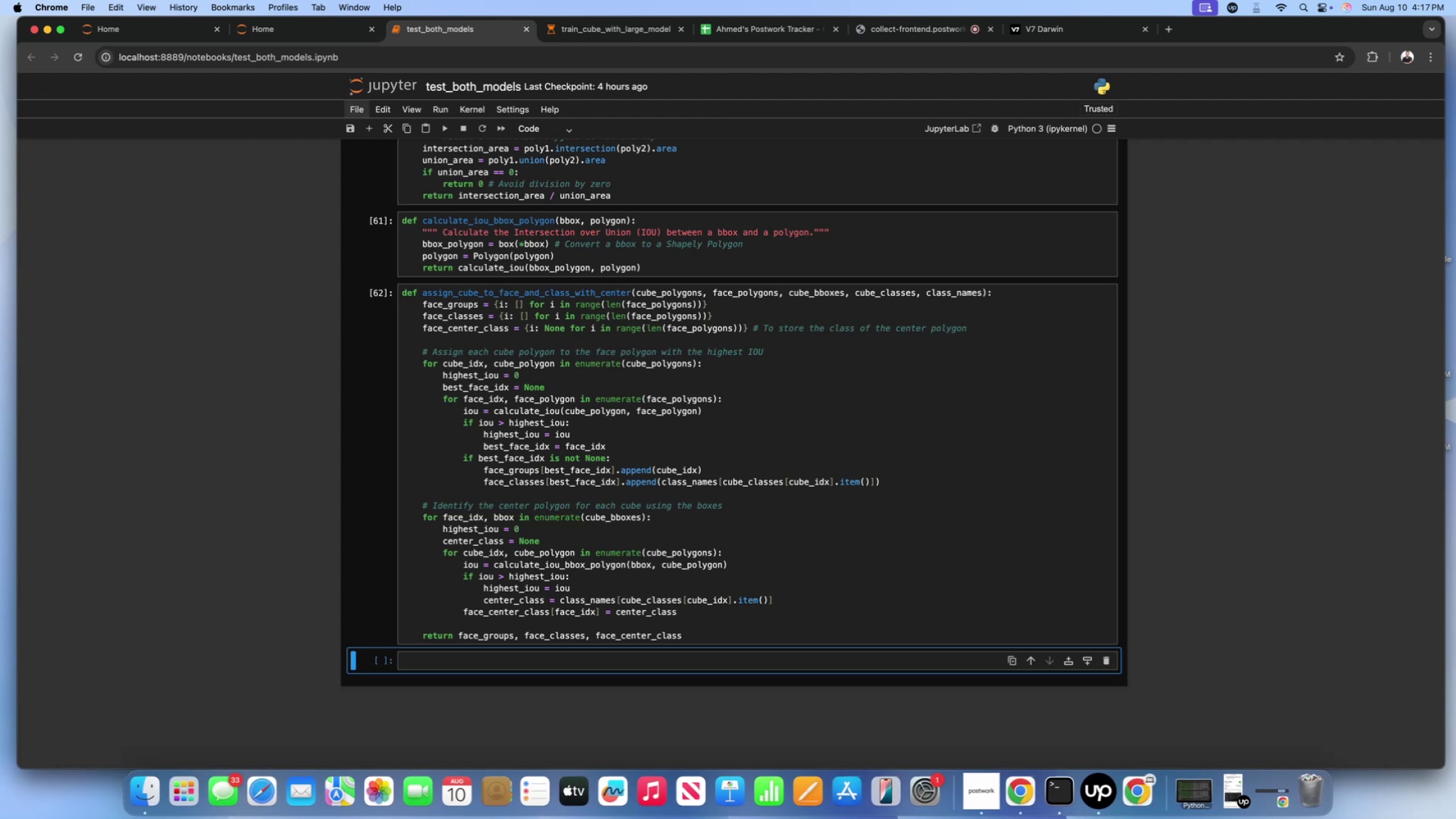 
left_click([495, 666])
 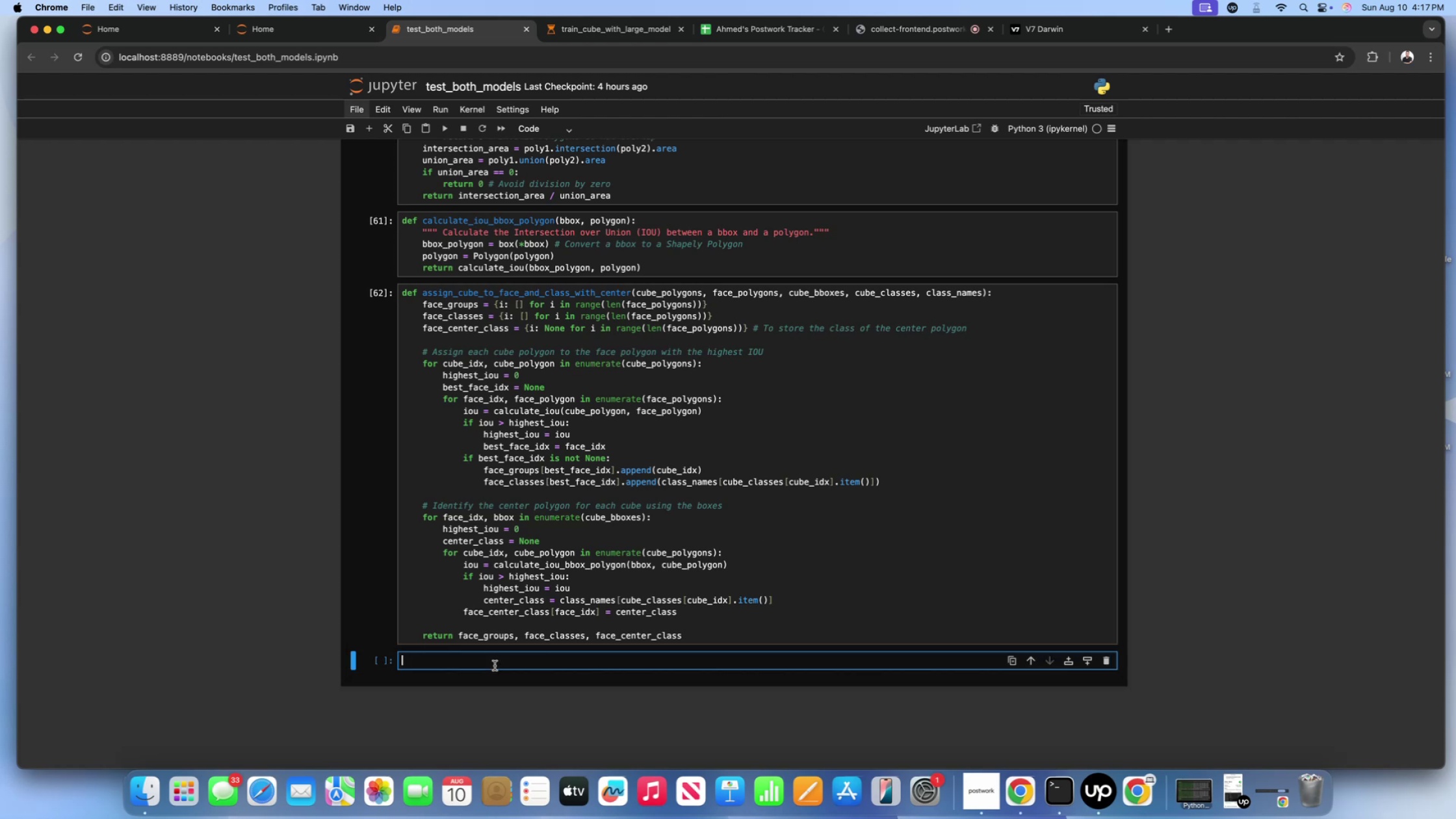 
wait(5.43)
 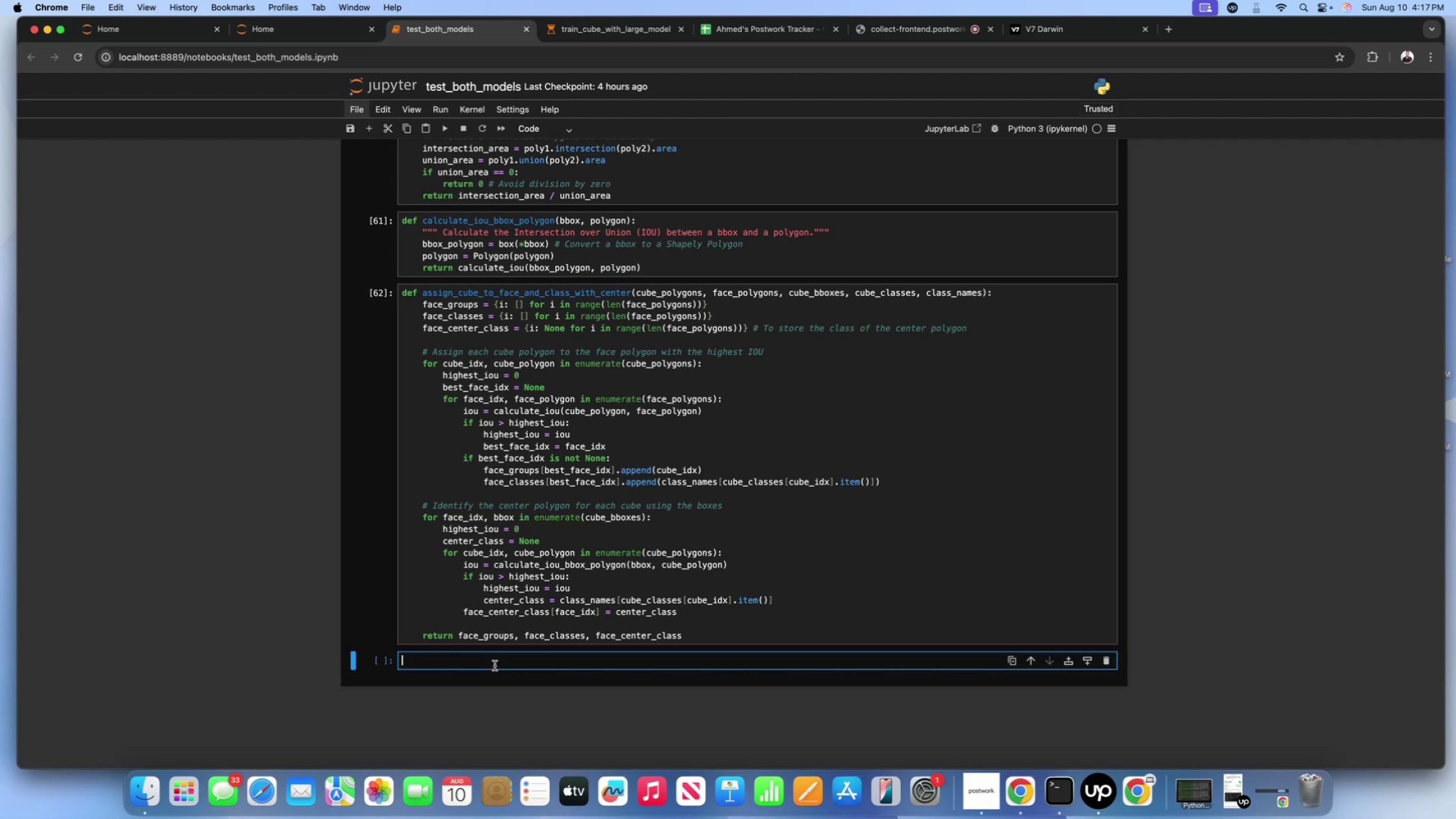 
type(# )
key(Backspace)
key(Backspace)
type(face_groups, face_)
 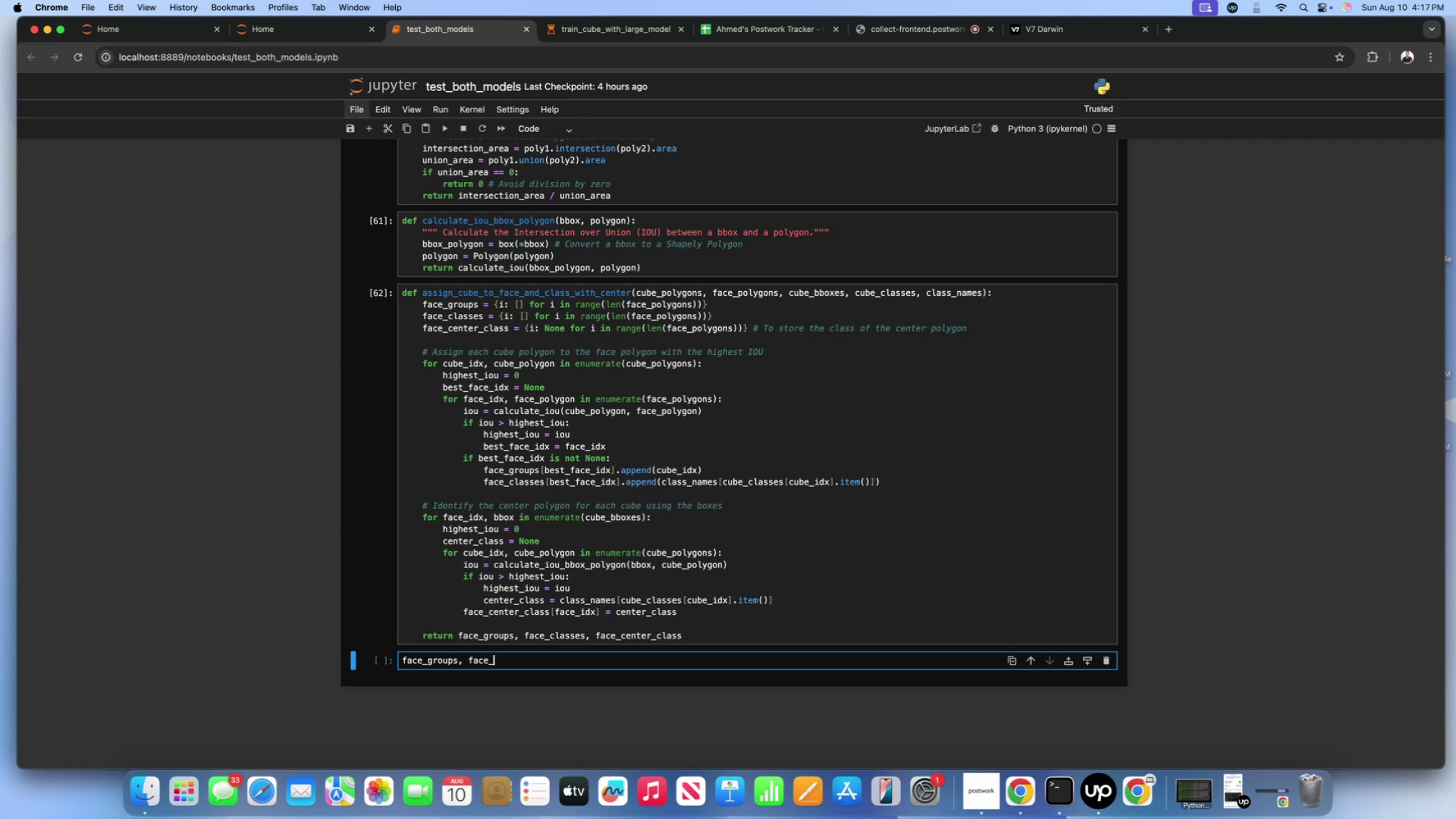 
wait(21.87)
 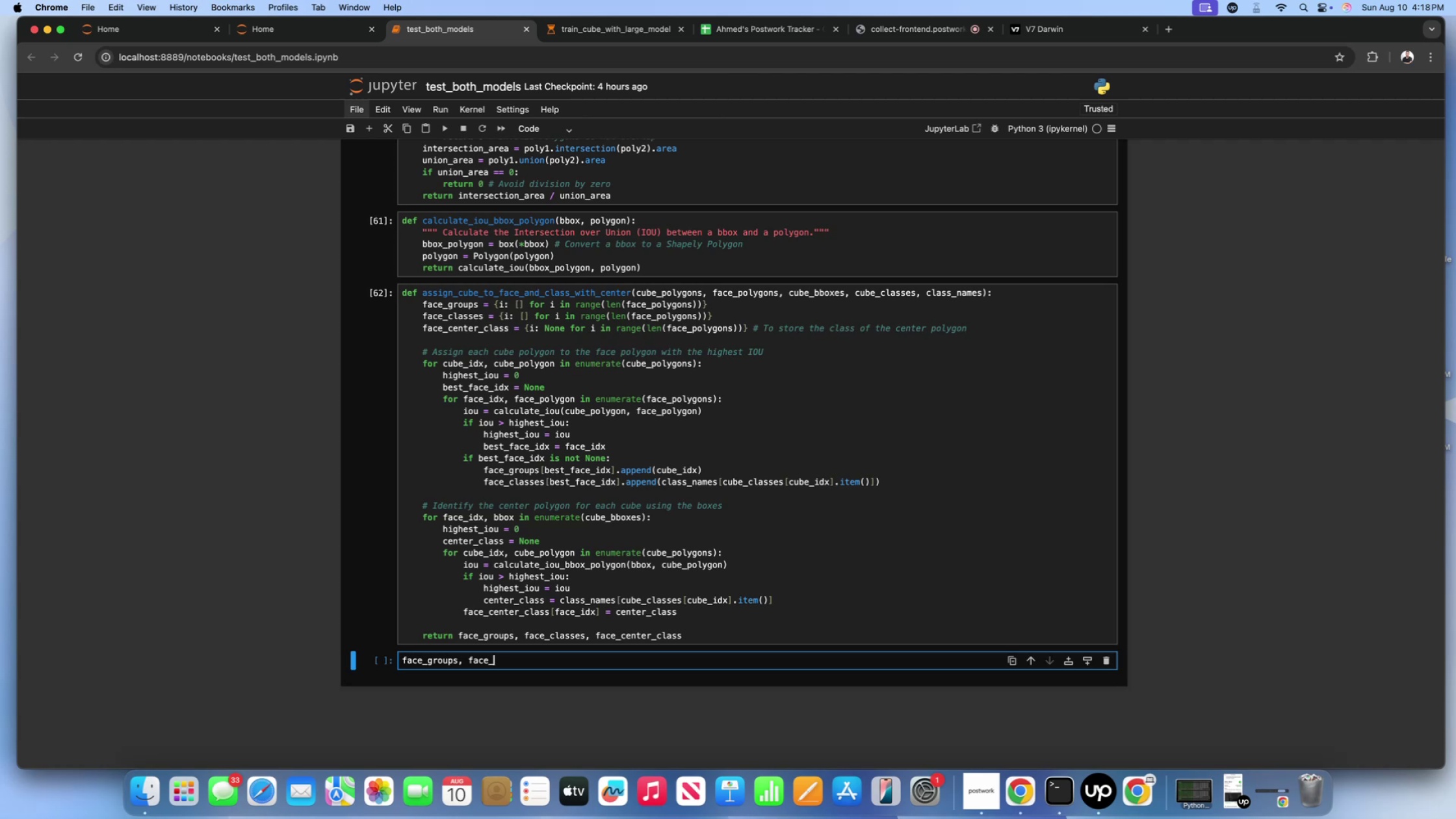 
type(classes, face_center)
 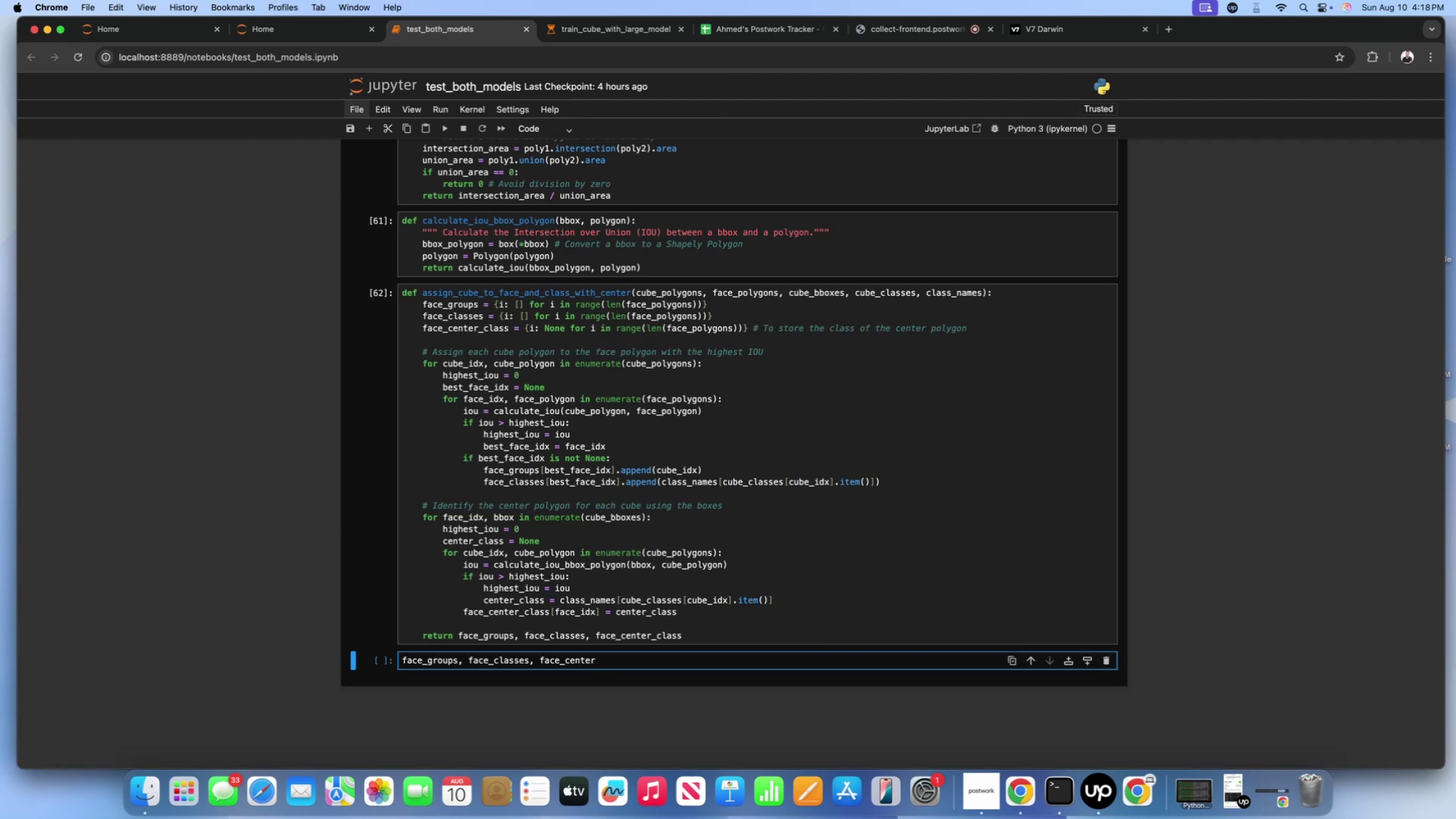 
wait(5.94)
 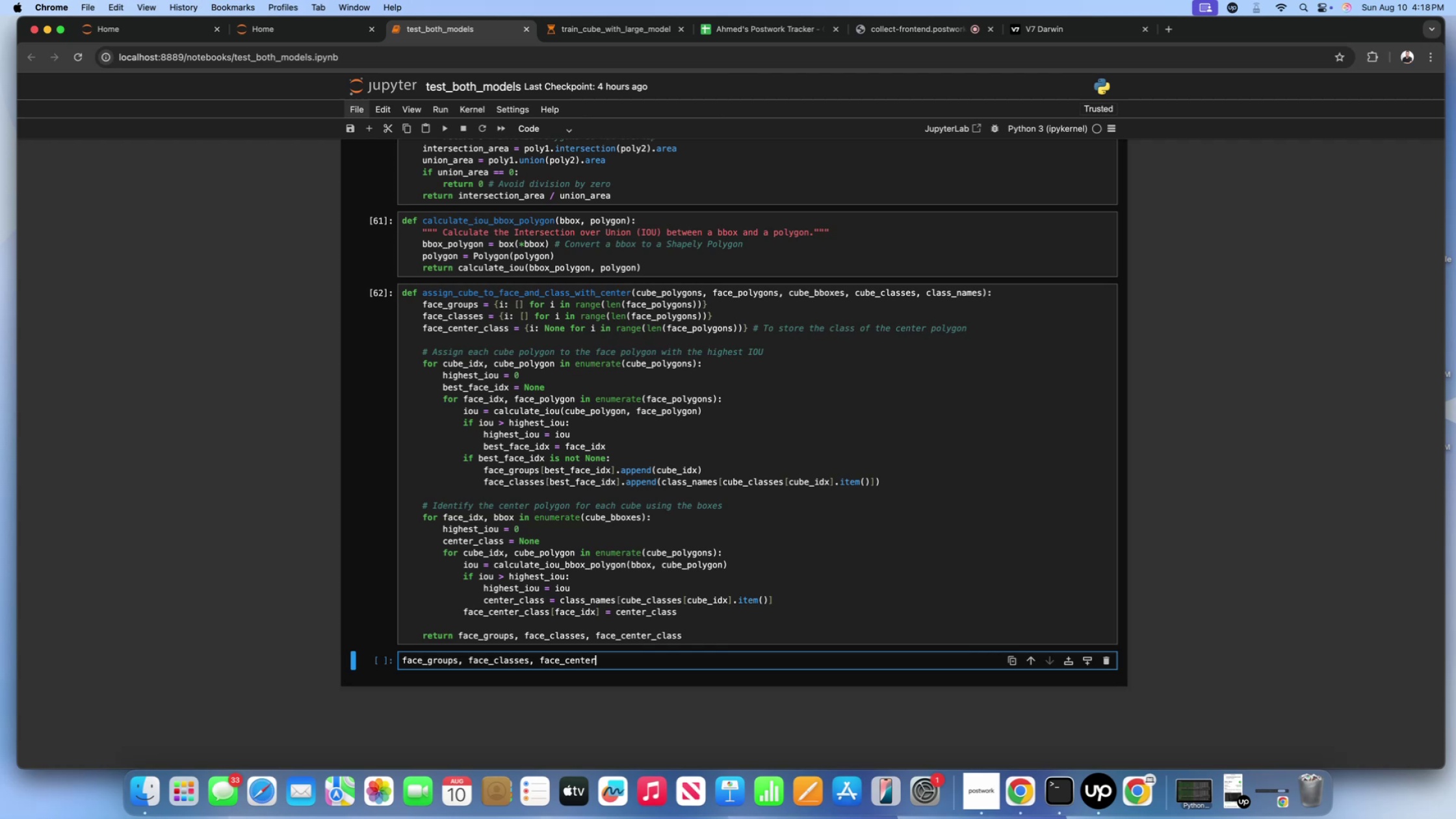 
type(_class = )
 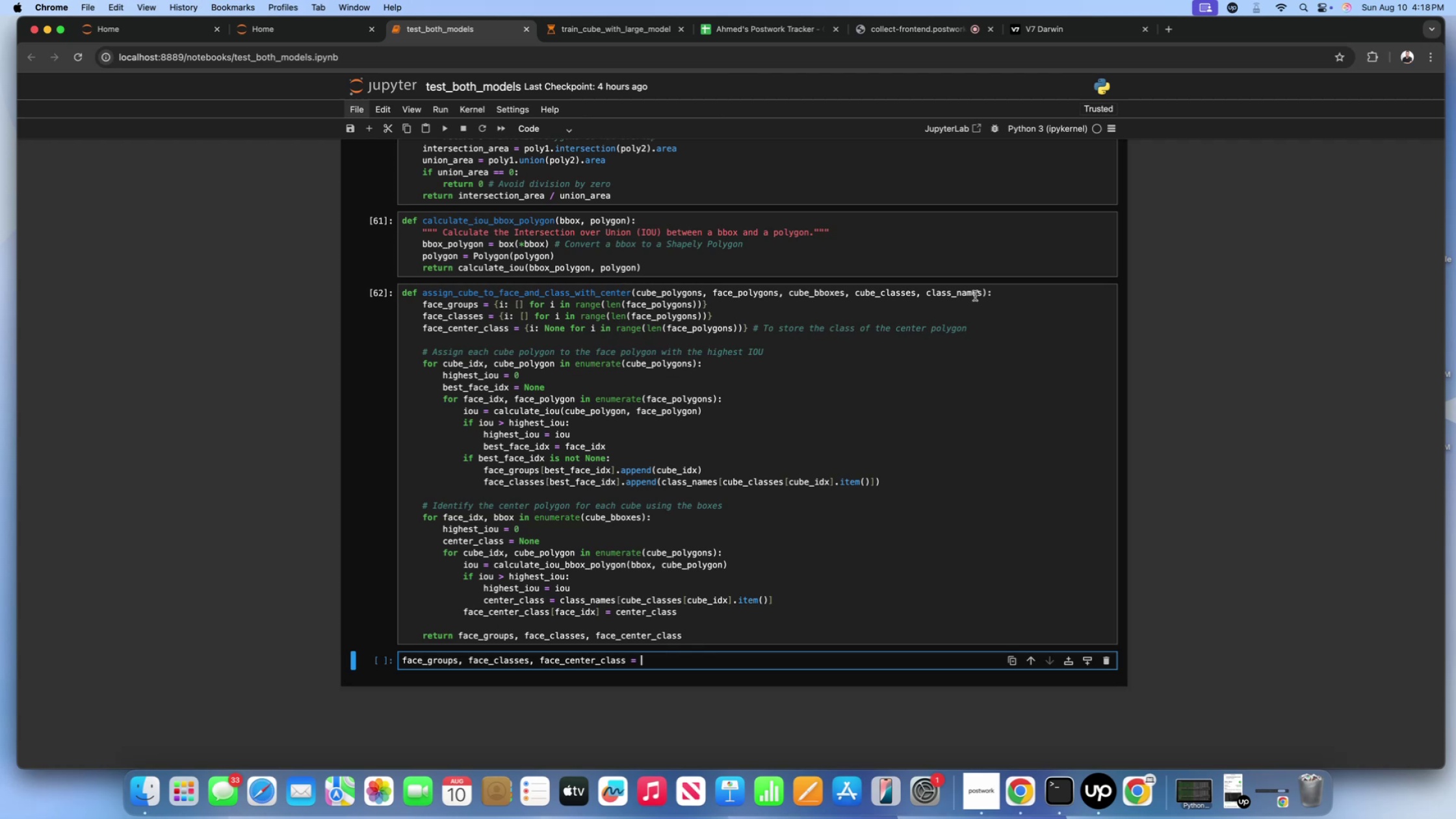 
wait(5.37)
 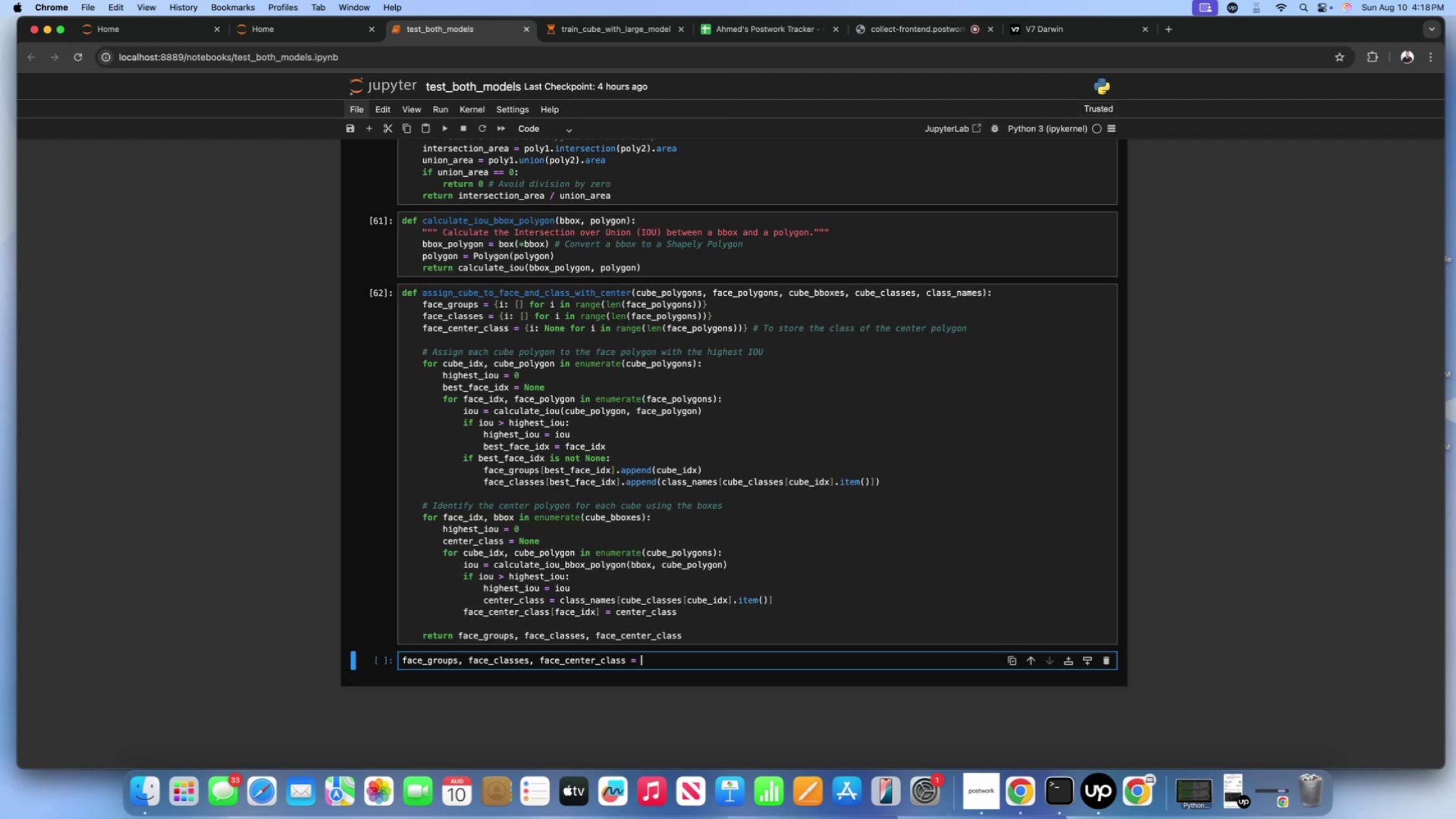 
left_click_drag(start_coordinate=[986, 291], to_coordinate=[880, 299])
 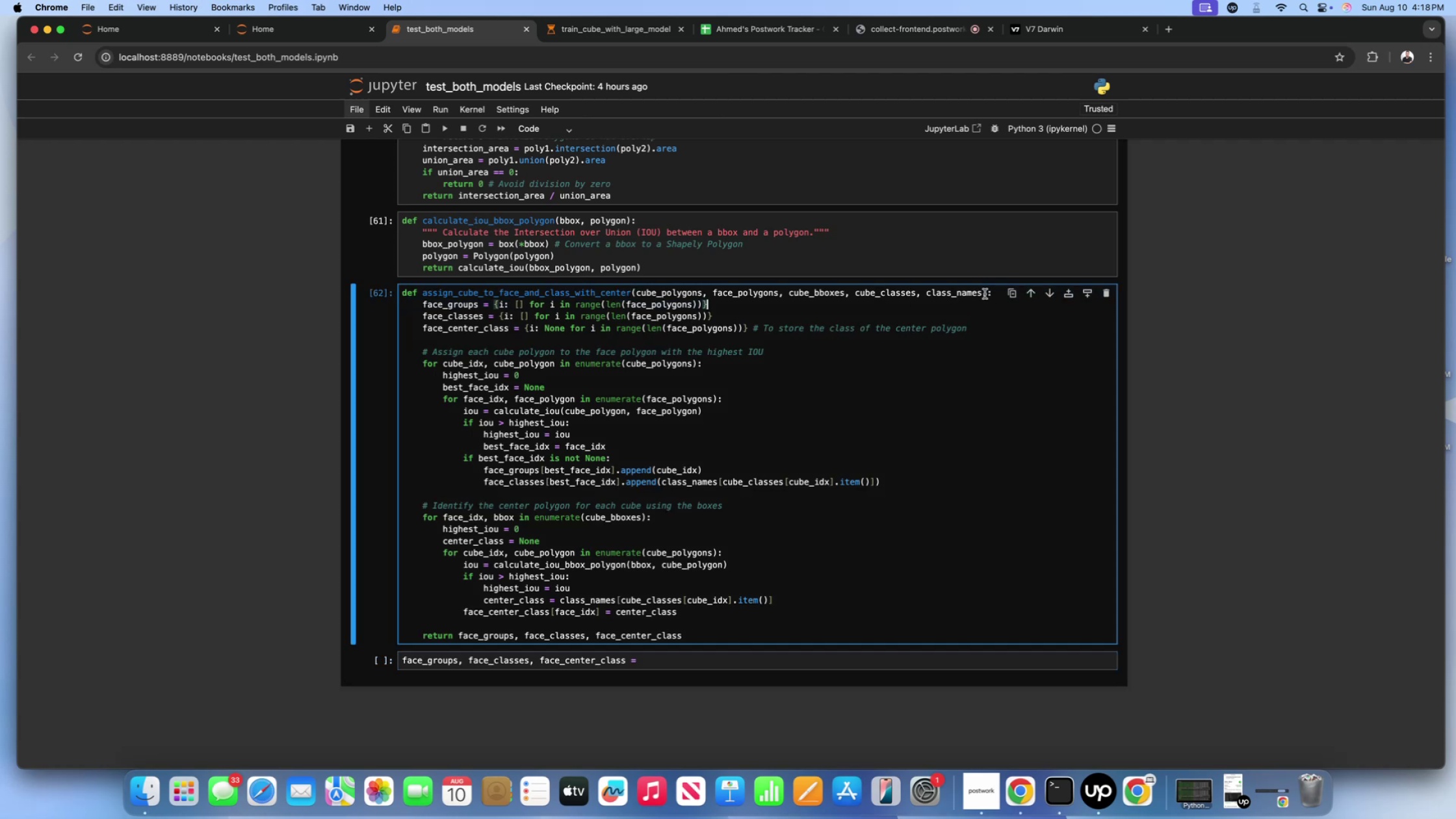 
left_click_drag(start_coordinate=[988, 293], to_coordinate=[424, 290])
 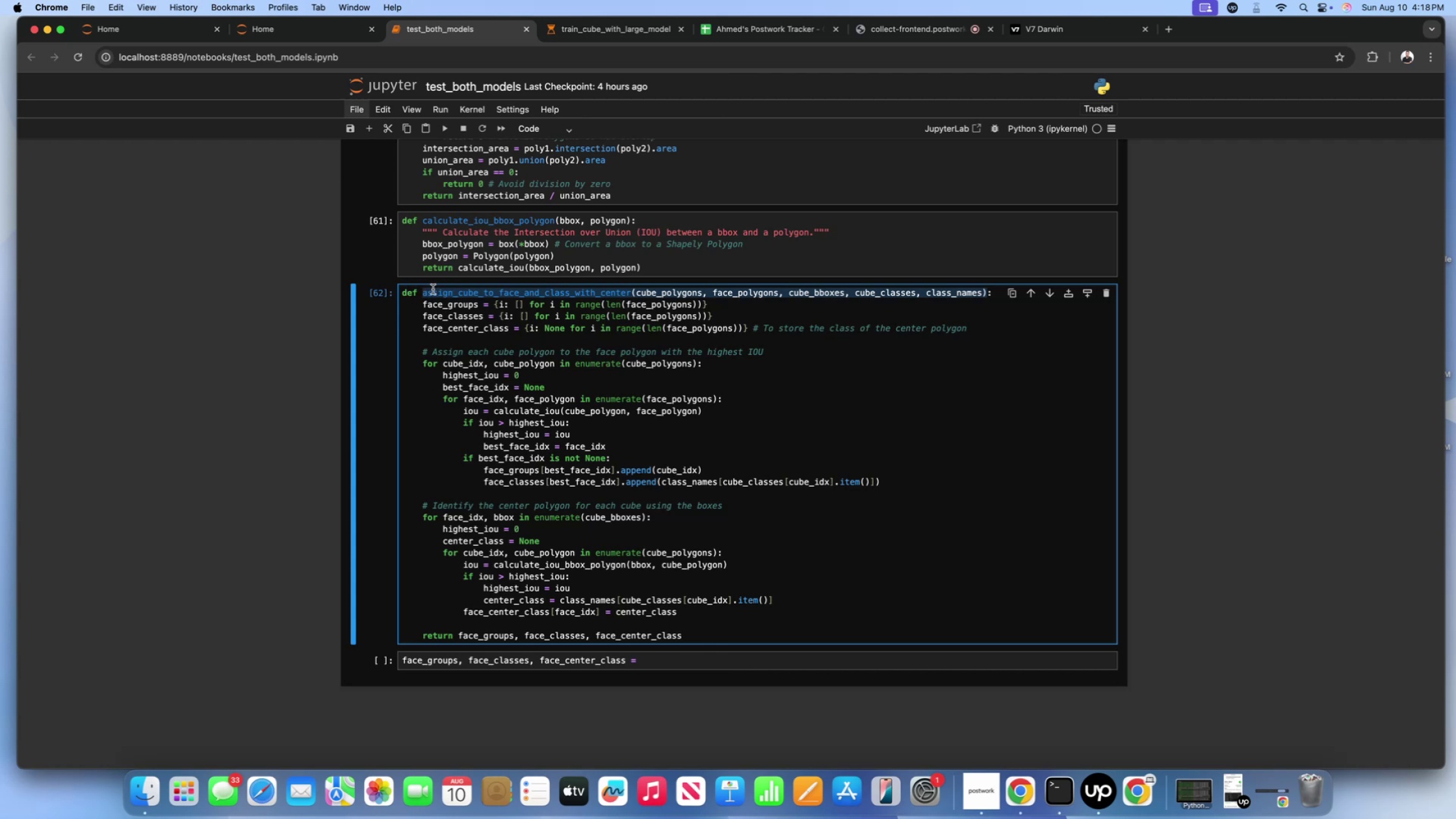 
key(Meta+CommandLeft)
 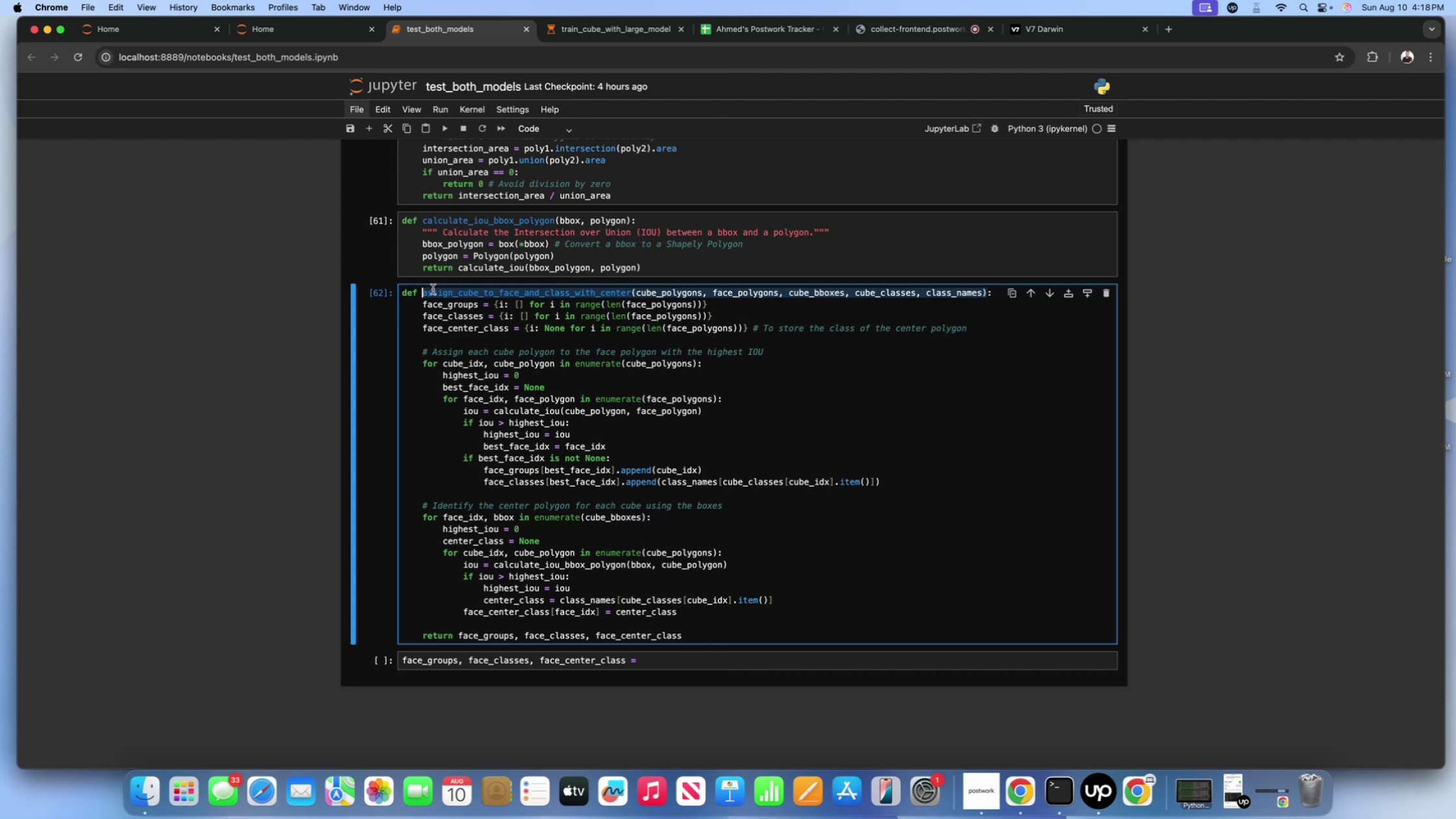 
key(Meta+C)
 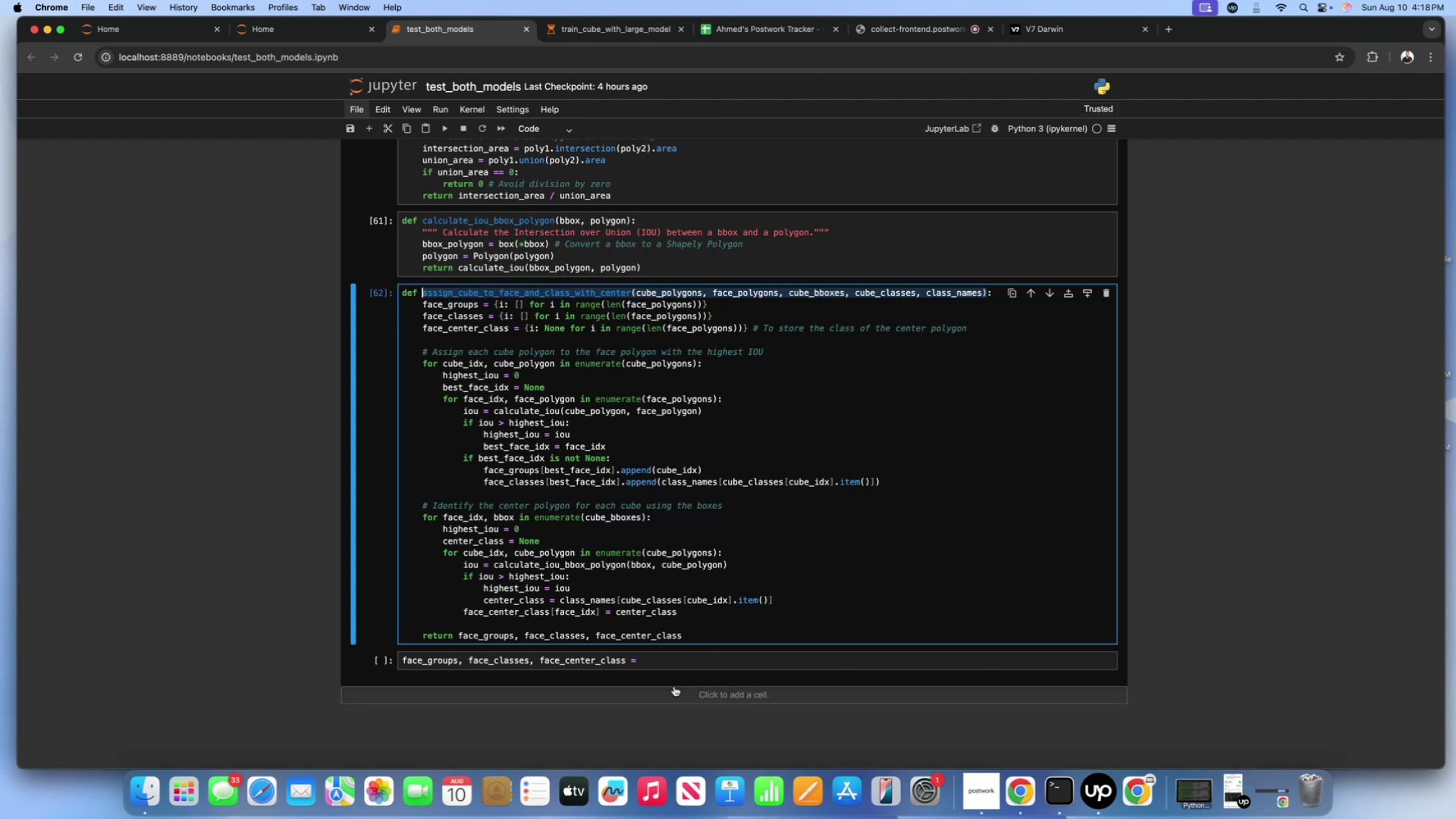 
left_click([669, 666])
 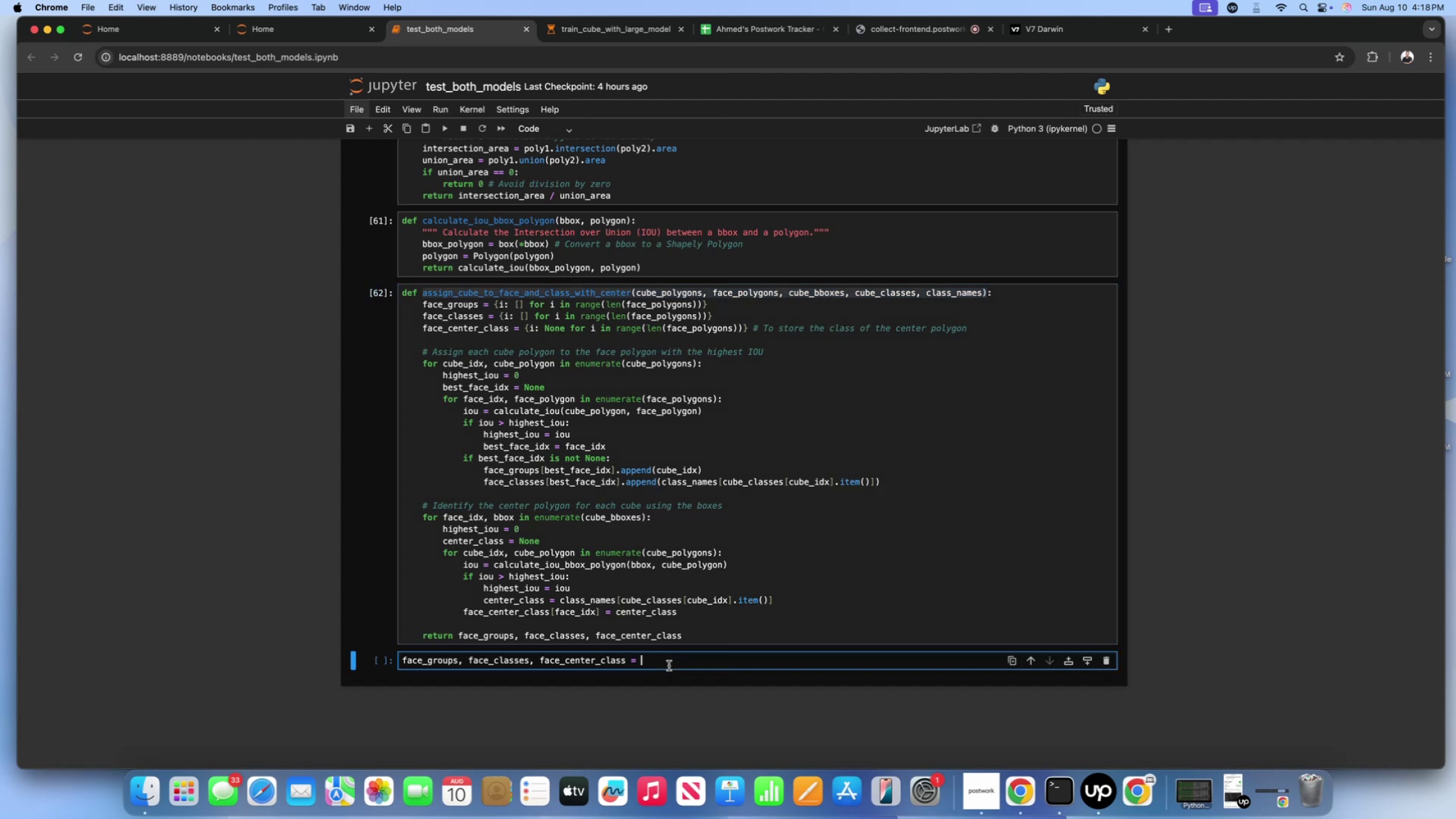 
key(Meta+V)
 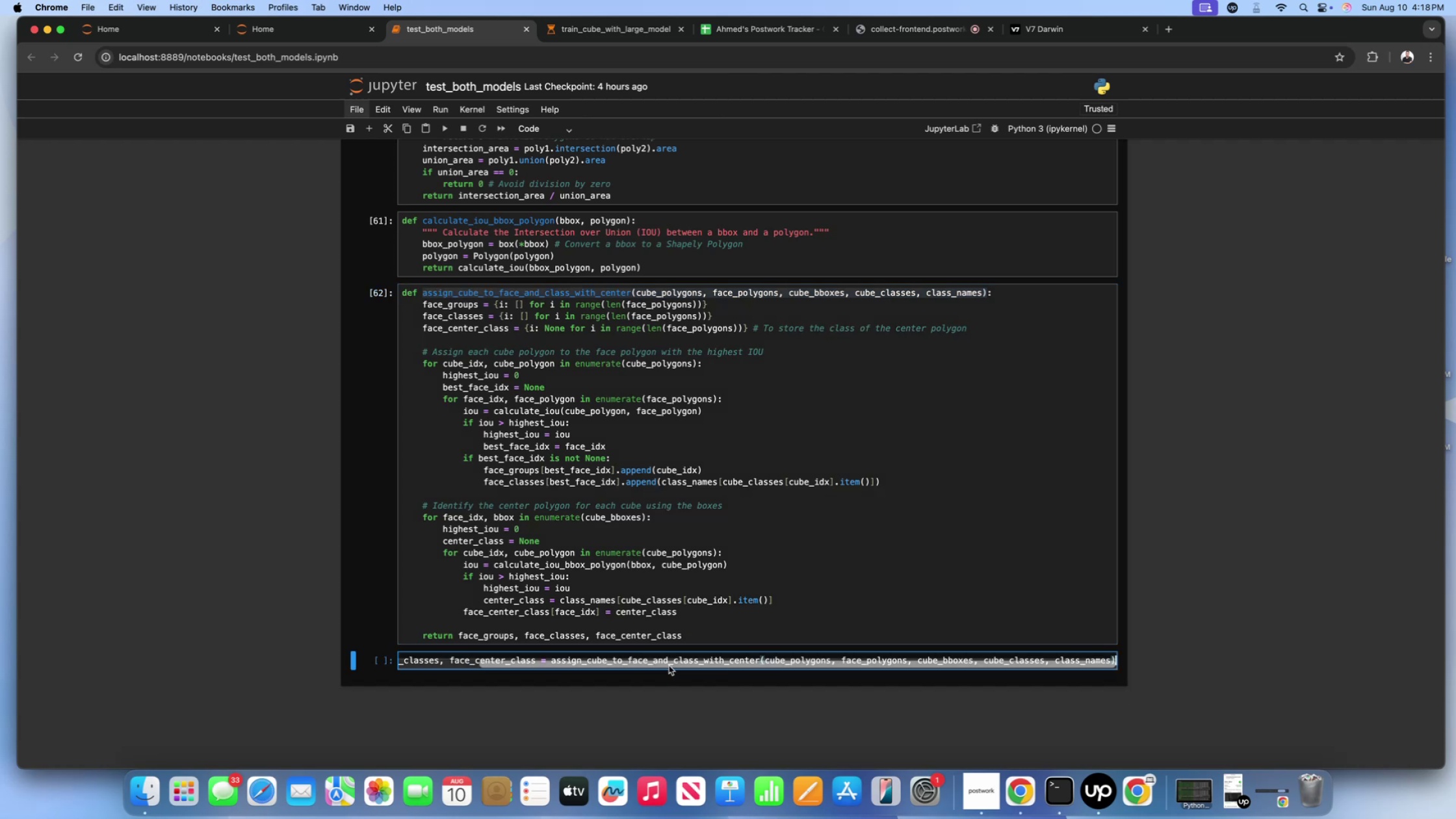 
left_click([680, 582])
 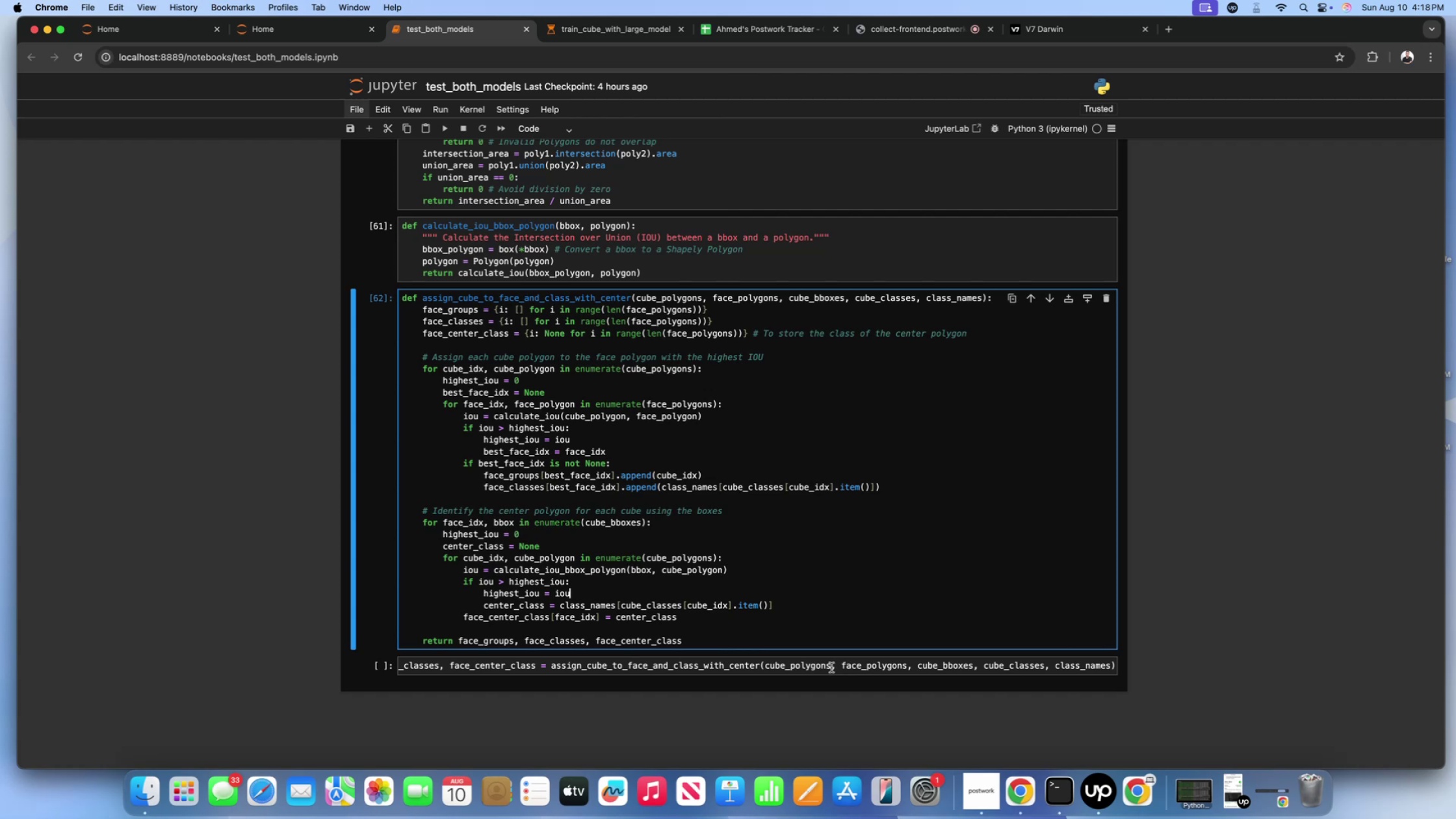 
wait(5.4)
 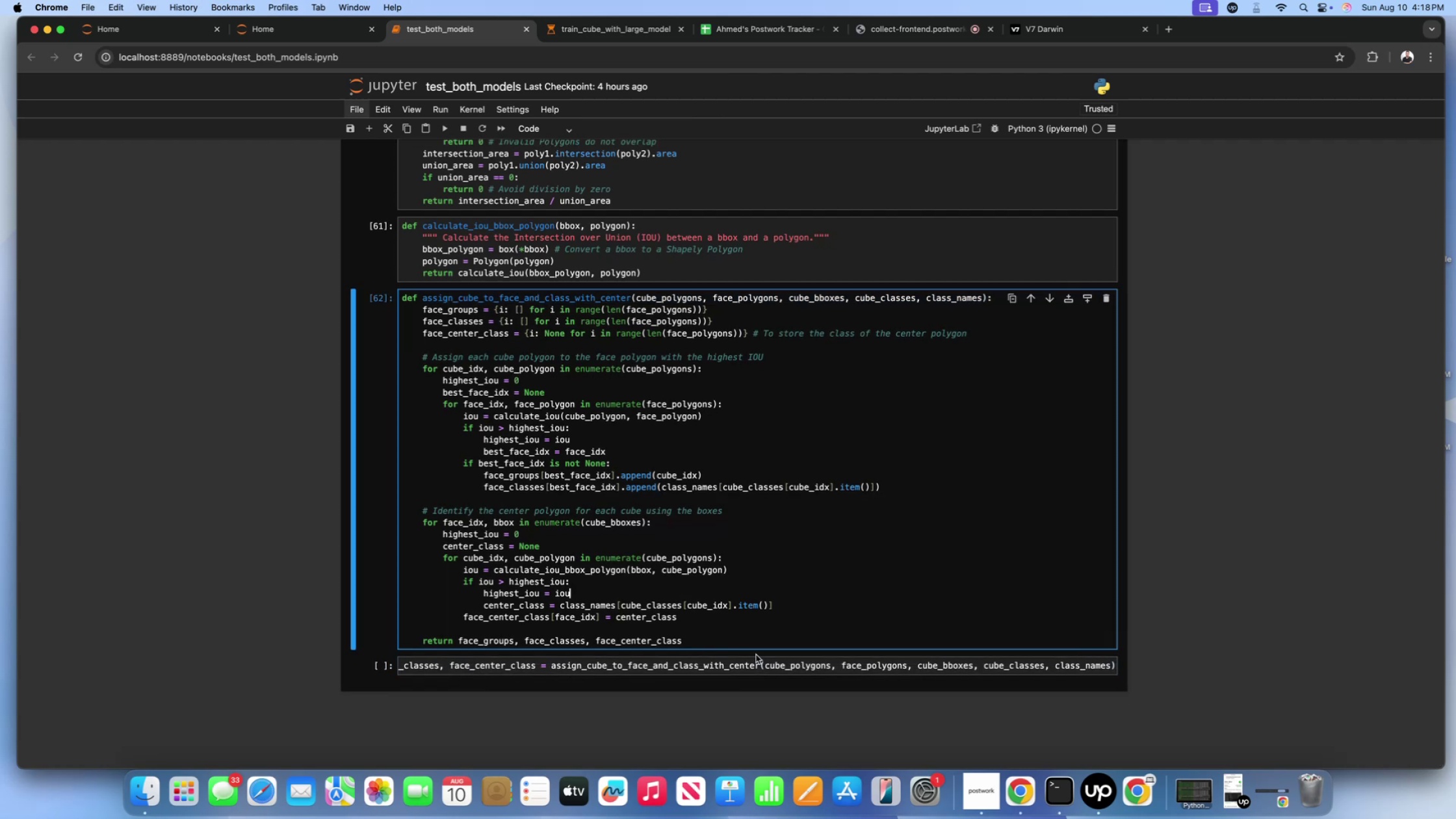 
left_click([831, 668])
 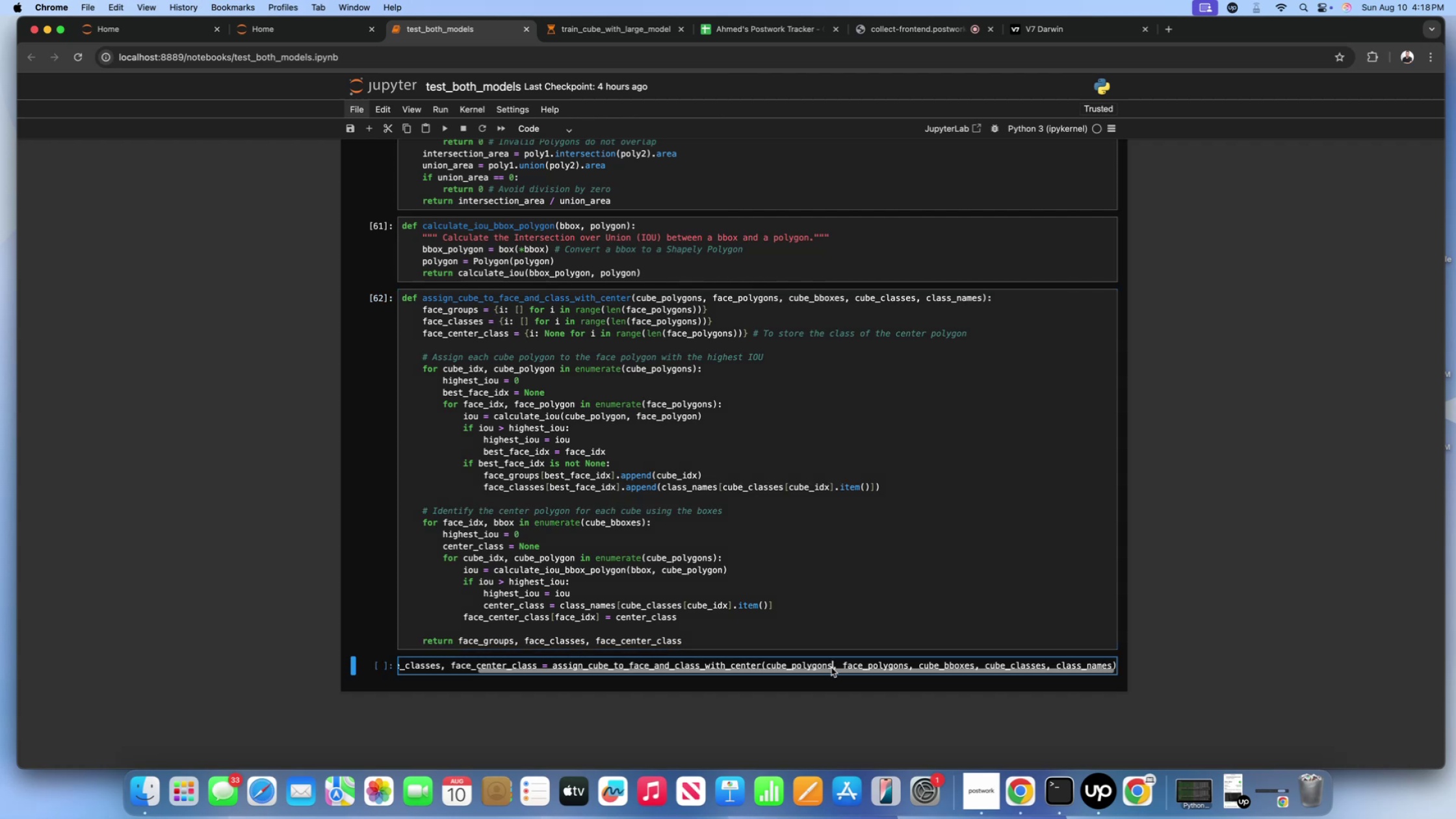 
scroll: coordinate [831, 668], scroll_direction: down, amount: 8.0
 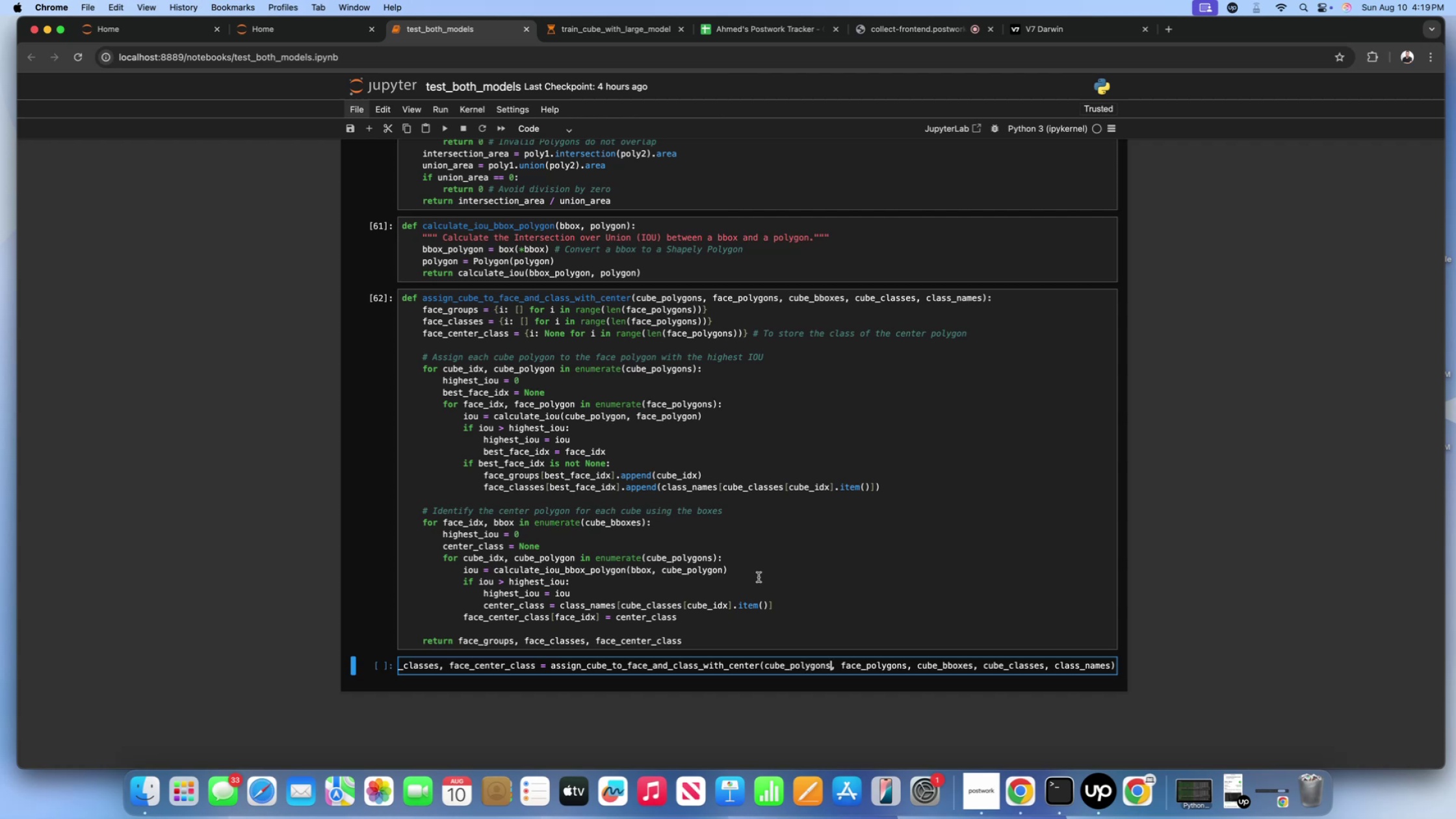 
wait(55.28)
 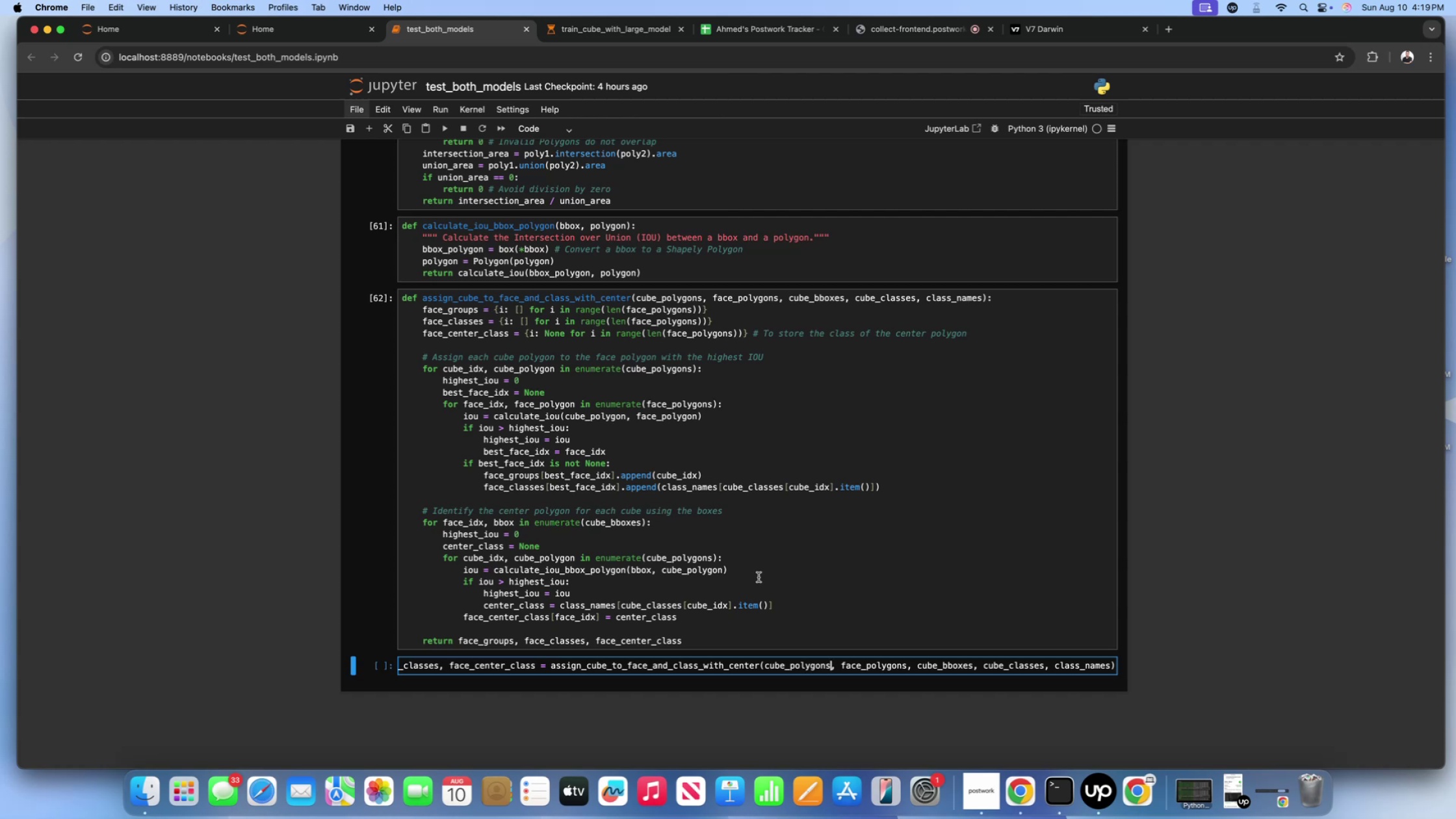 
left_click([577, 24])
 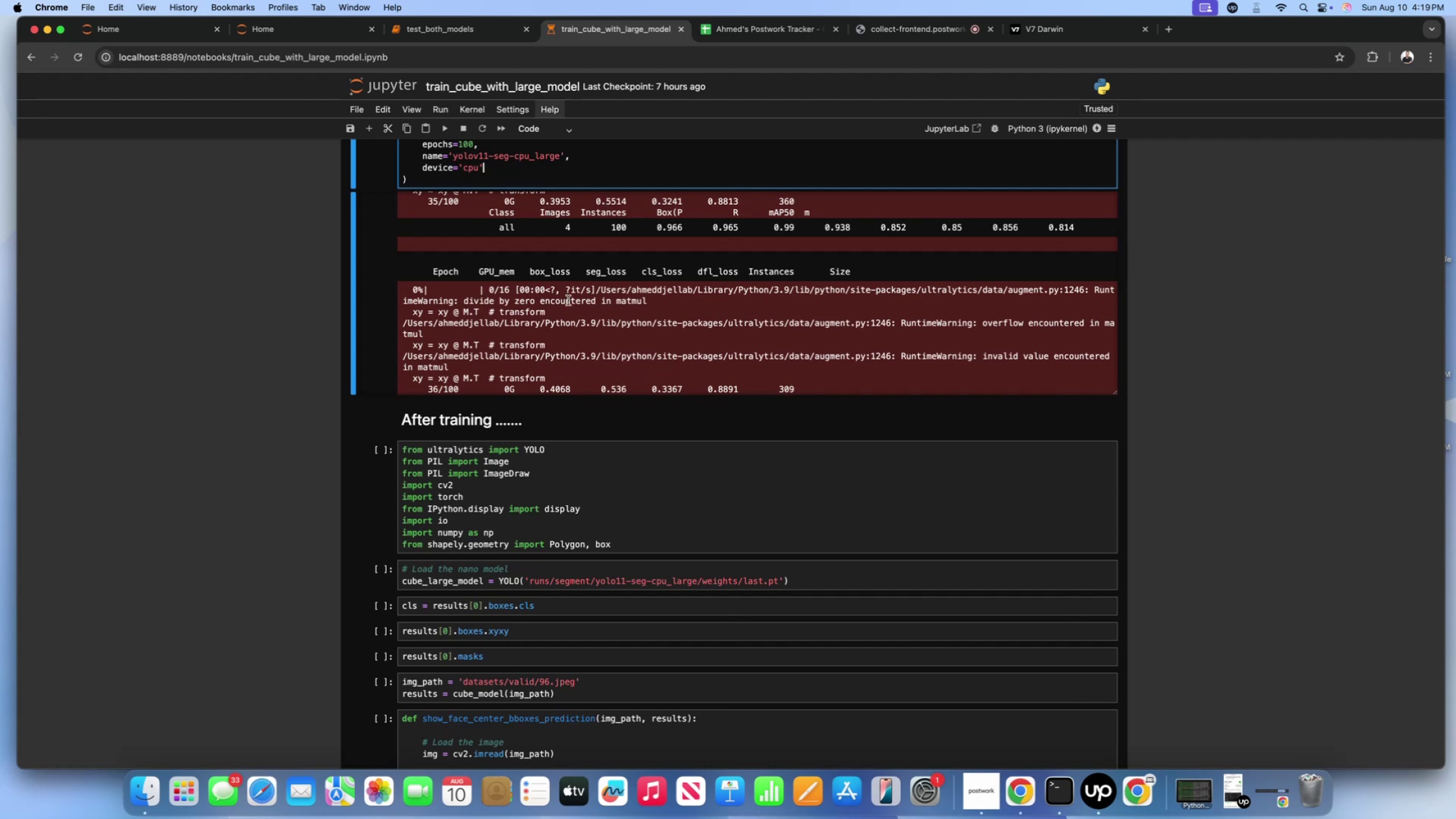 
scroll: coordinate [559, 309], scroll_direction: down, amount: 39.0
 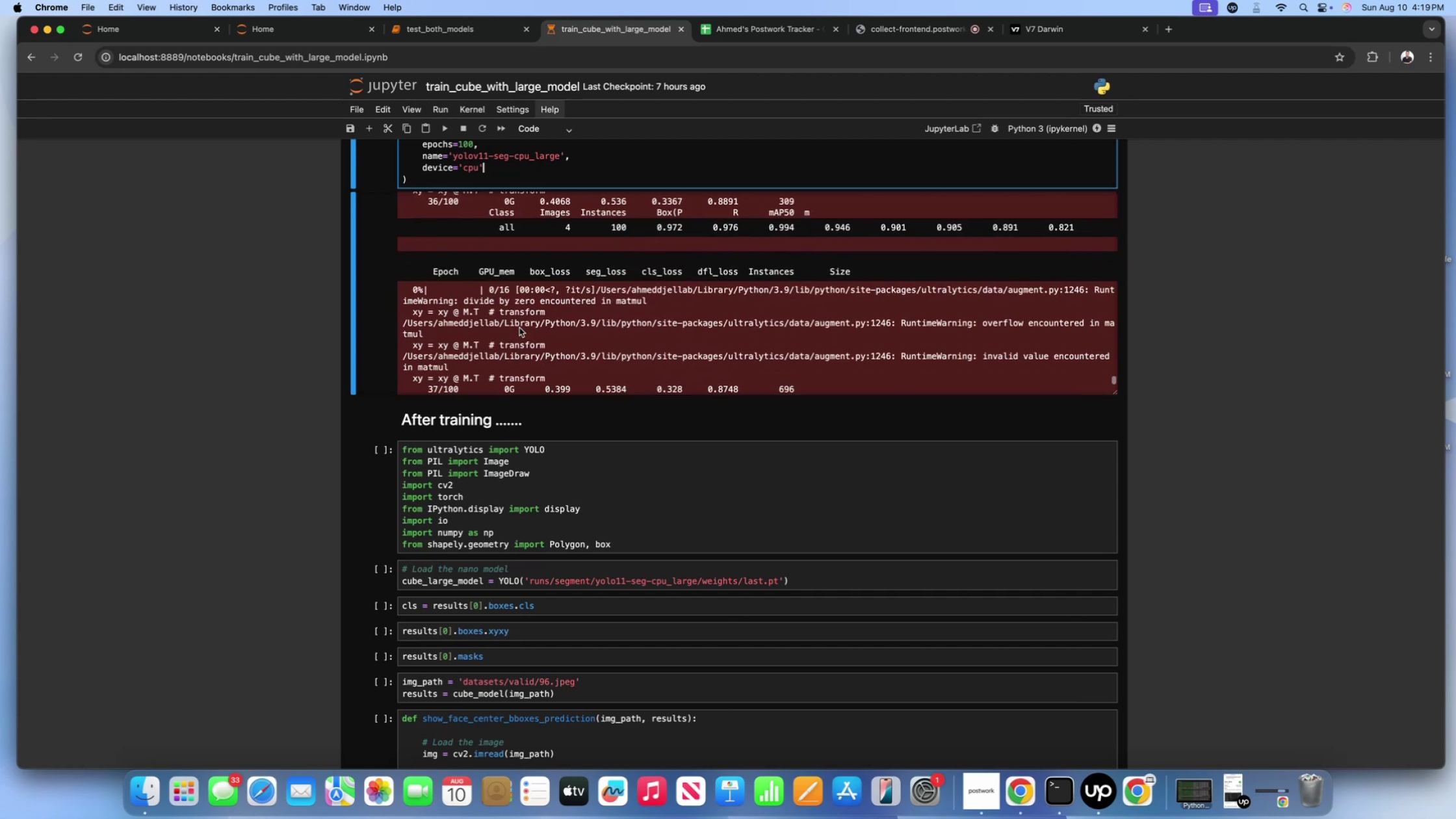 
left_click([519, 328])
 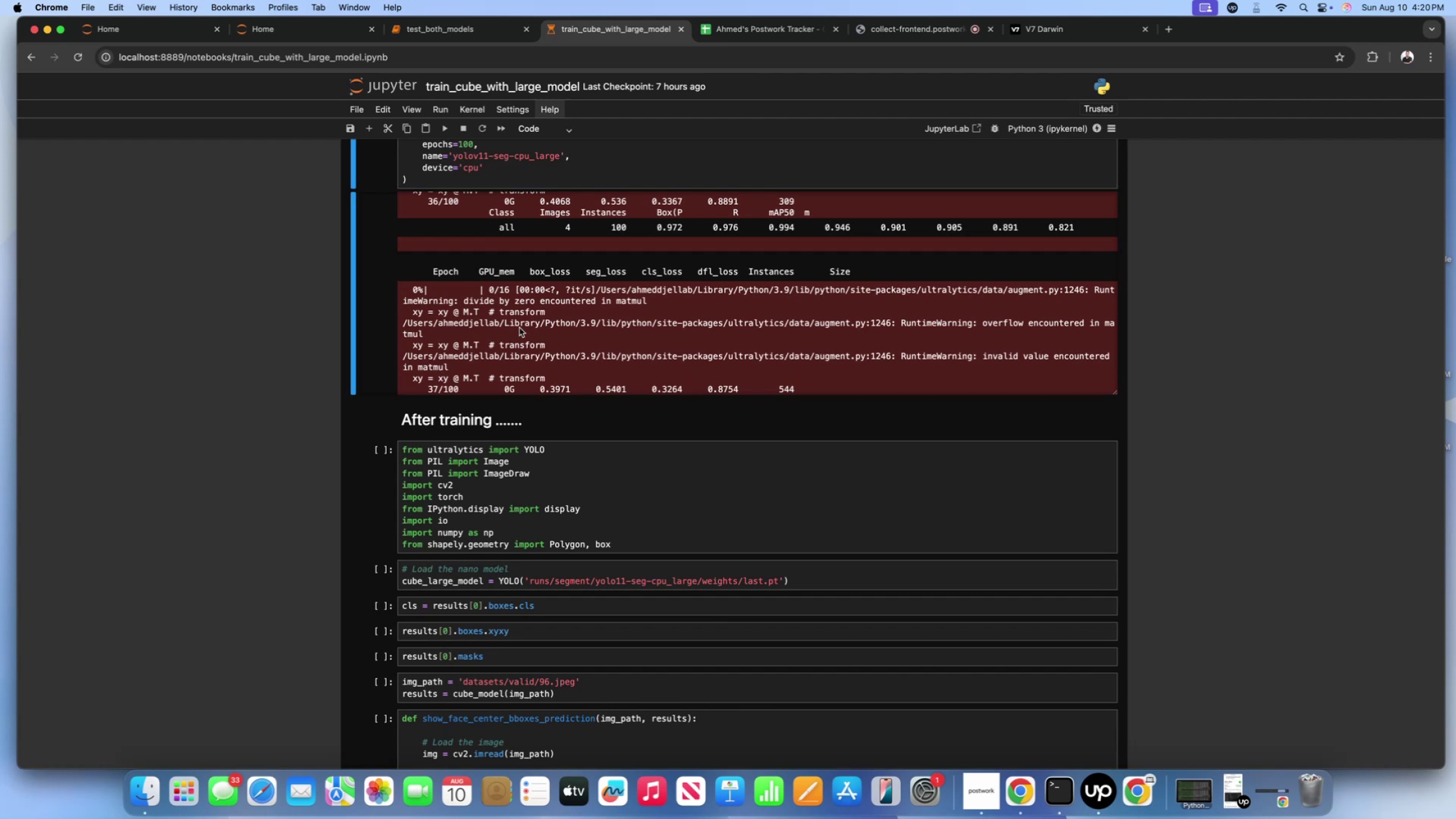 
wait(20.89)
 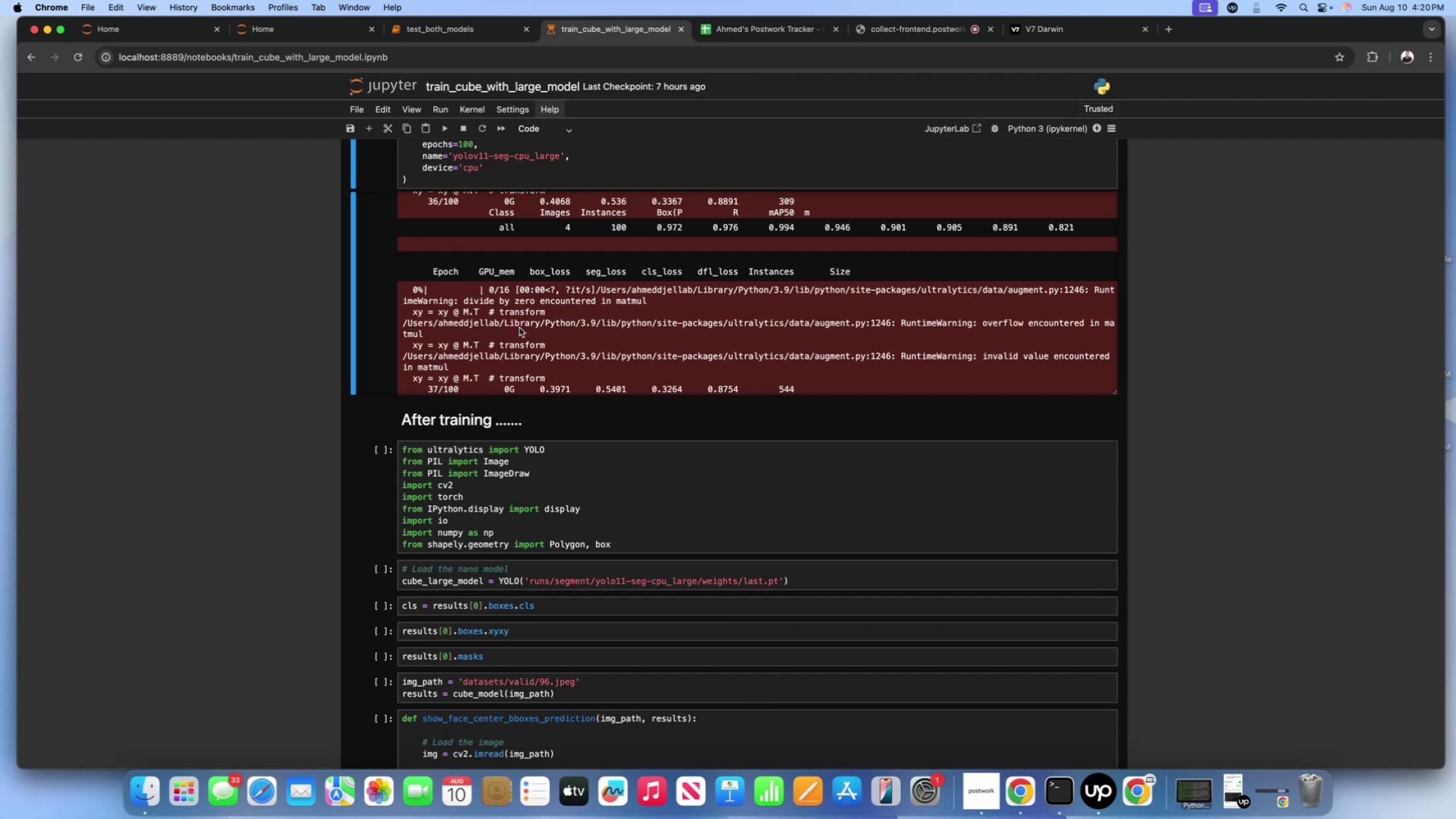 
scroll: coordinate [315, 352], scroll_direction: down, amount: 166.0
 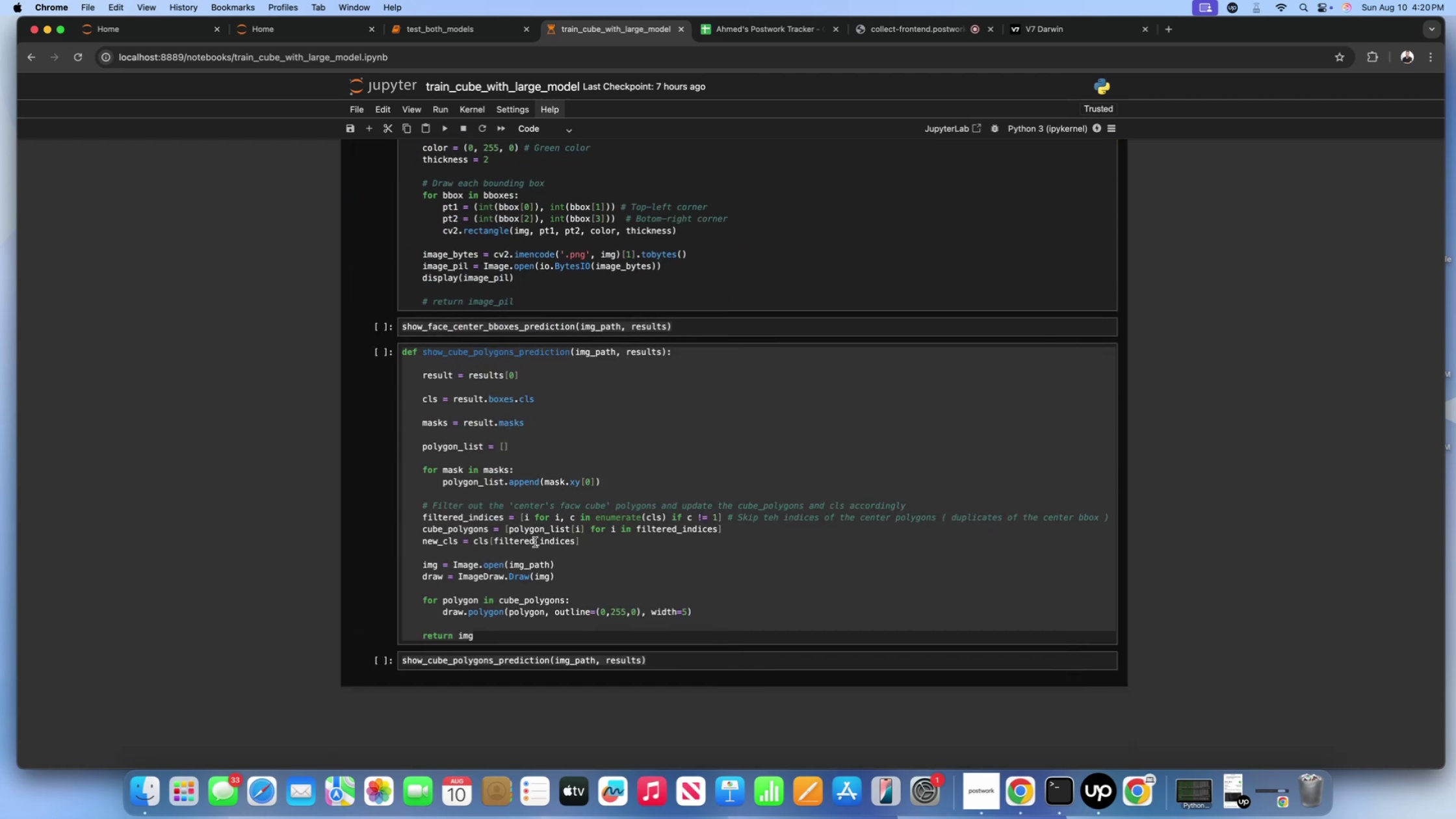 
left_click([535, 542])
 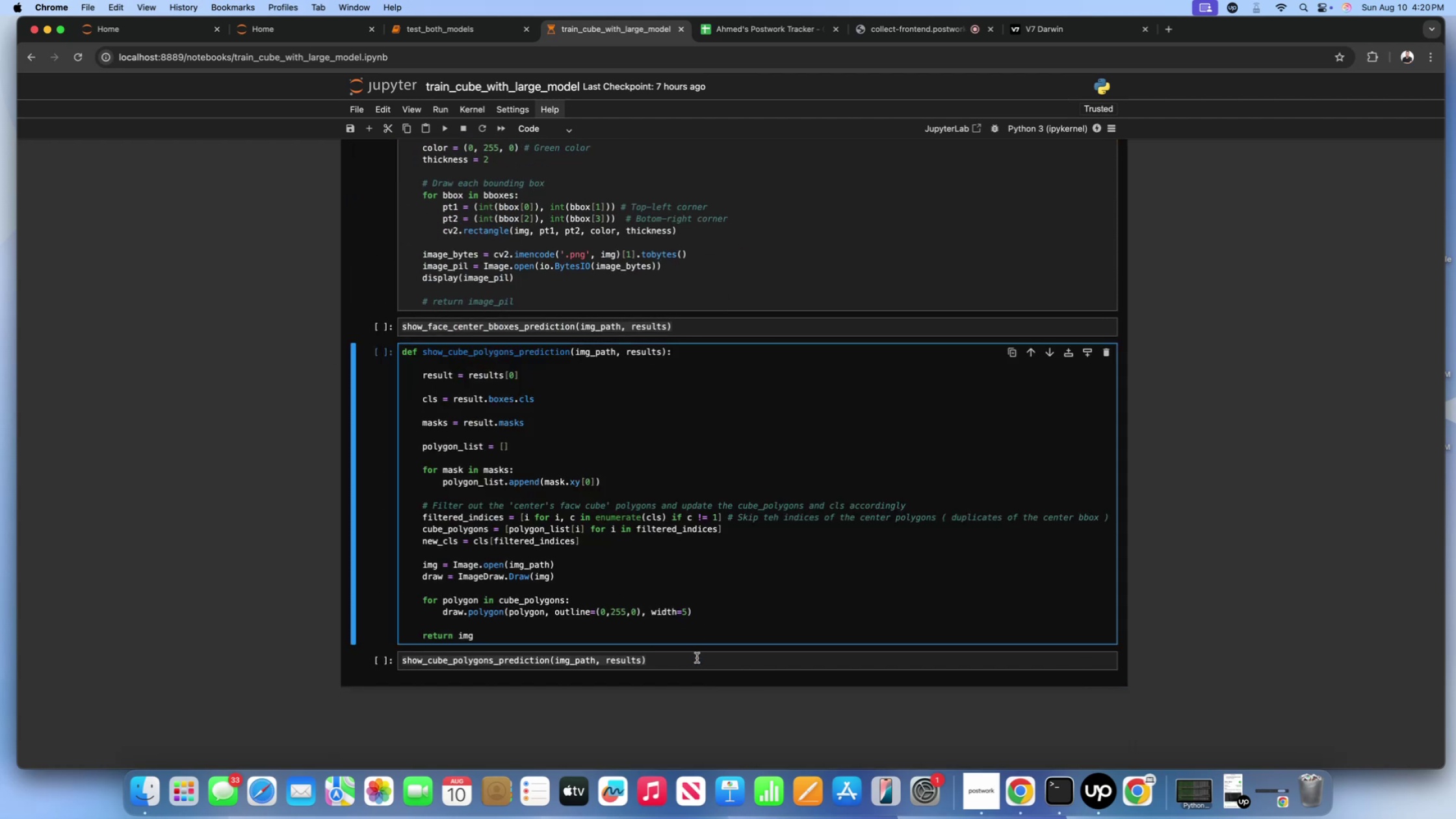 
left_click([697, 658])
 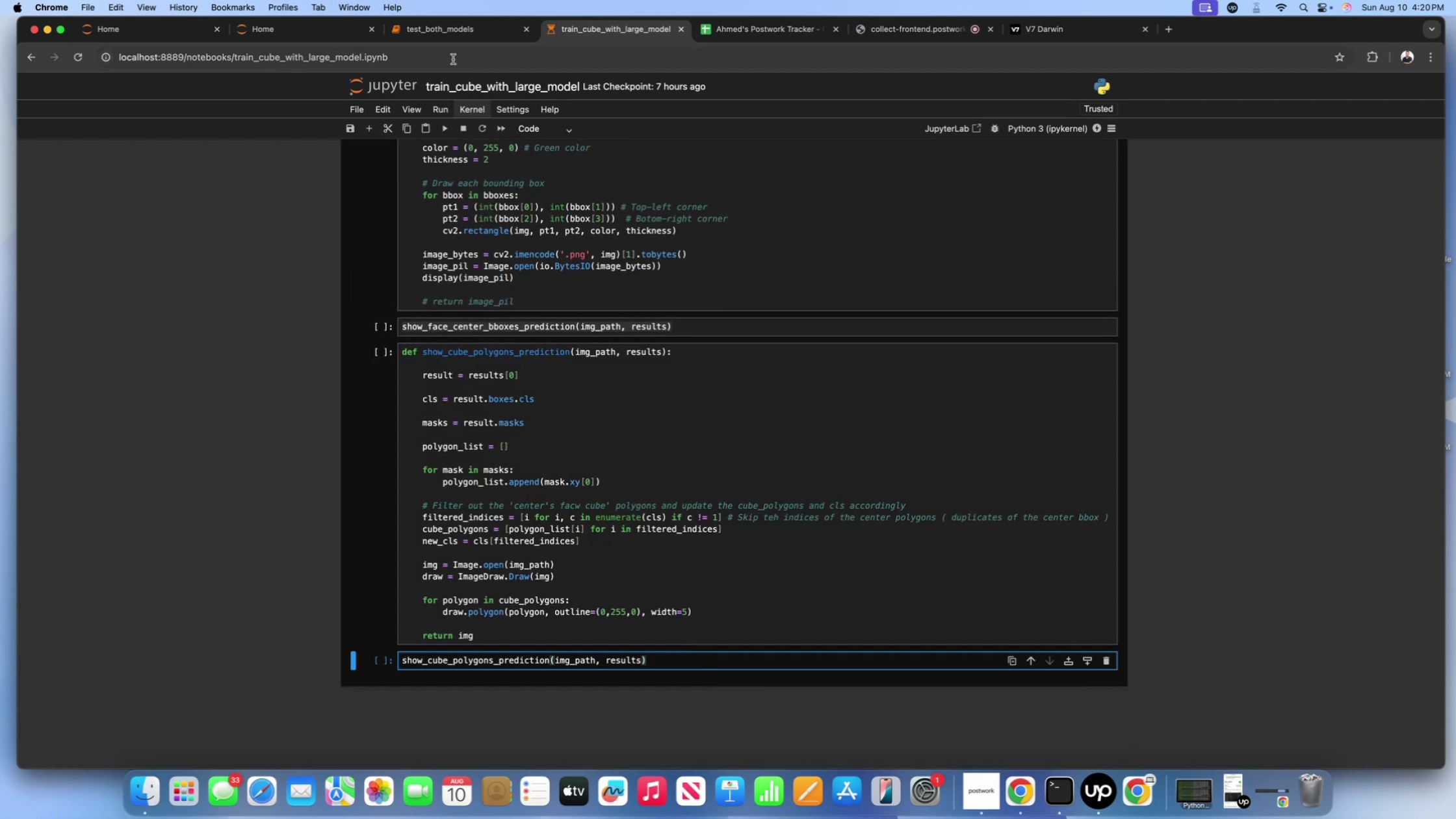 
left_click([445, 39])
 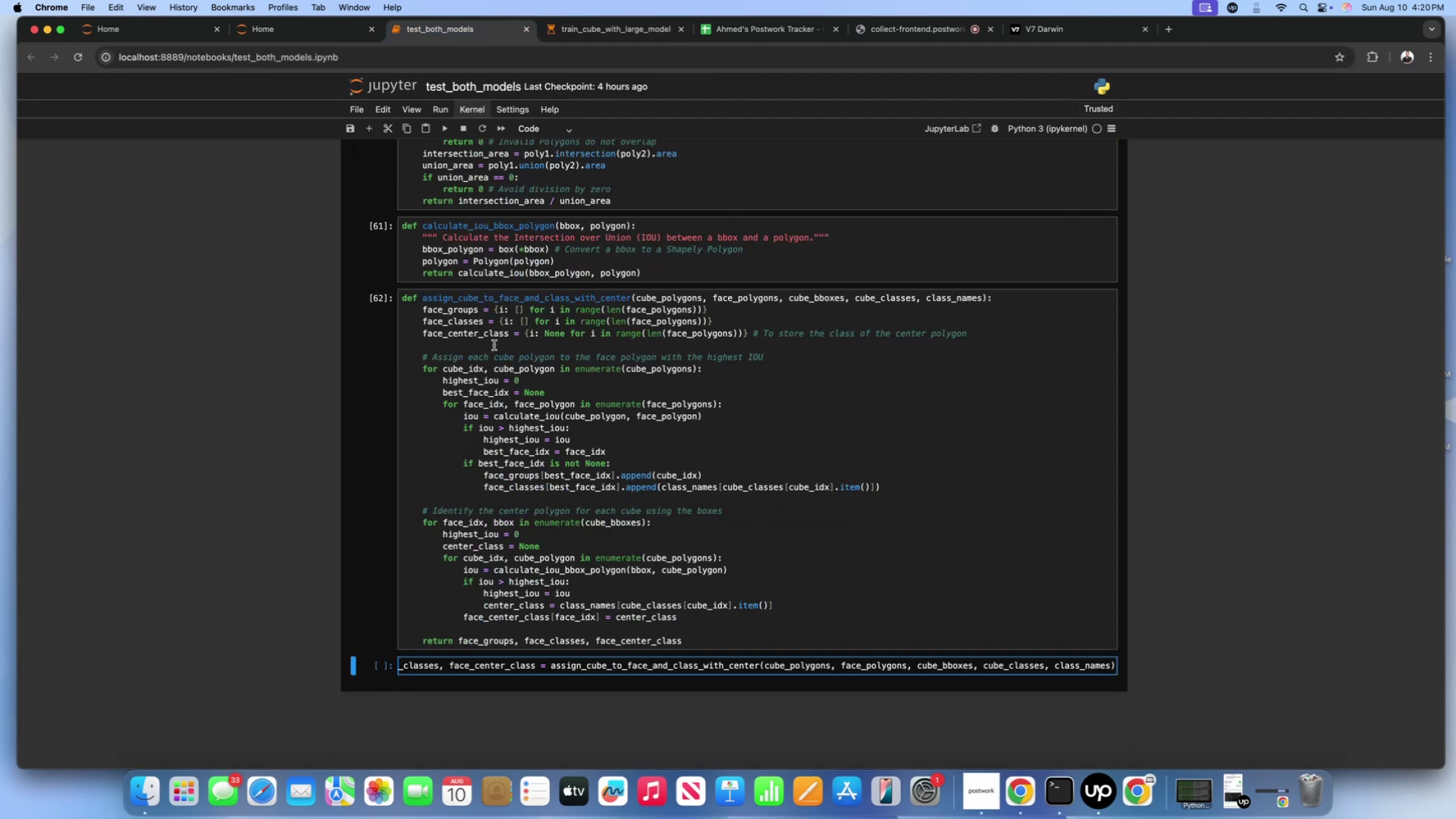 
scroll: coordinate [489, 378], scroll_direction: down, amount: 6.0
 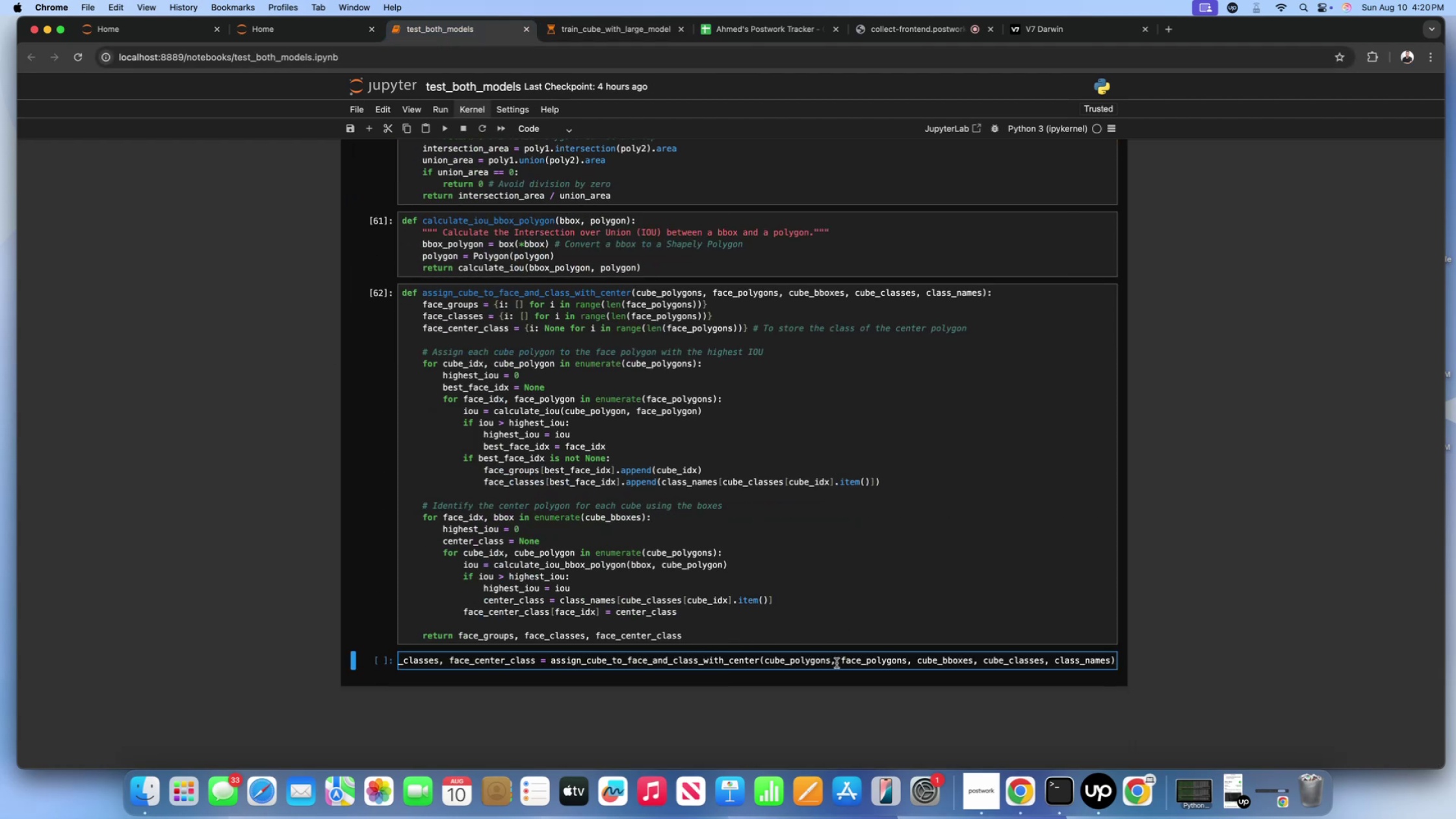 
left_click_drag(start_coordinate=[832, 661], to_coordinate=[766, 660])
 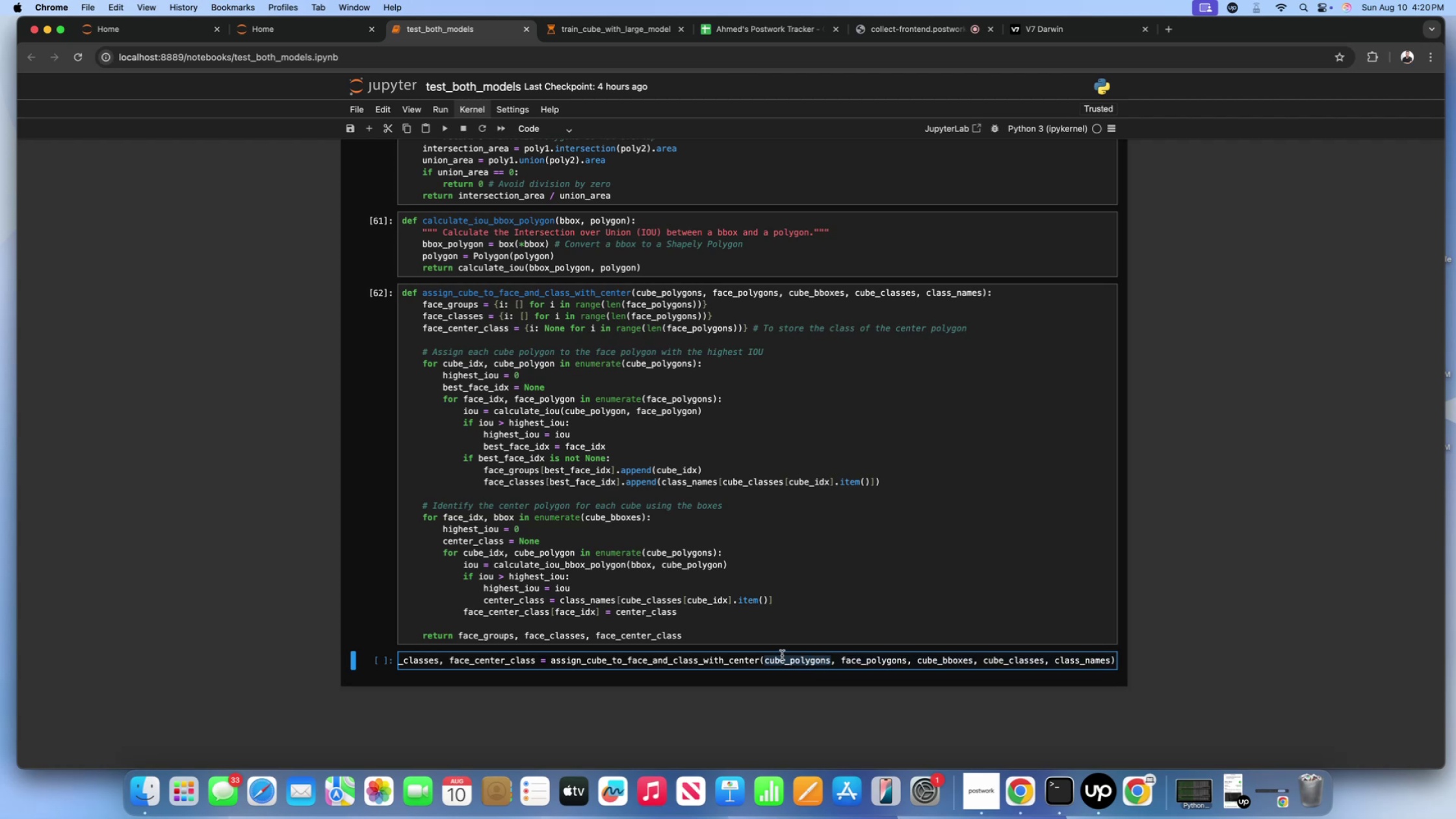 
key(Meta+CommandLeft)
 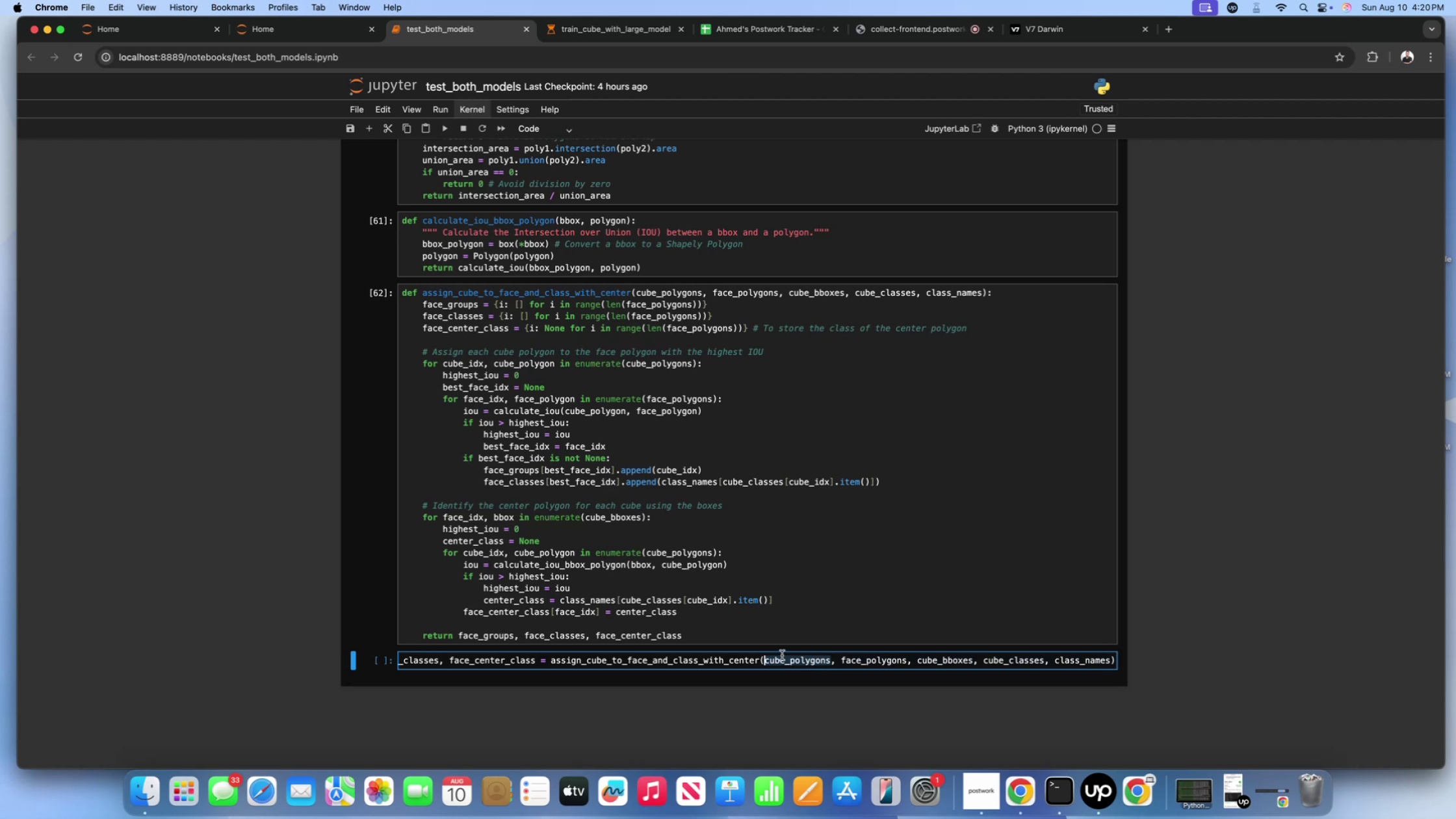 
key(Meta+C)
 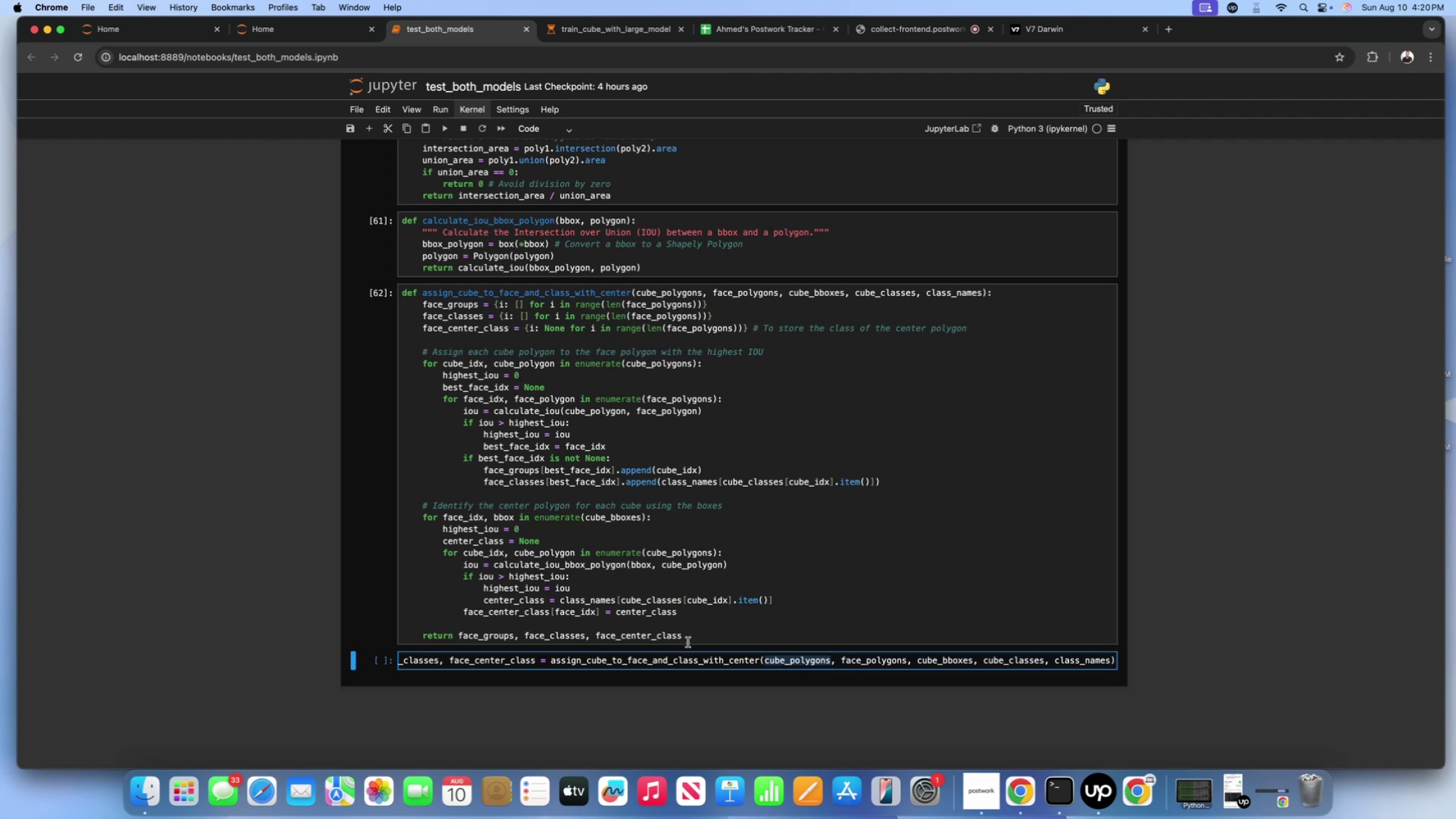 
left_click([629, 630])
 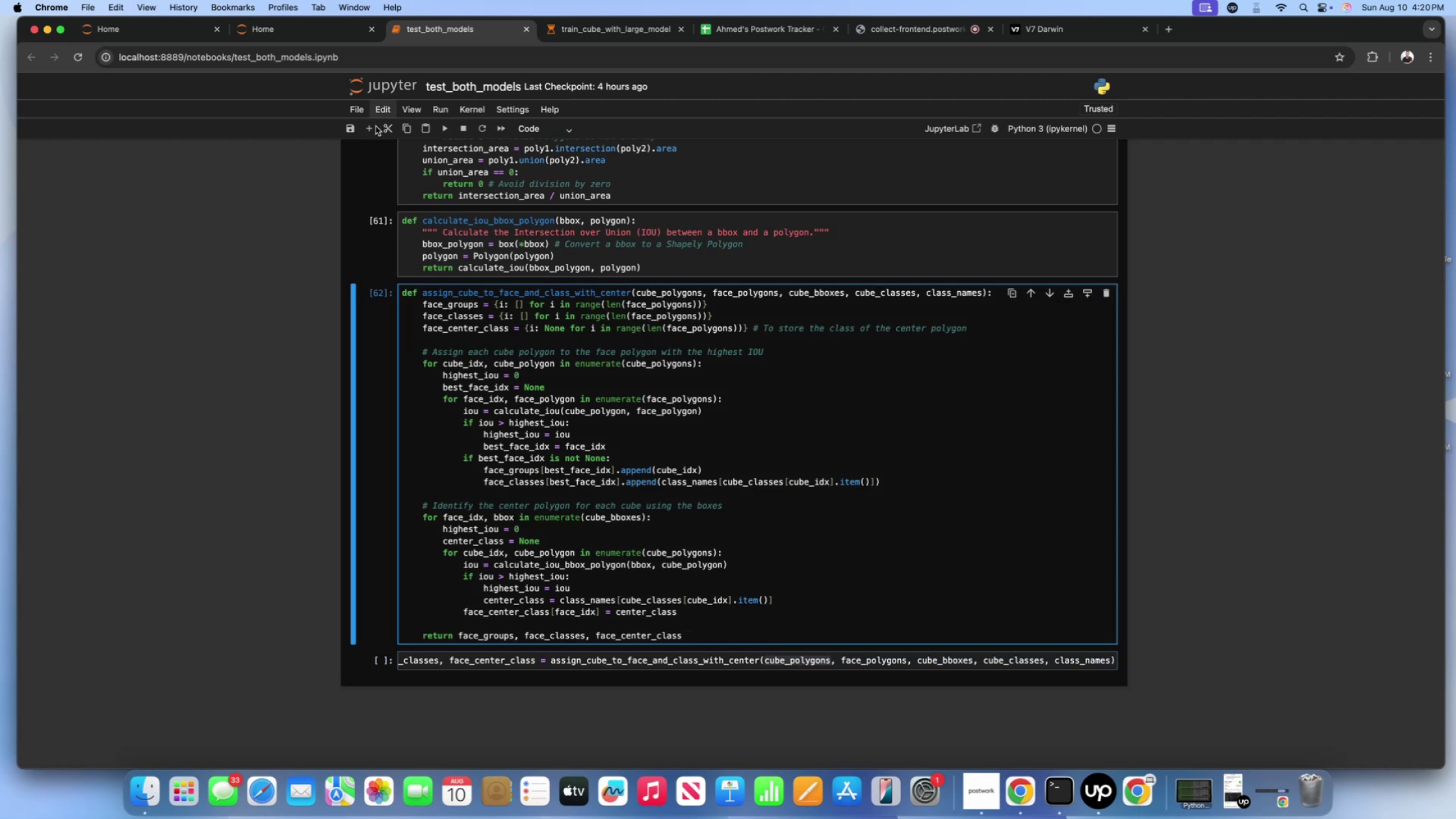 
left_click([375, 129])
 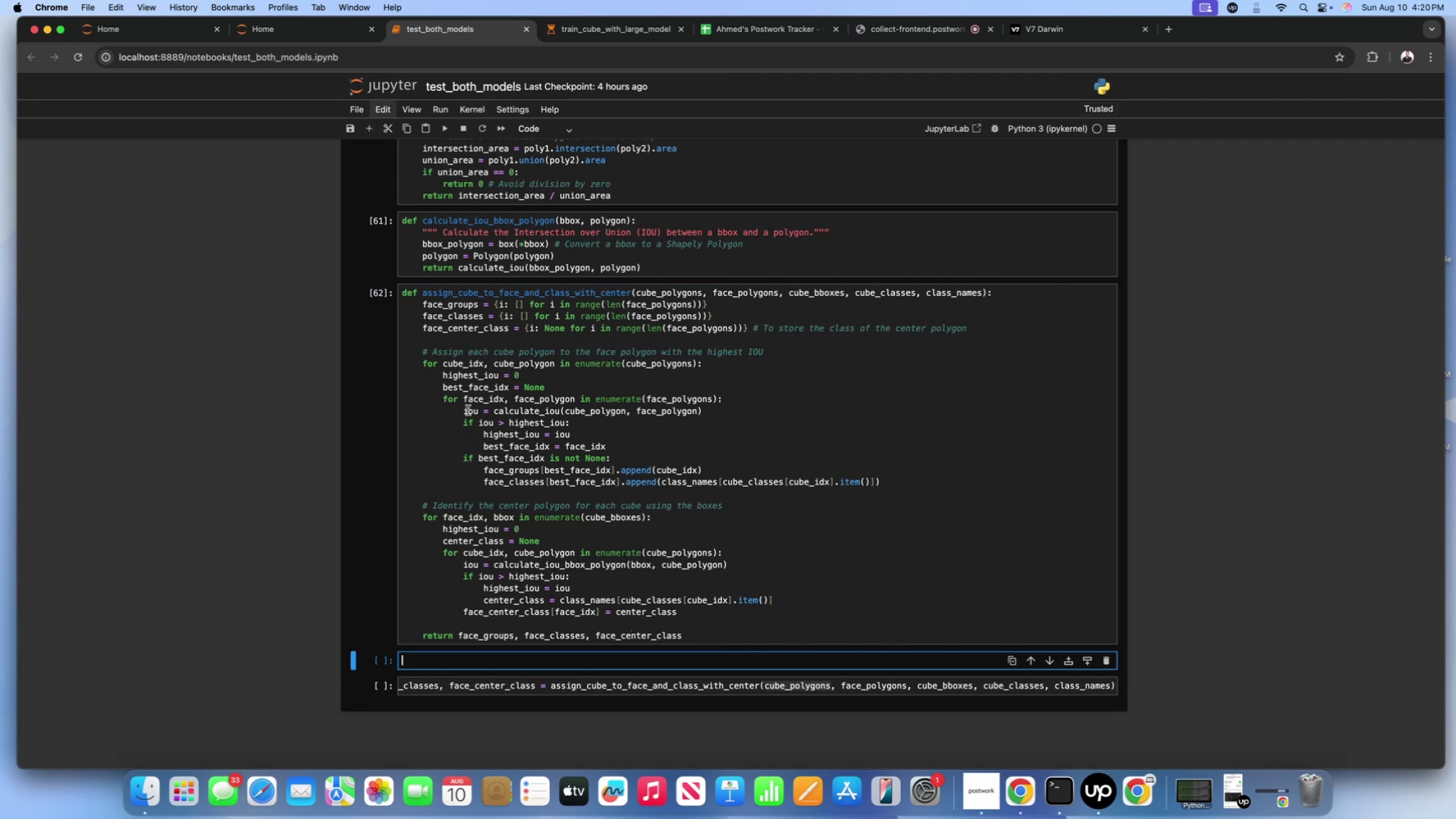 
key(Meta+V)
 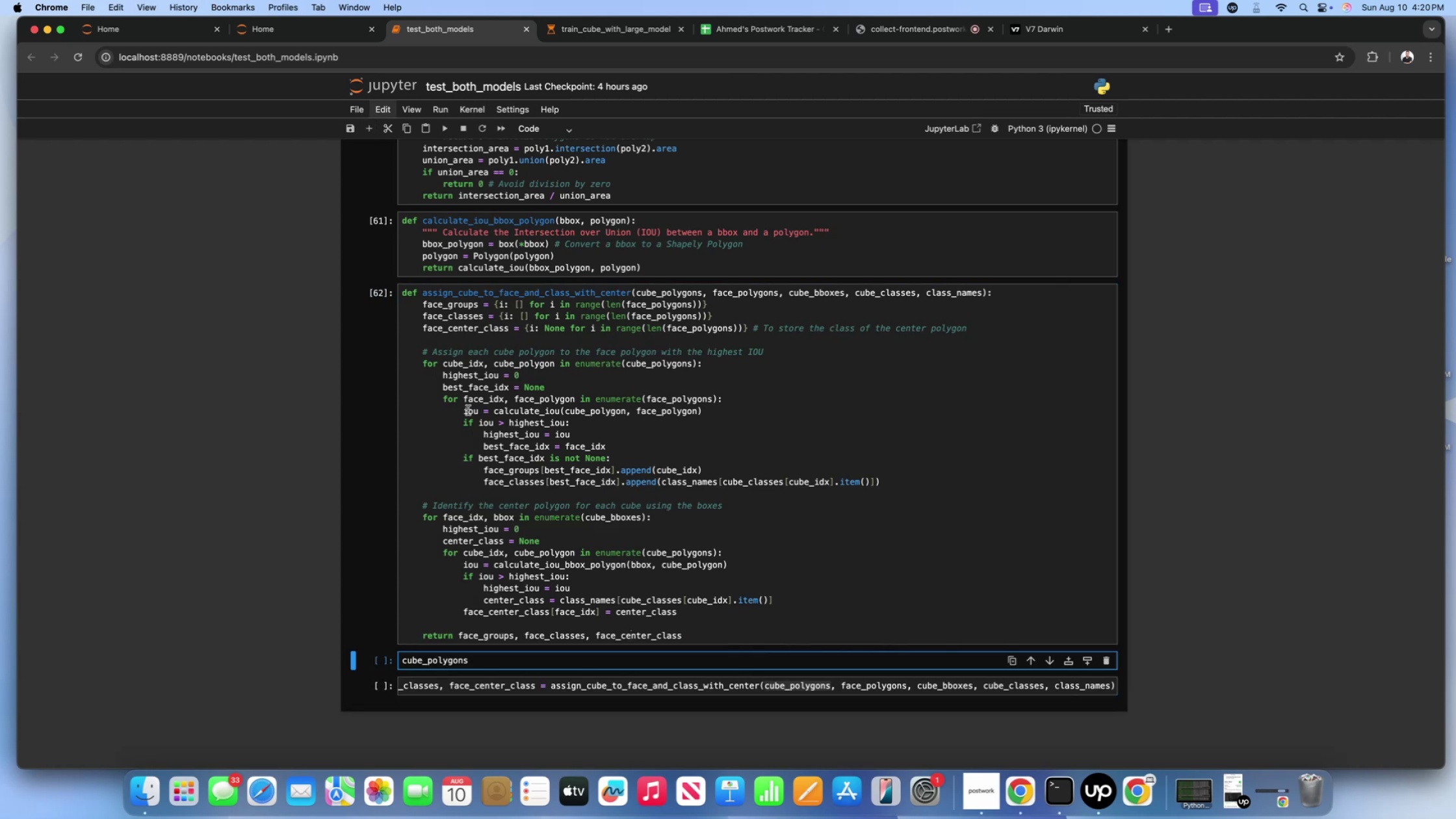 
key(Shift+ShiftLeft)
 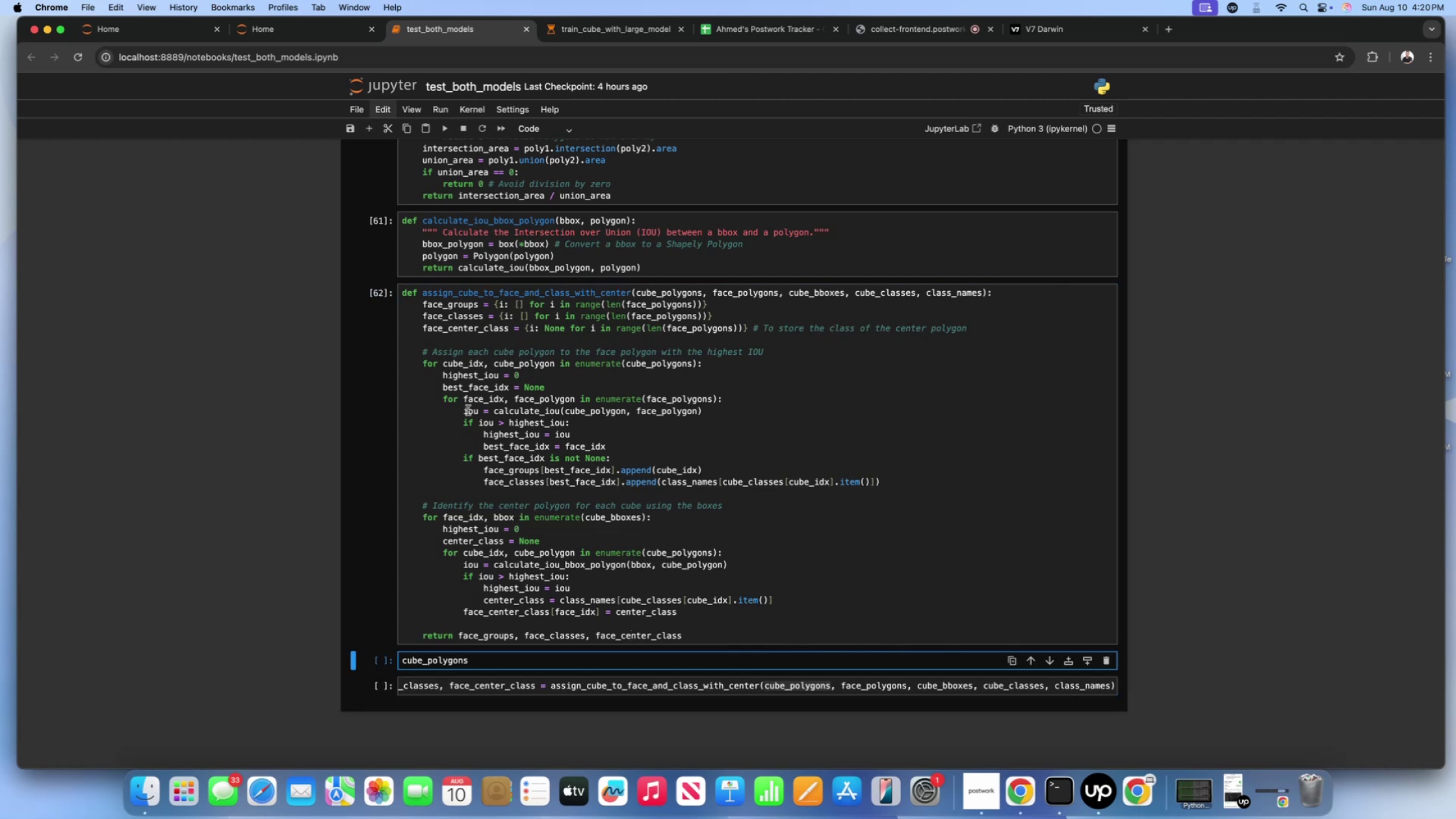 
key(Shift+Enter)
 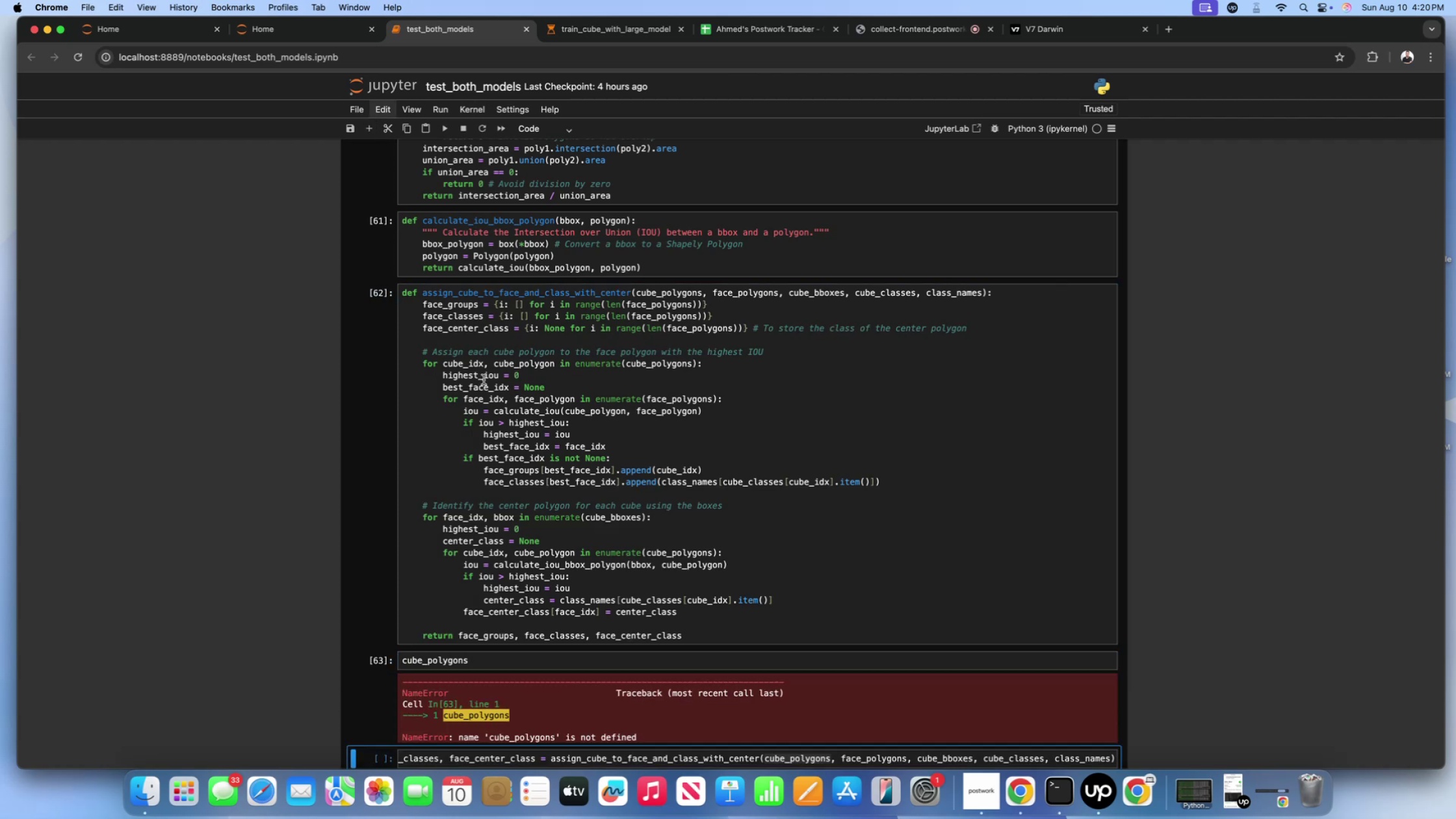 
scroll: coordinate [506, 417], scroll_direction: down, amount: 12.0
 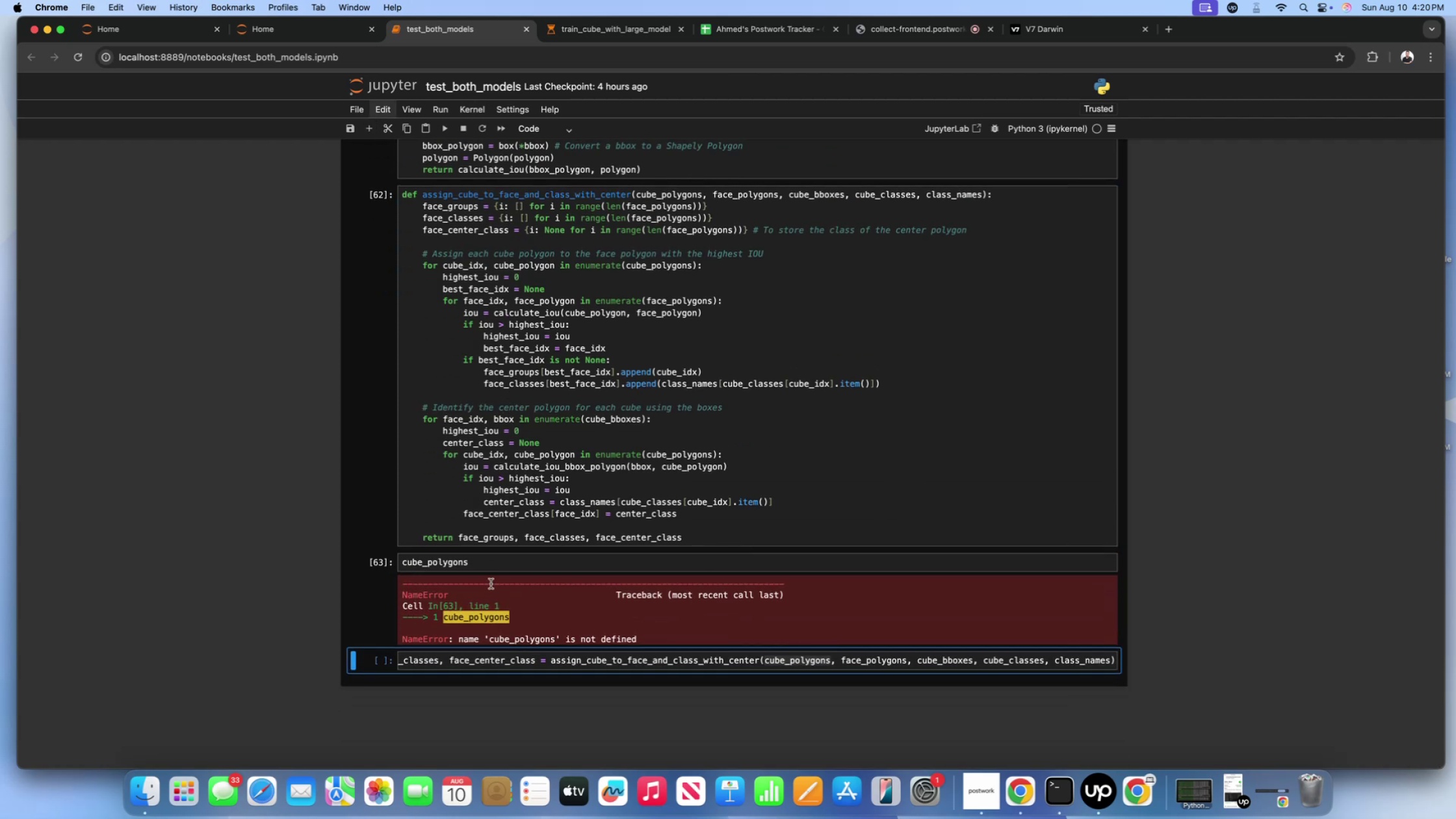 
left_click([491, 573])
 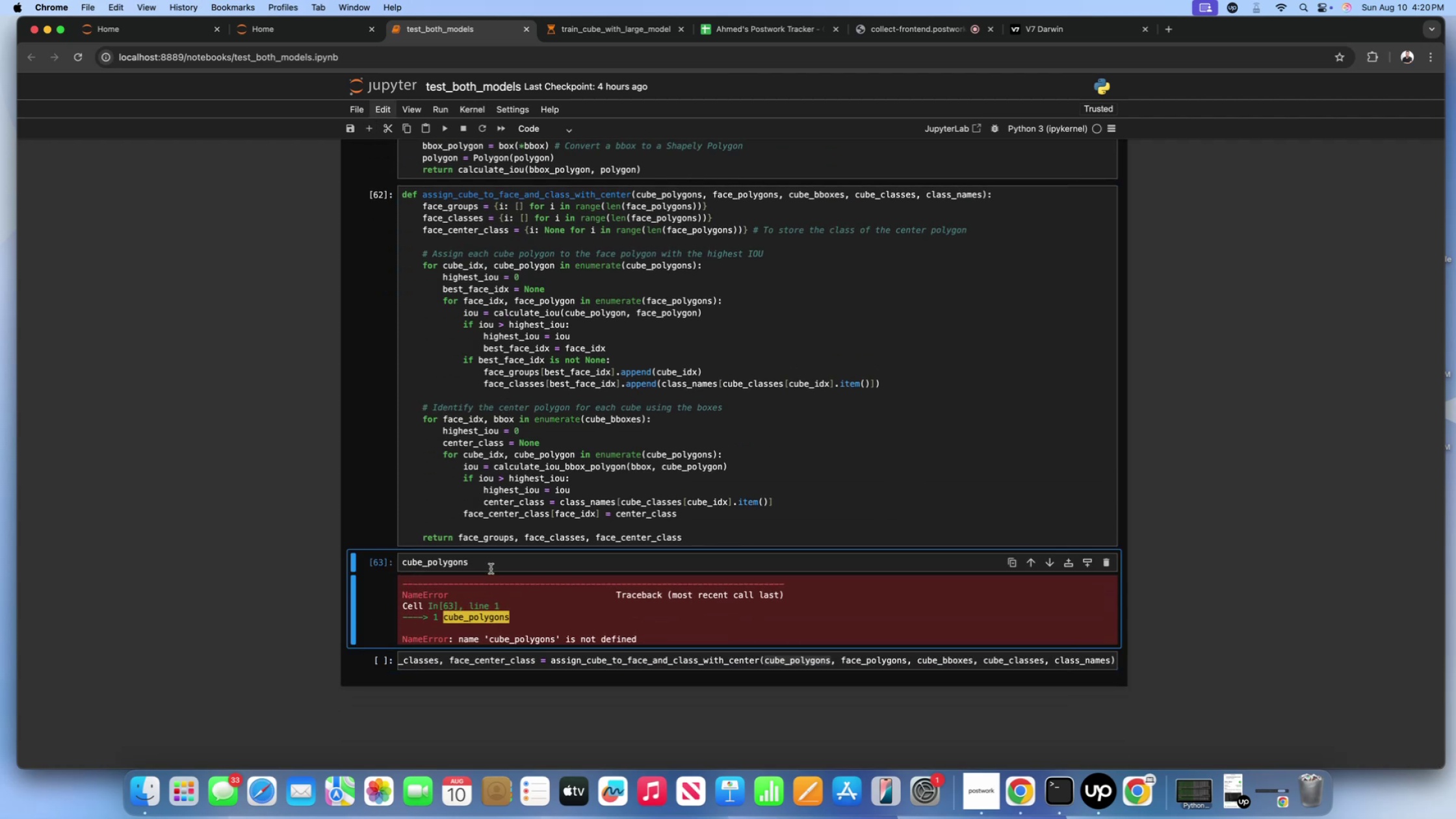 
left_click([491, 569])
 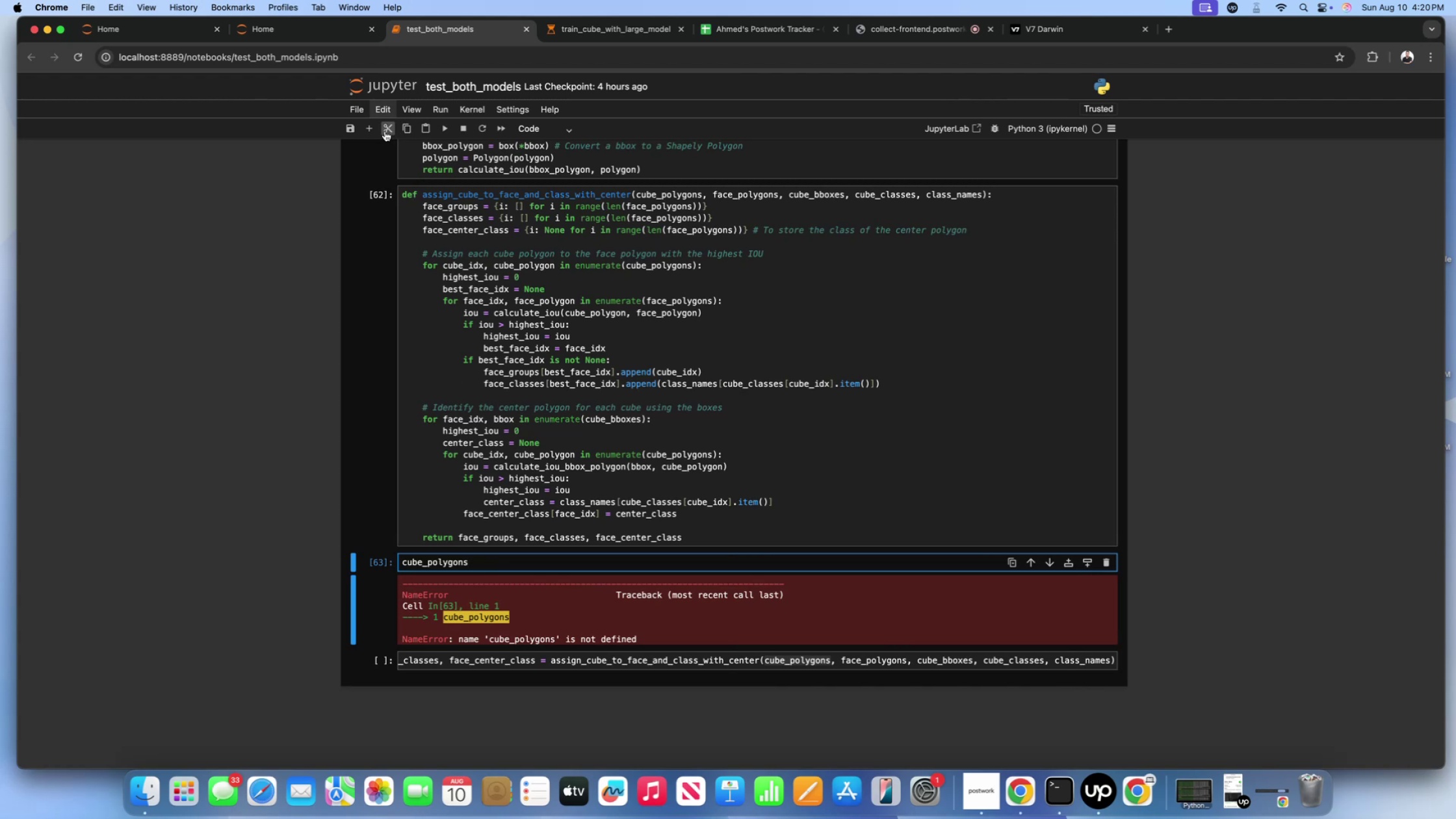 
left_click([385, 131])
 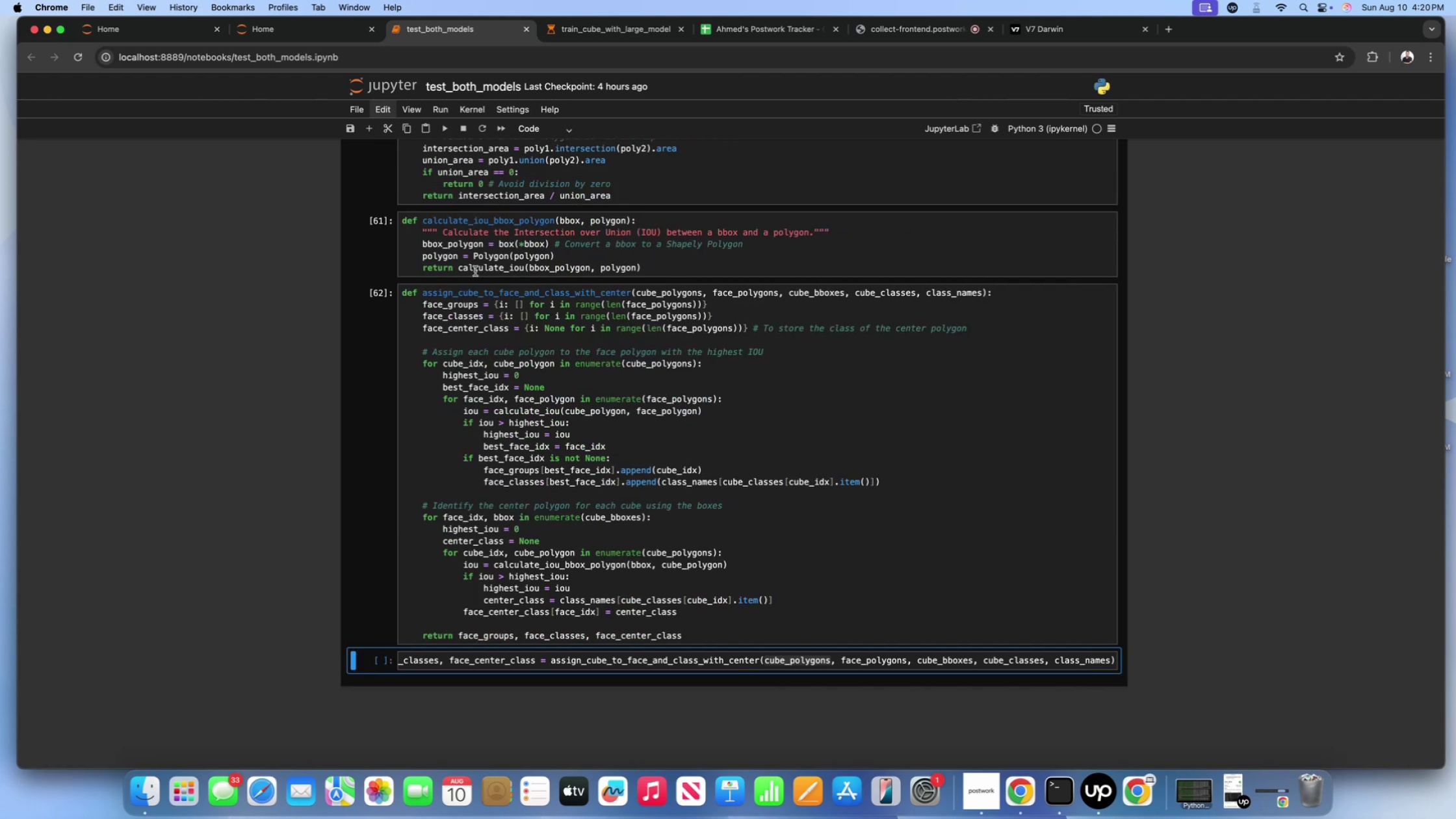 
scroll: coordinate [511, 324], scroll_direction: up, amount: 201.0
 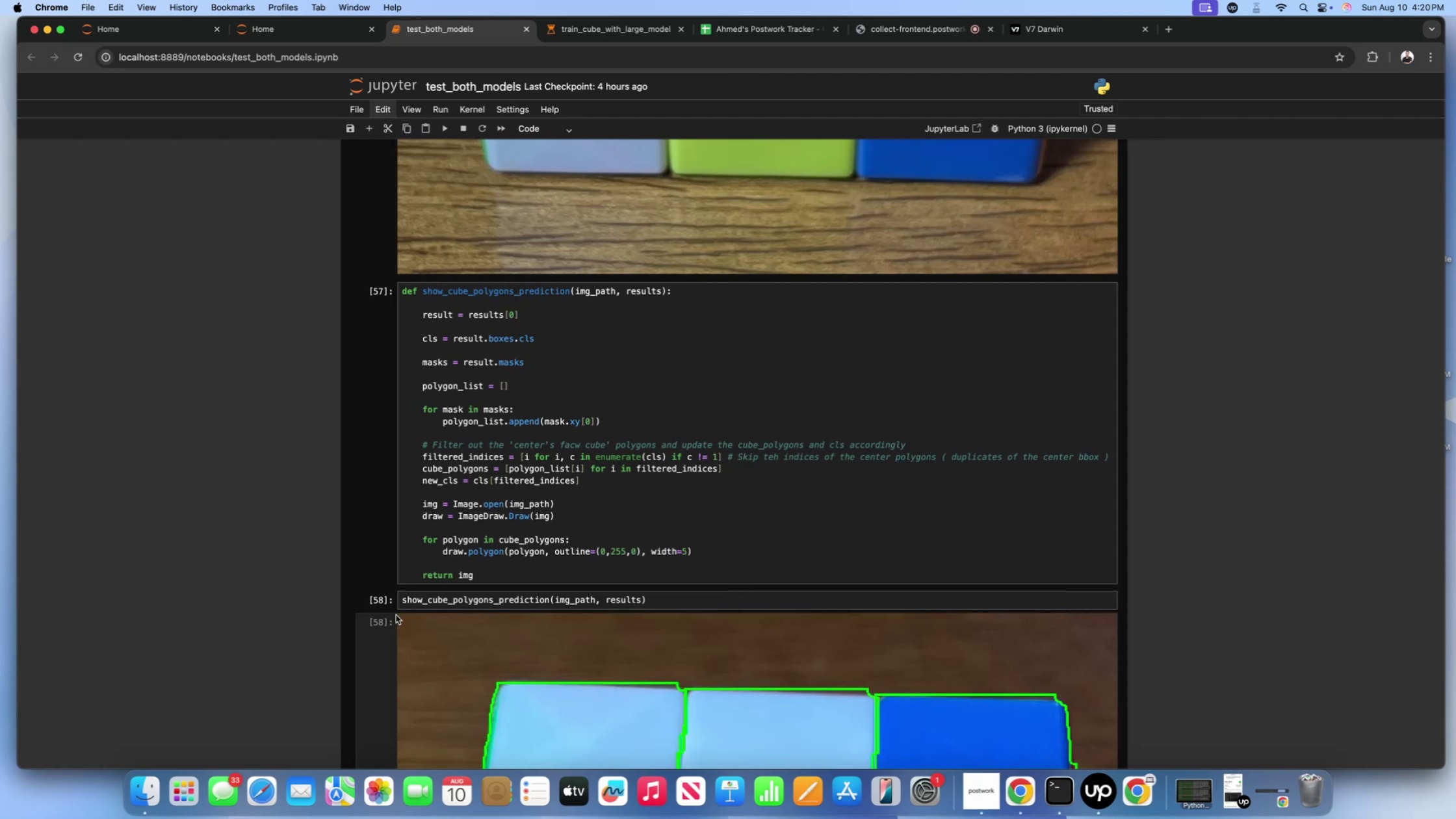 
left_click([398, 603])
 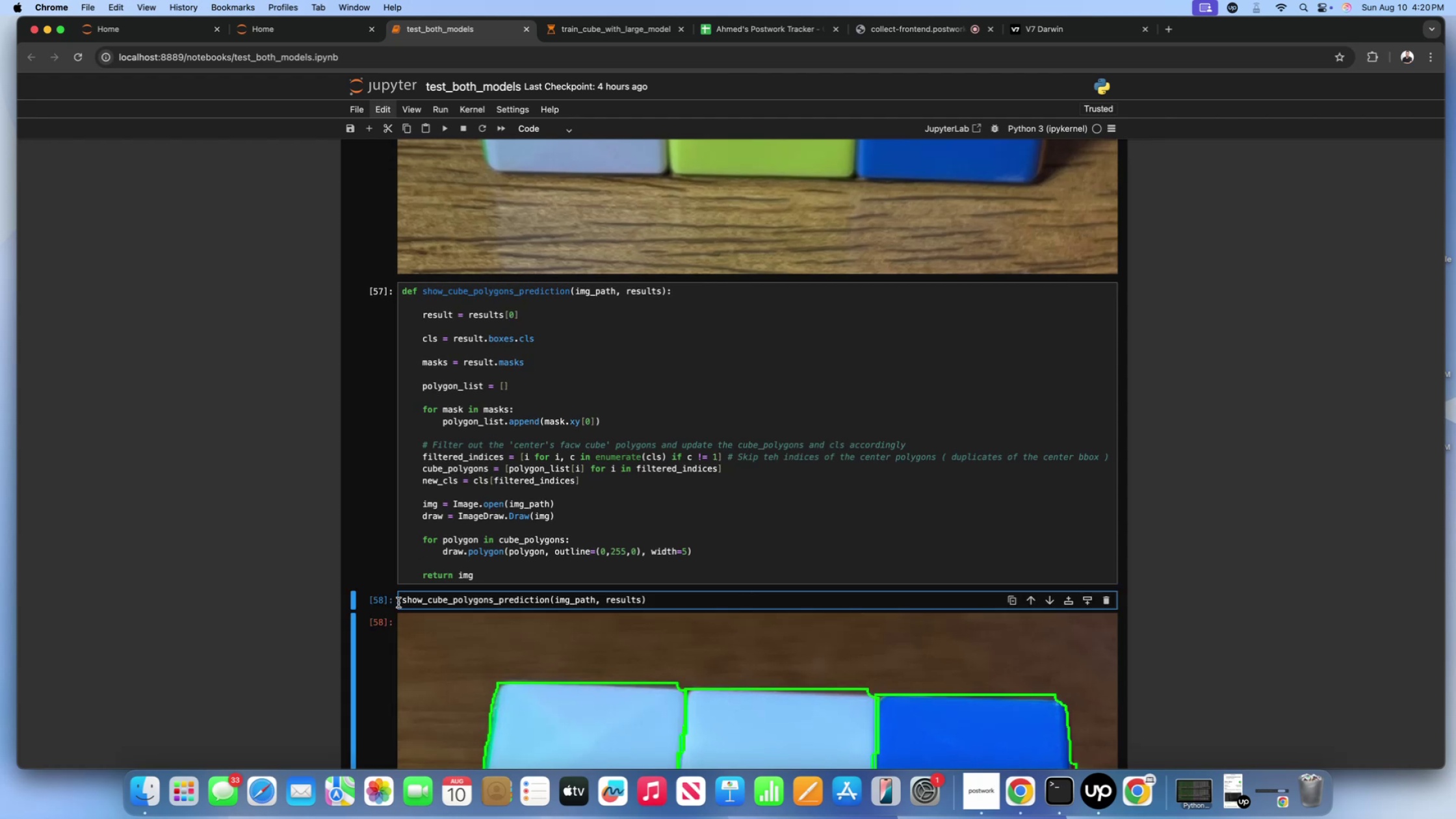 
key(Meta+CommandLeft)
 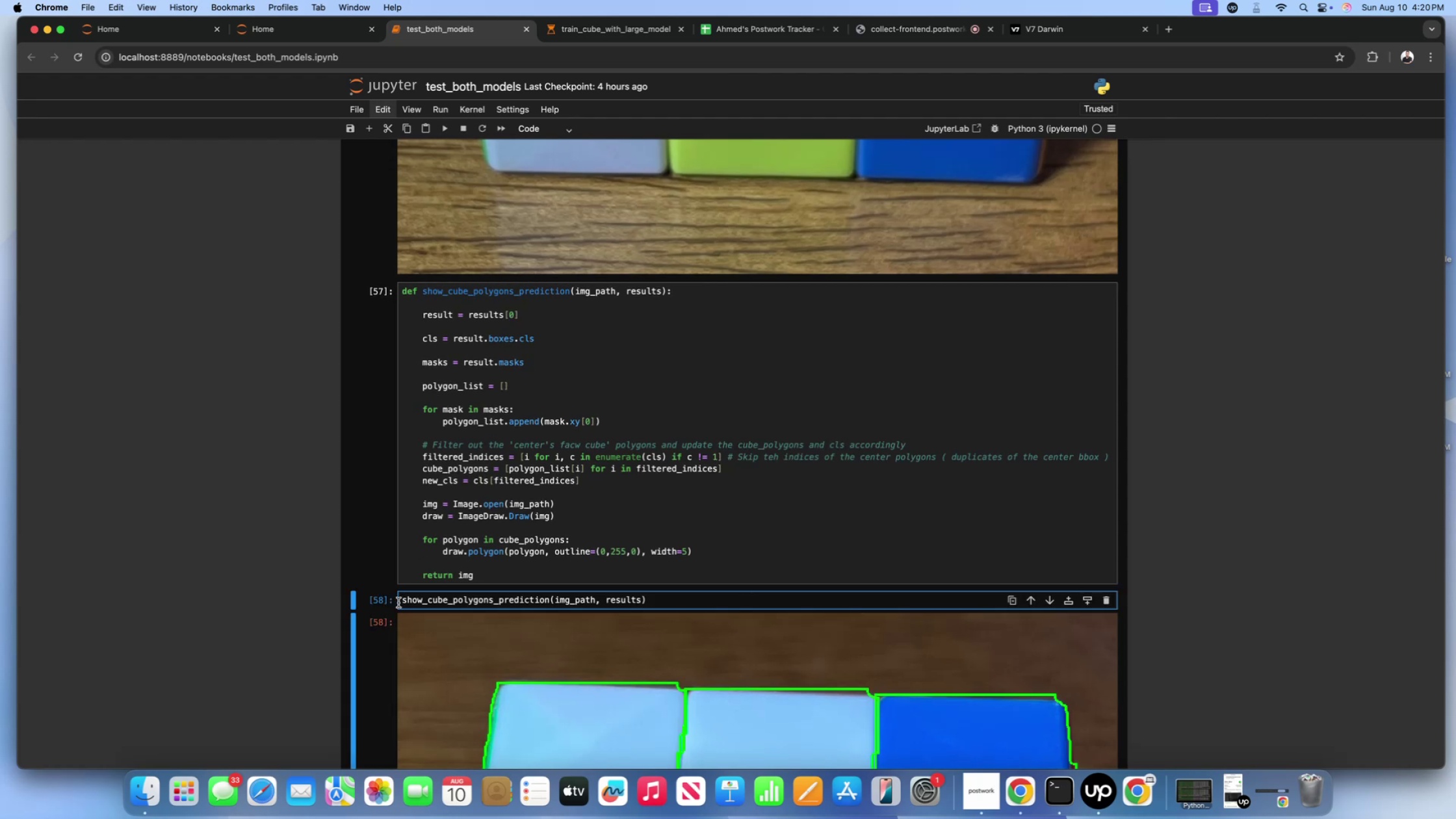 
key(Meta+V)
 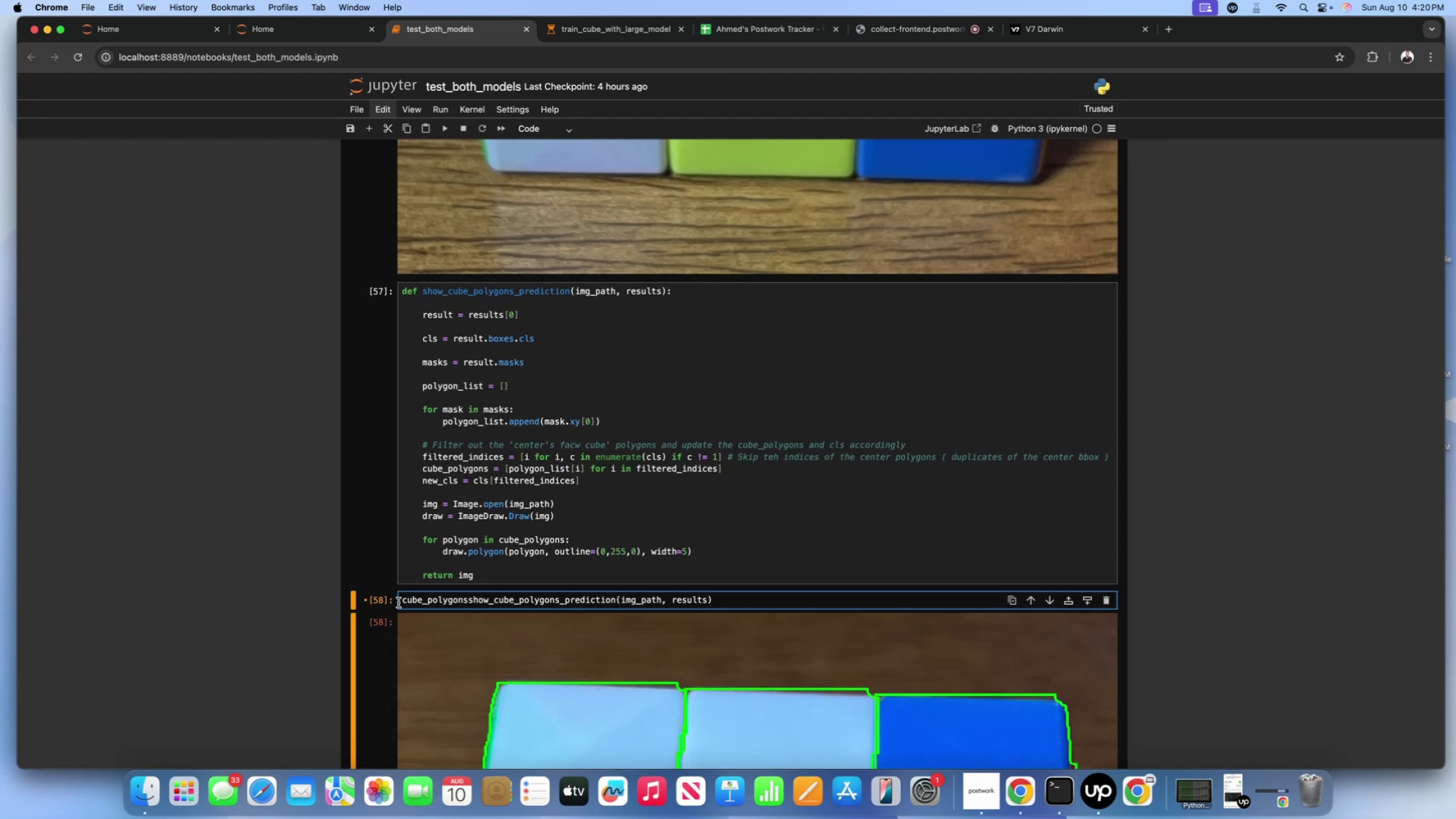 
key(Comma)
 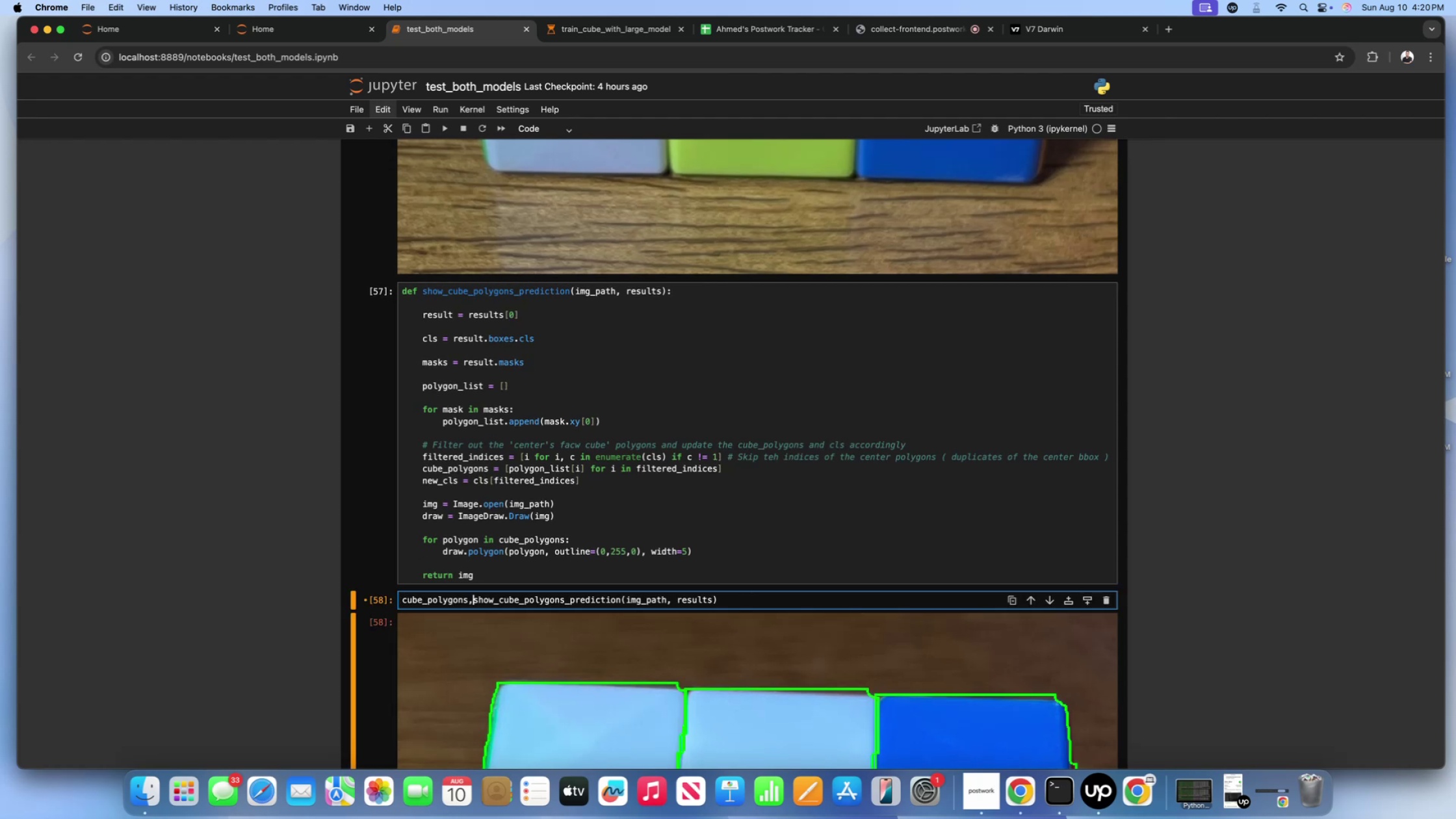 
key(Space)
 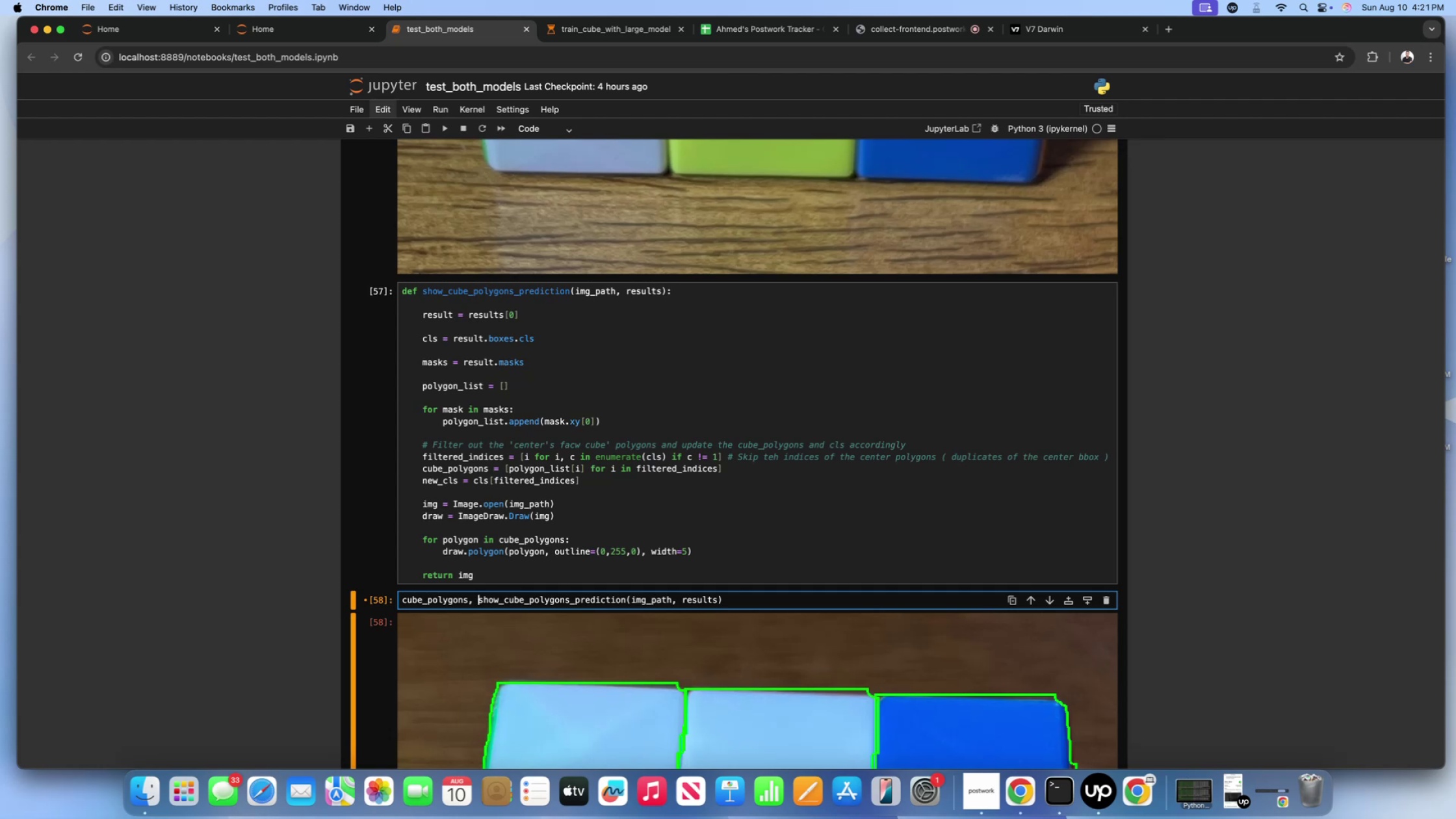 
wait(17.31)
 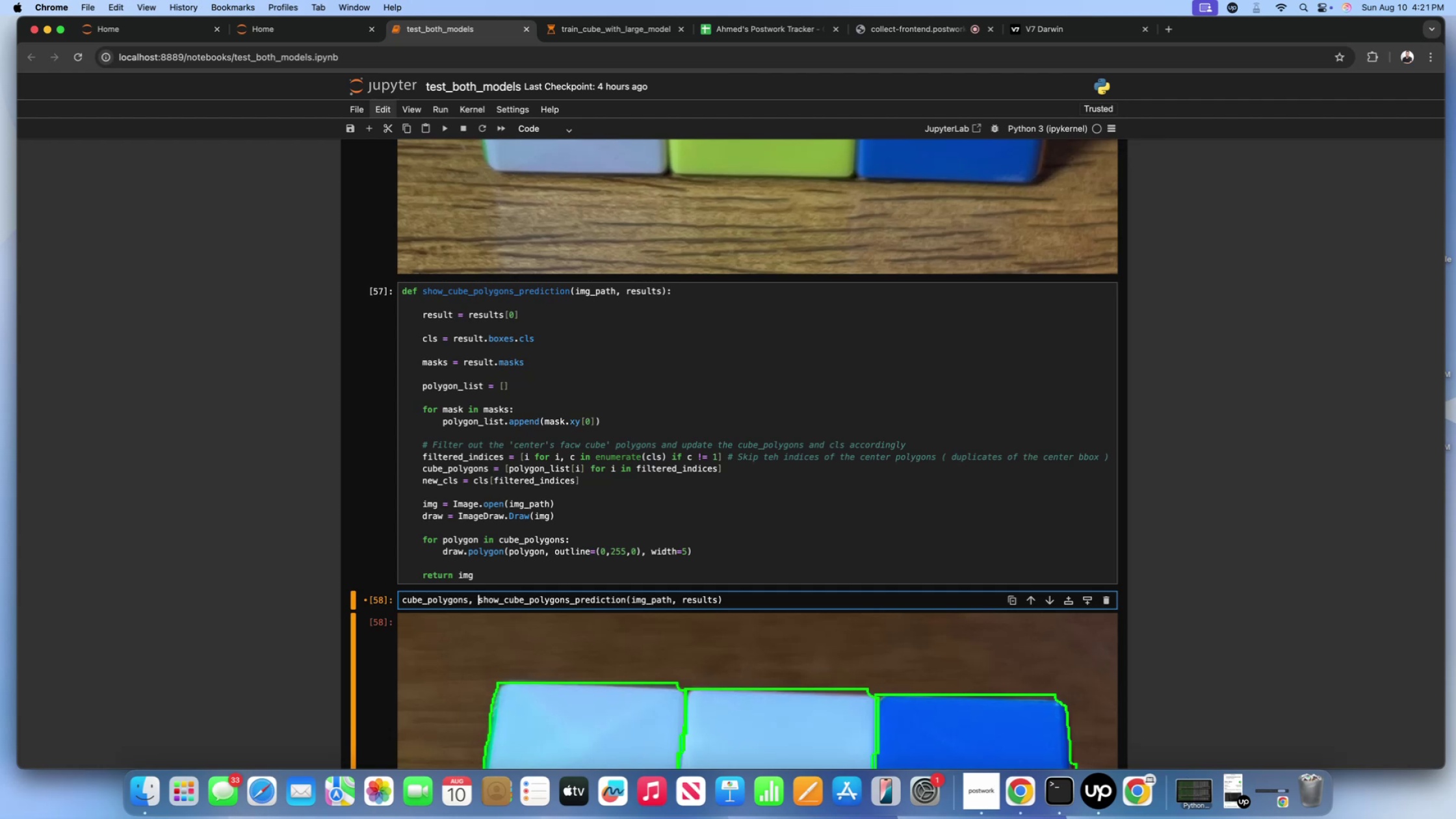 
type(new)
 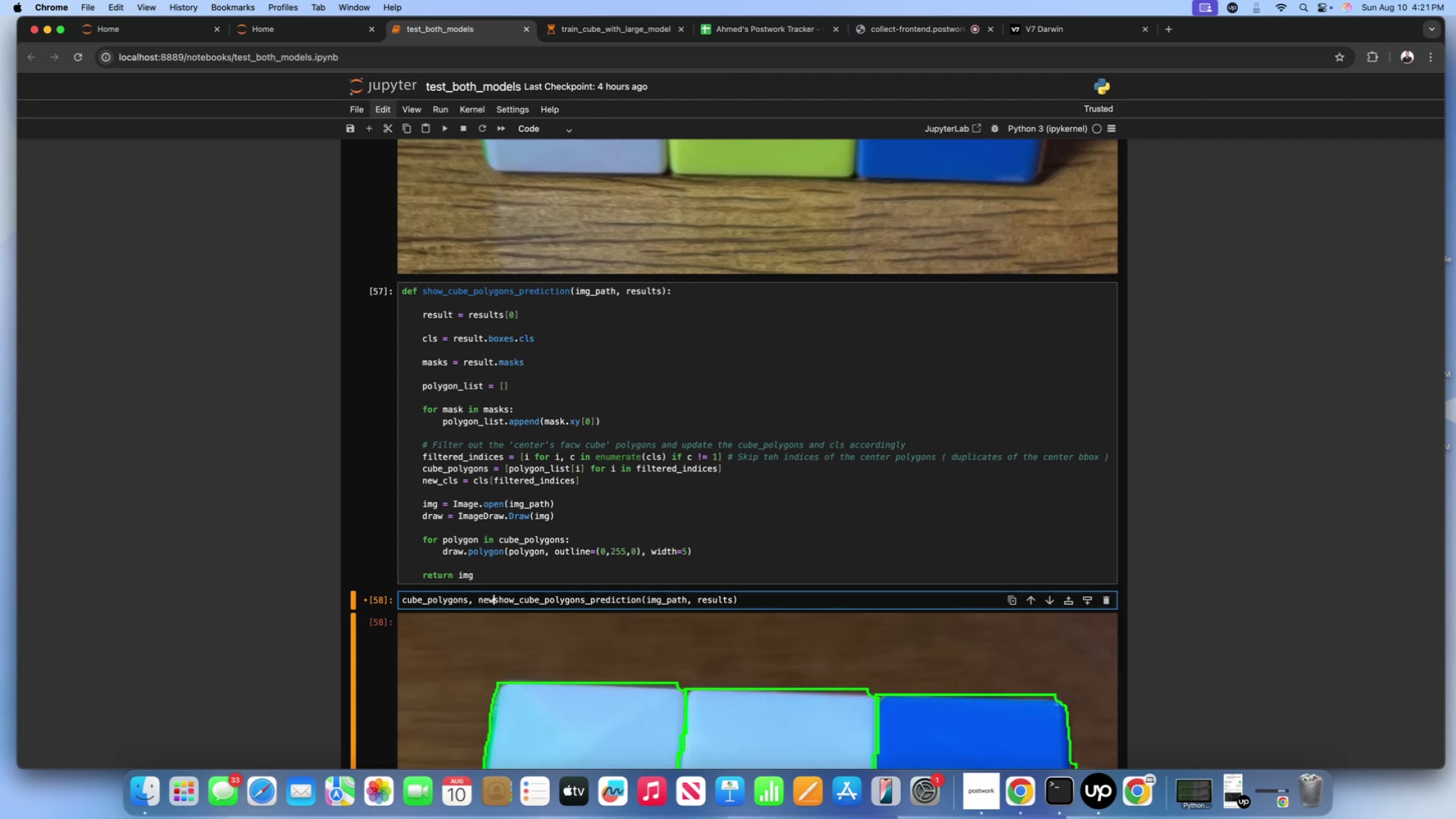 
wait(6.93)
 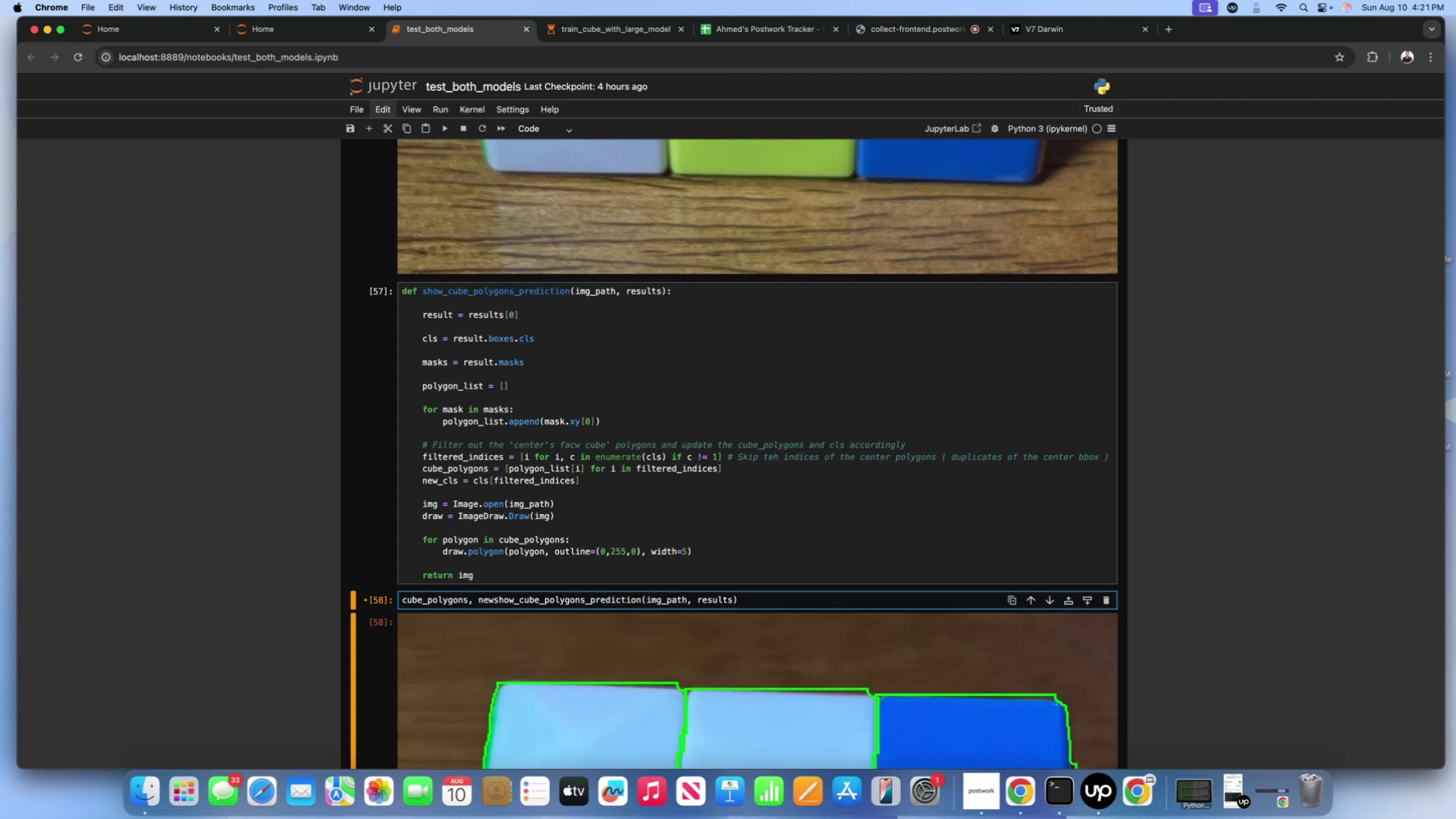 
type(_cls = )
 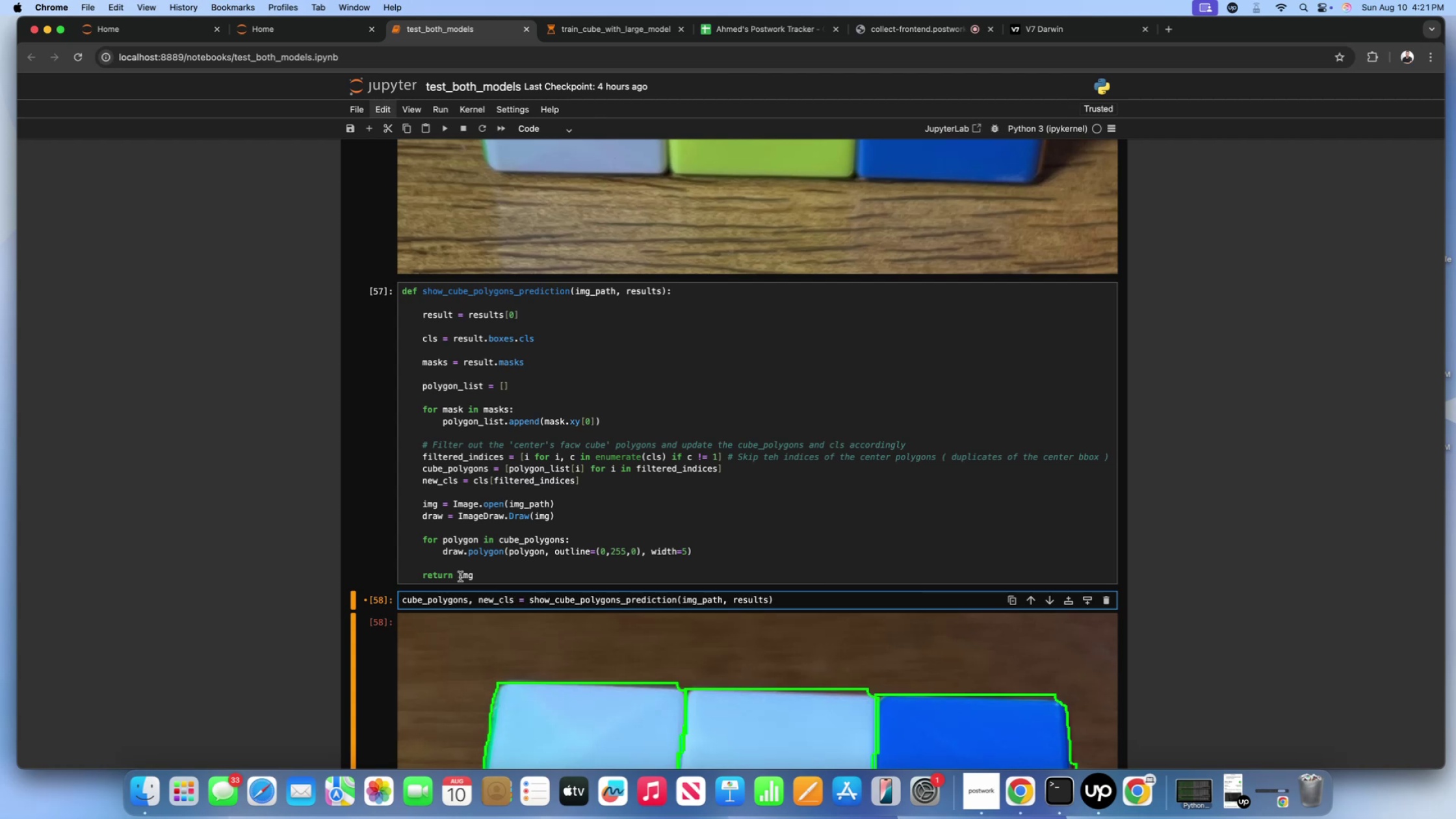 
scroll: coordinate [487, 571], scroll_direction: down, amount: 1.0
 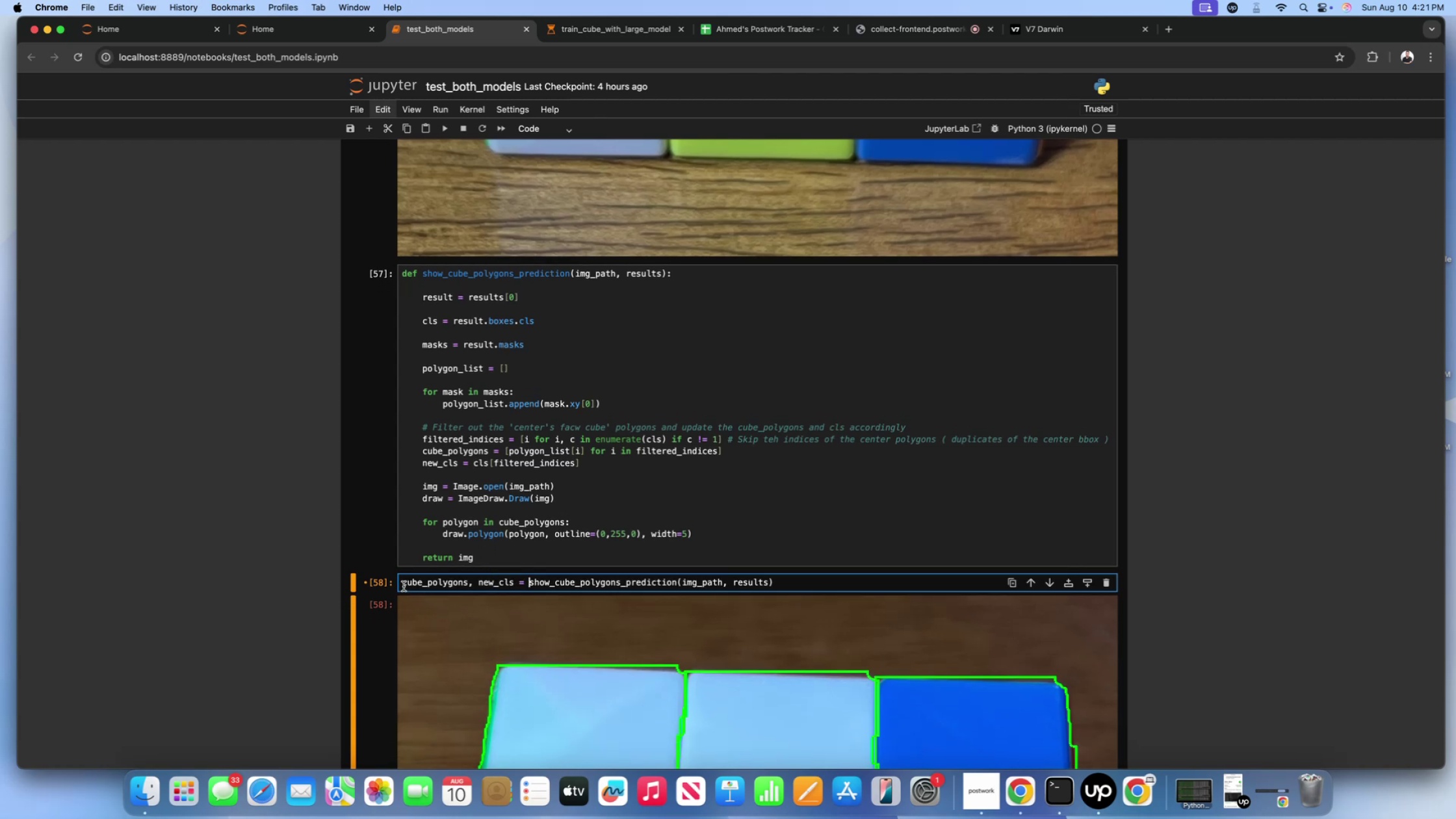 
left_click([404, 586])
 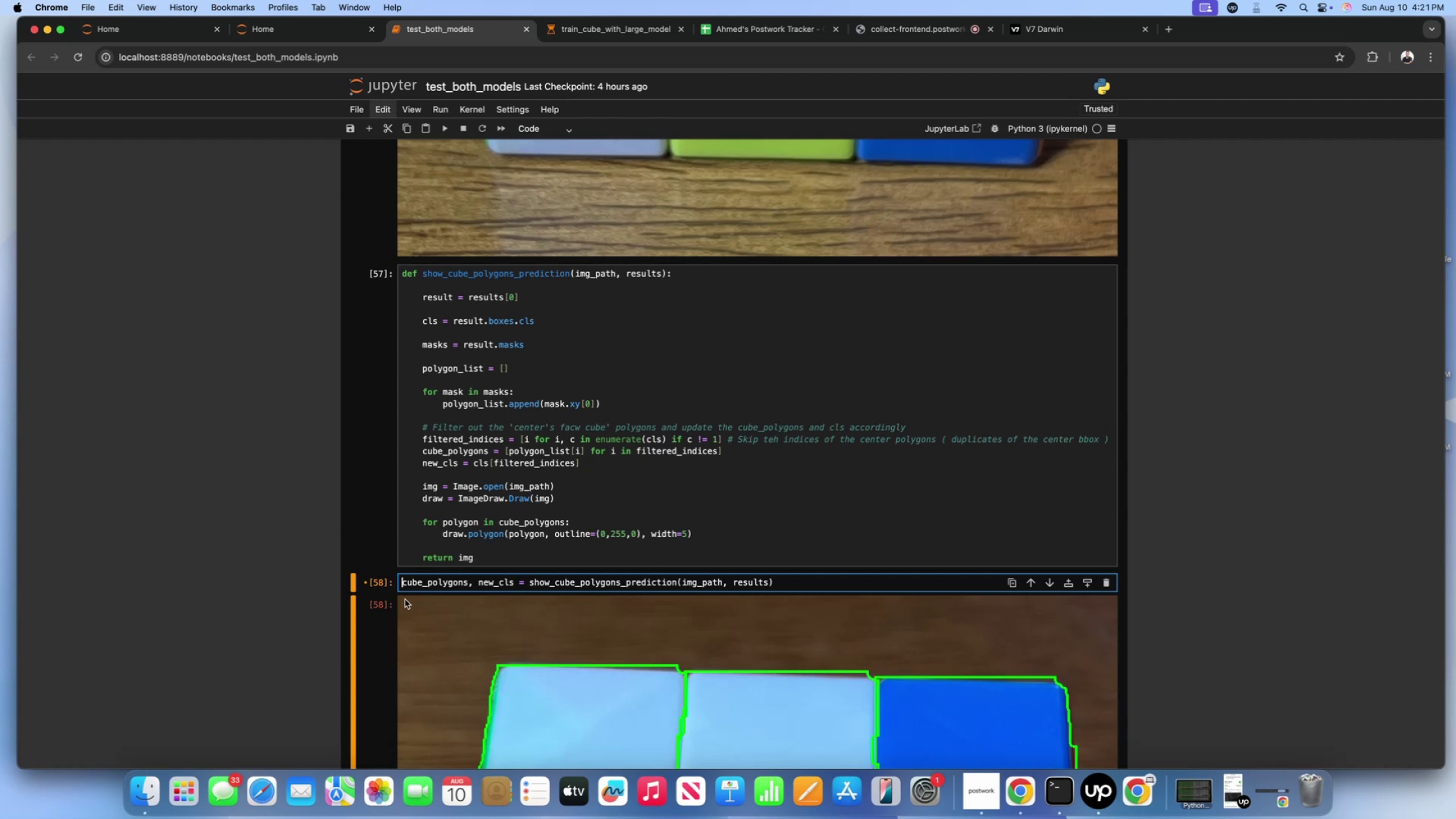 
type(img)
 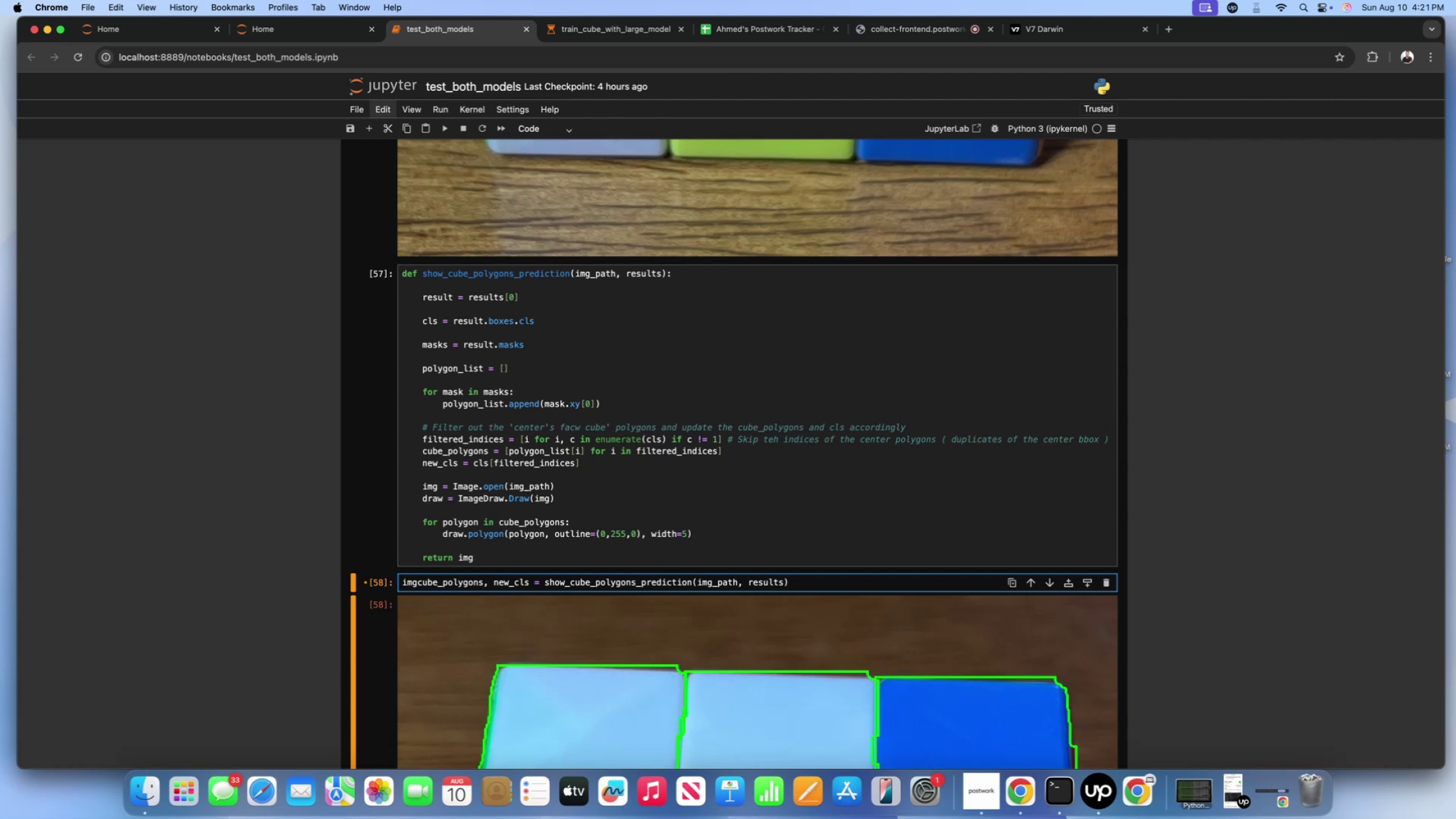 
key(Comma)
 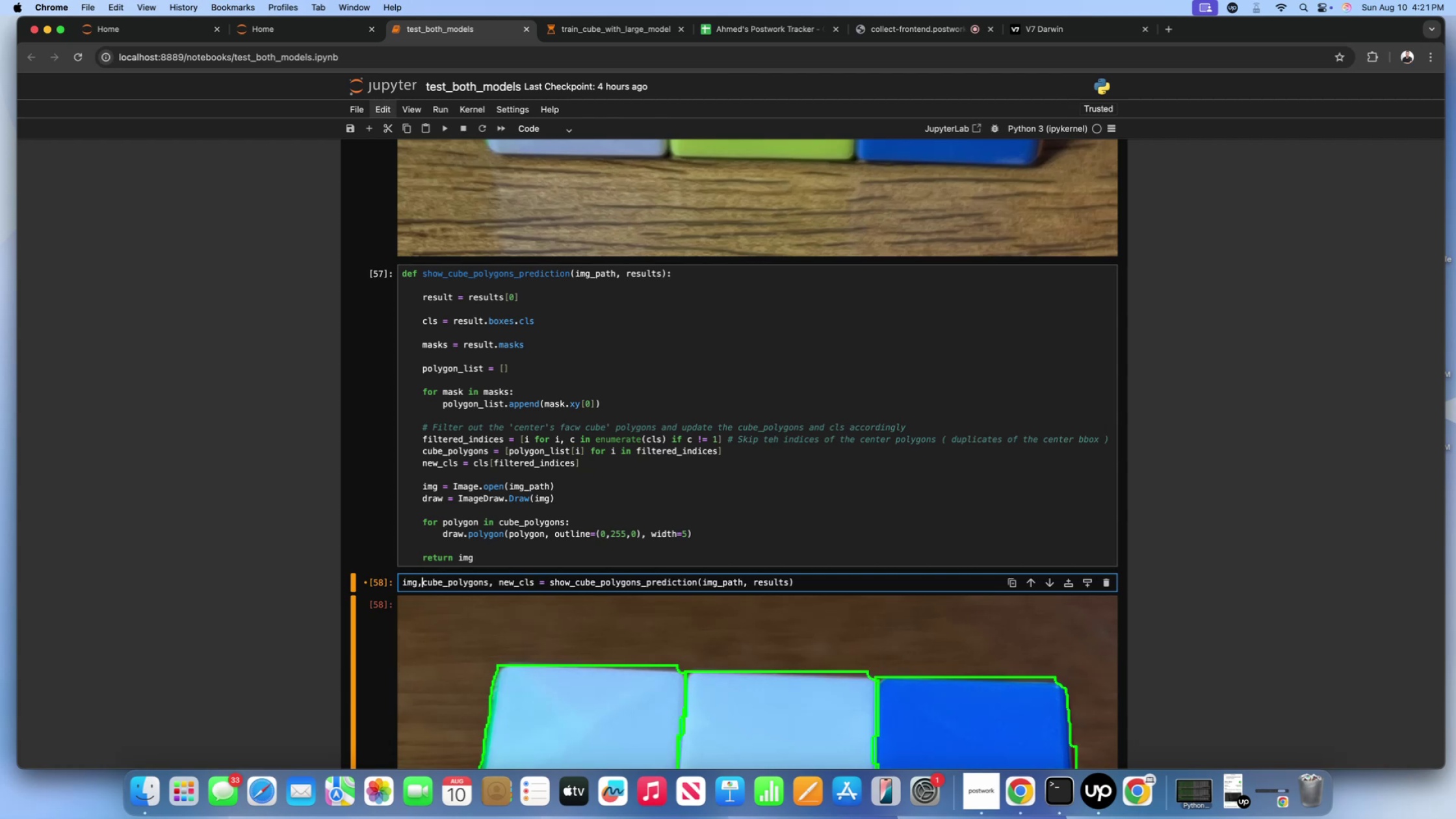 
key(Space)
 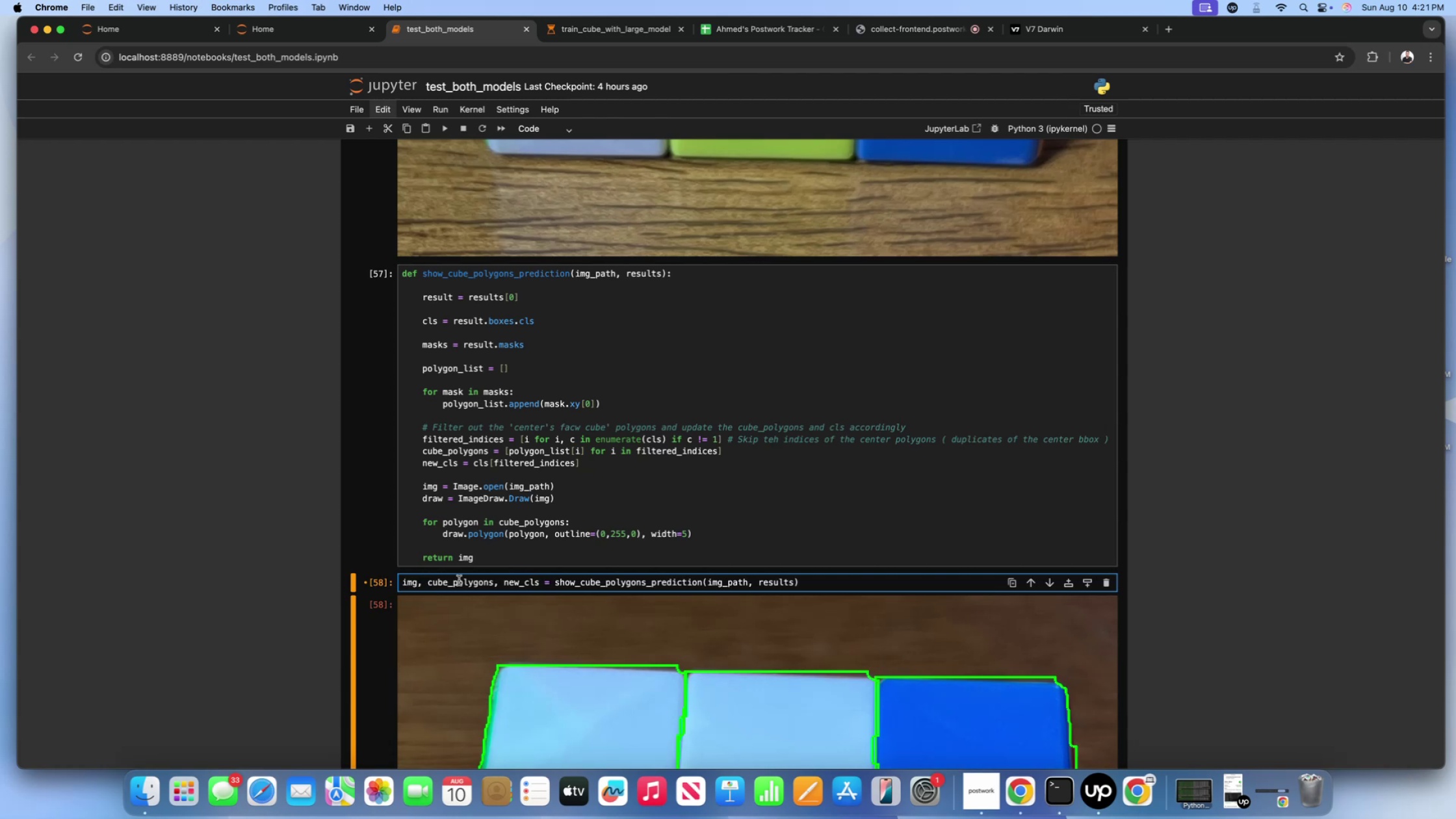 
left_click([495, 562])
 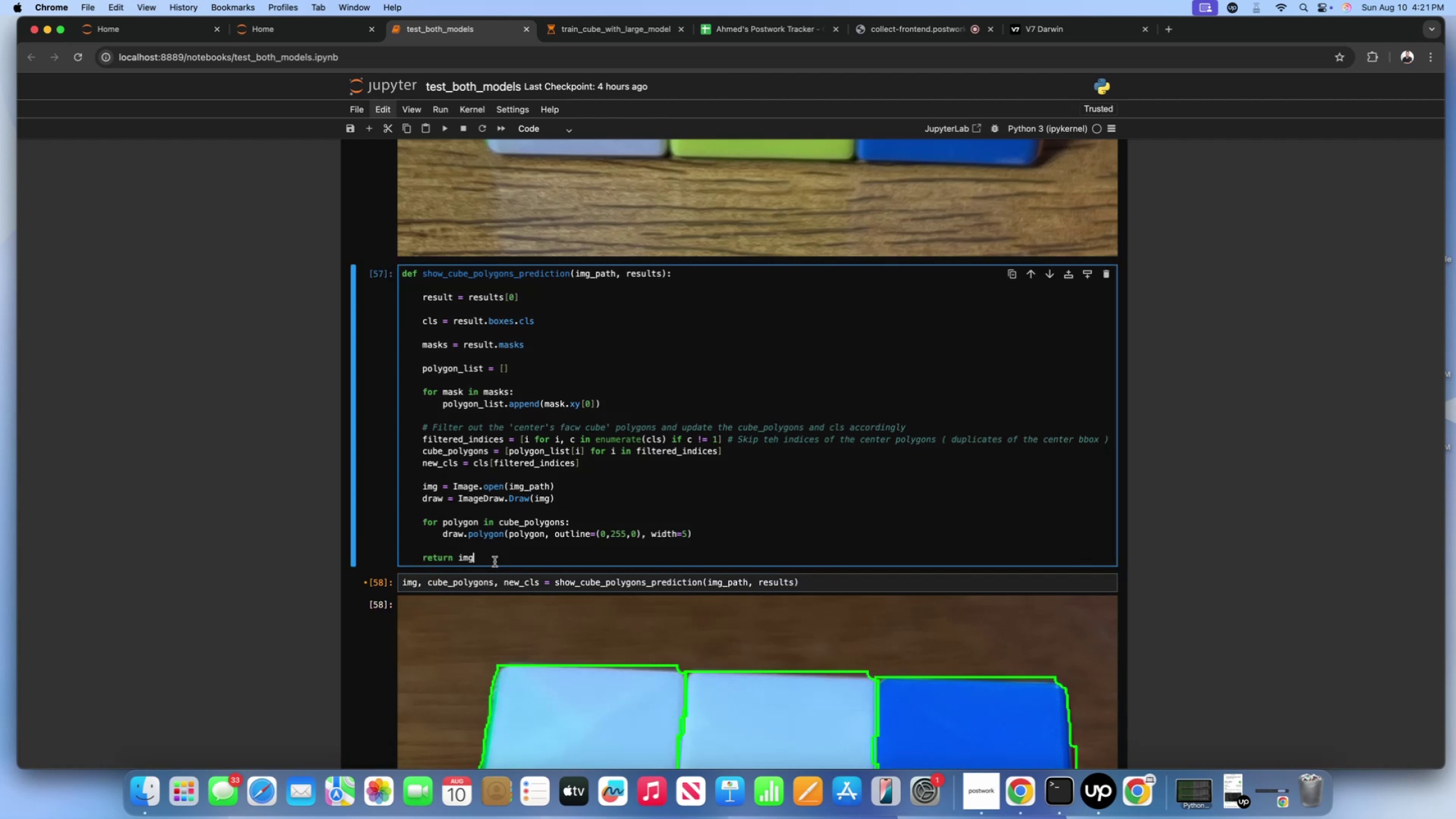 
key(Comma)
 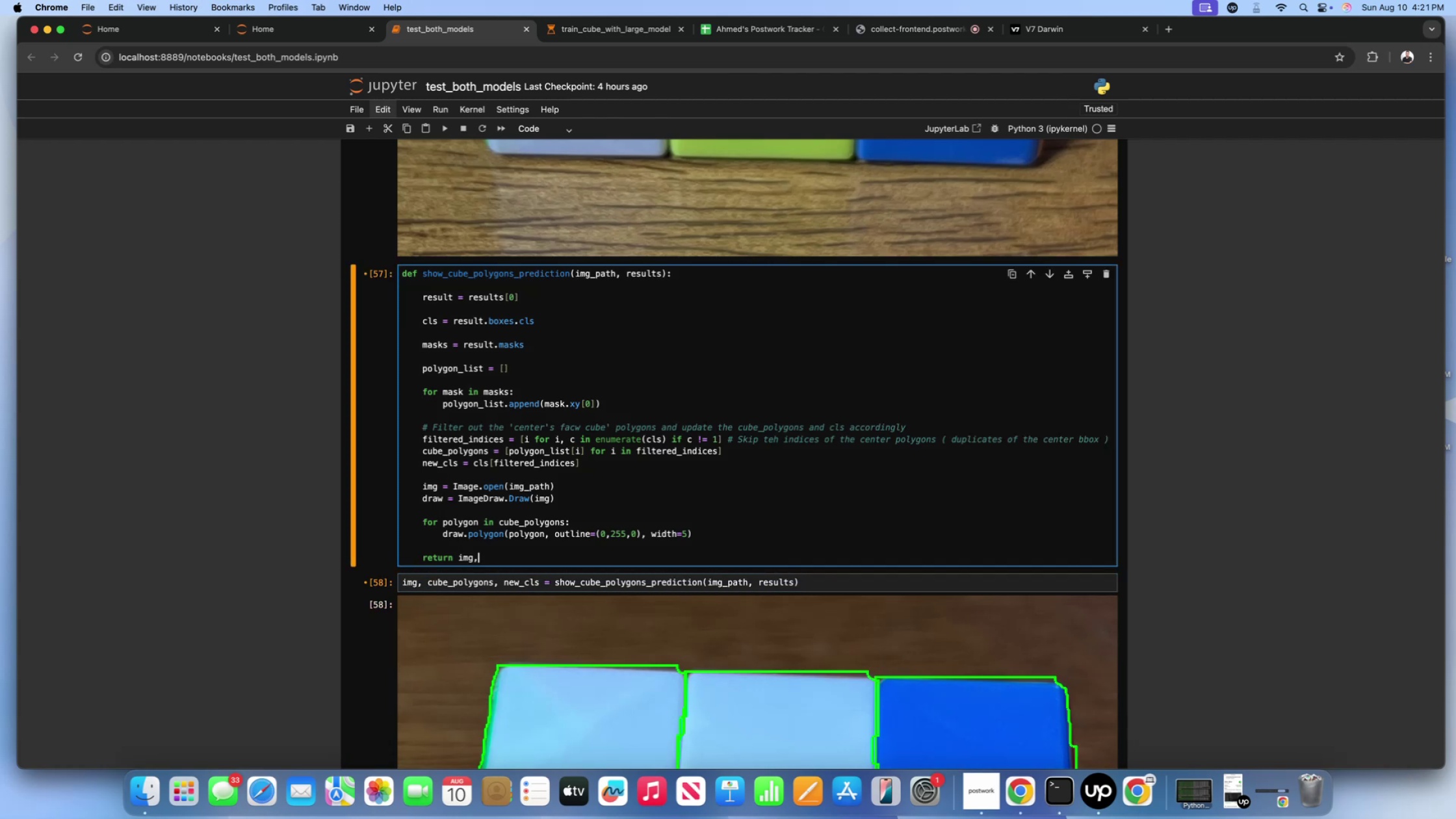 
key(Space)
 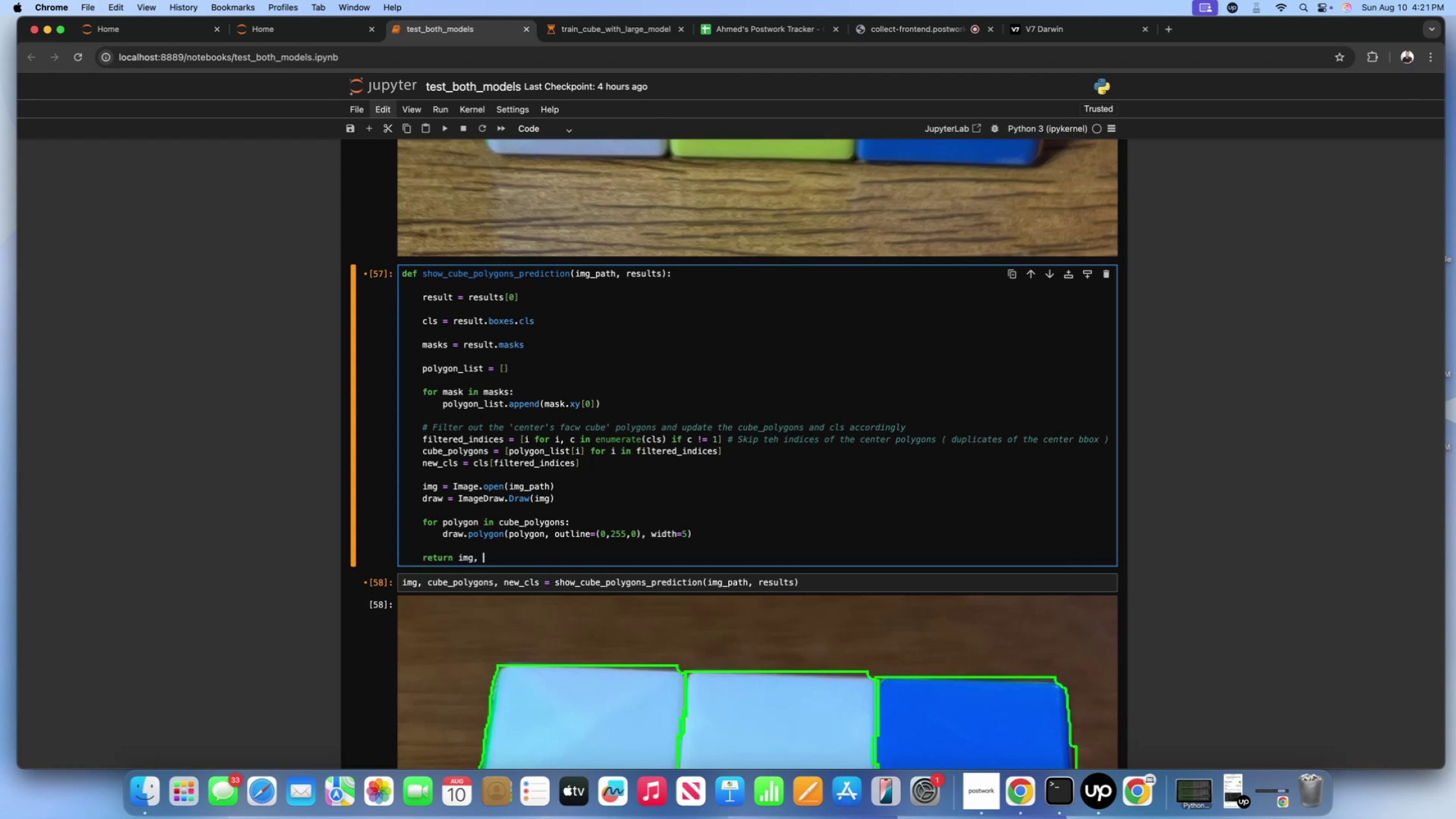 
scroll: coordinate [495, 562], scroll_direction: up, amount: 5.0
 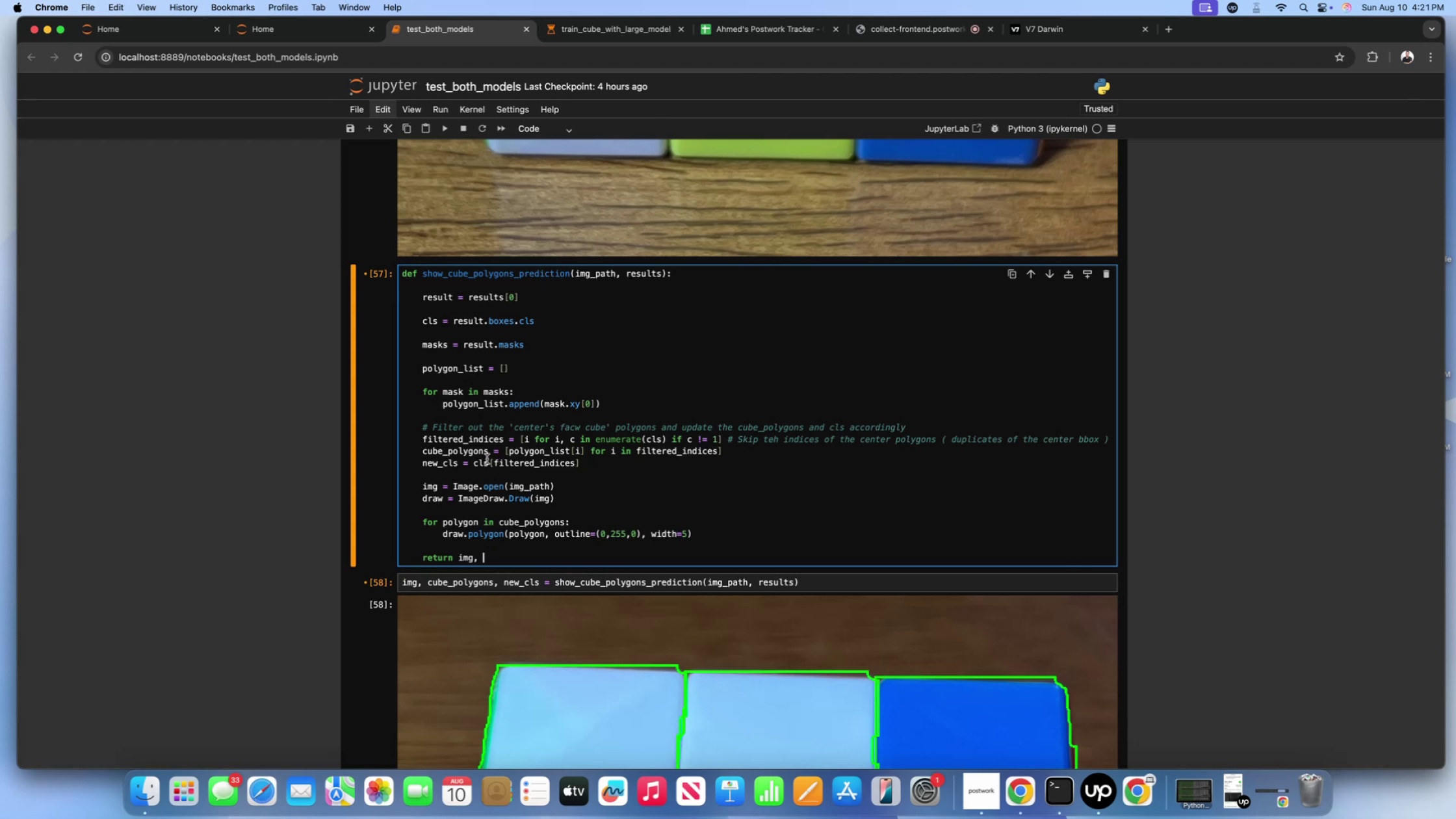 
left_click_drag(start_coordinate=[488, 455], to_coordinate=[424, 450])
 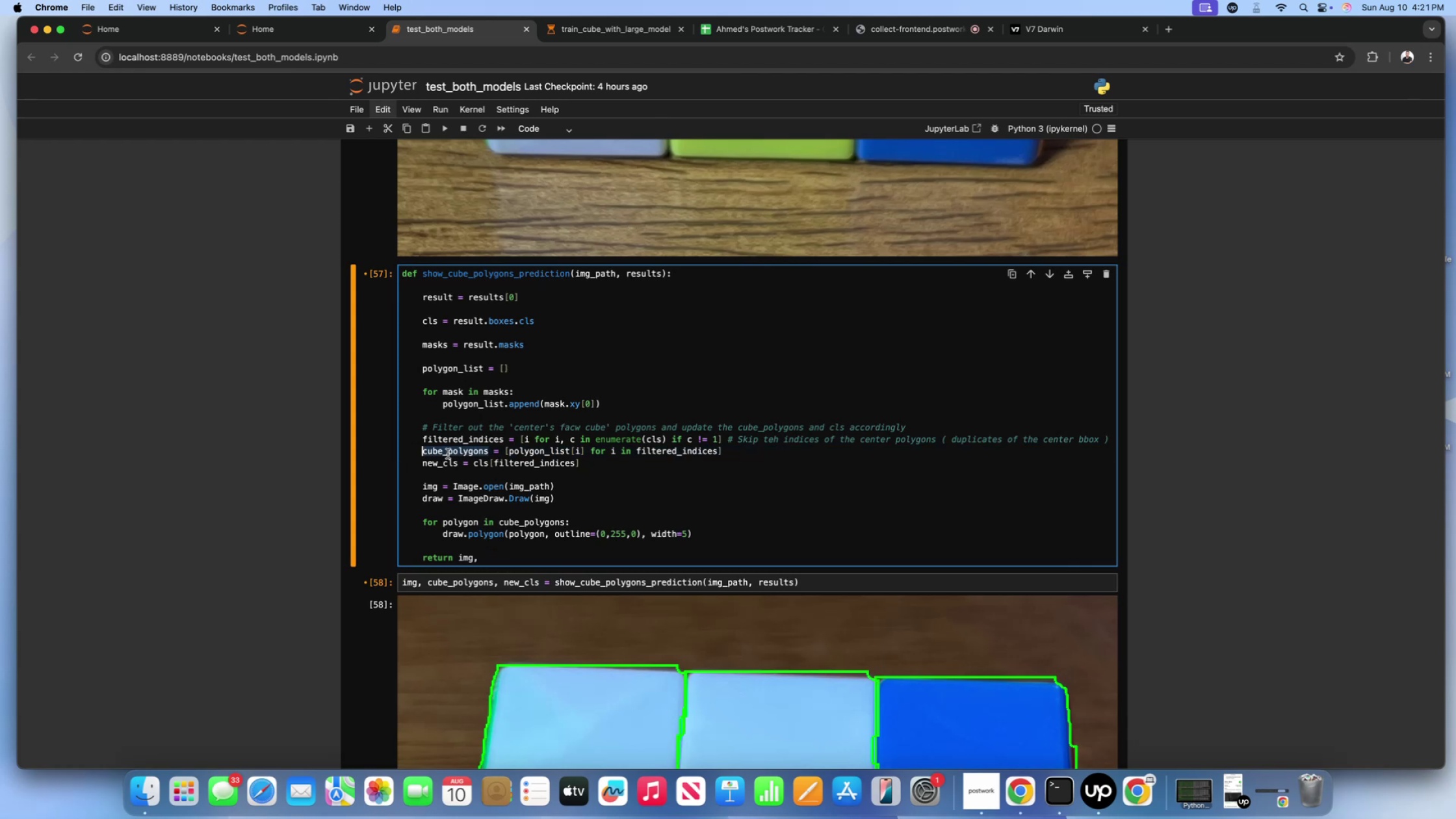 
key(Meta+CommandLeft)
 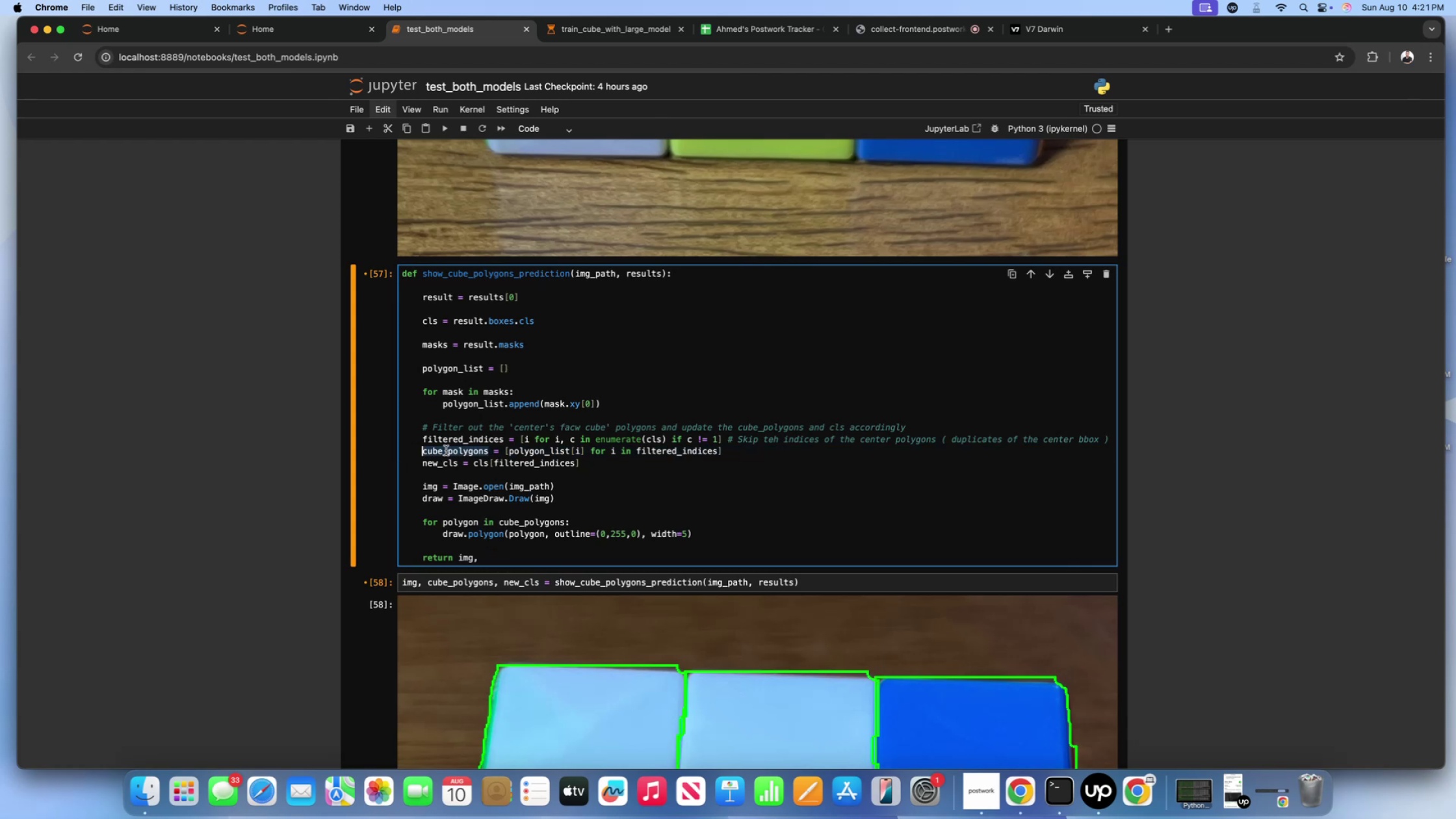 
key(Meta+C)
 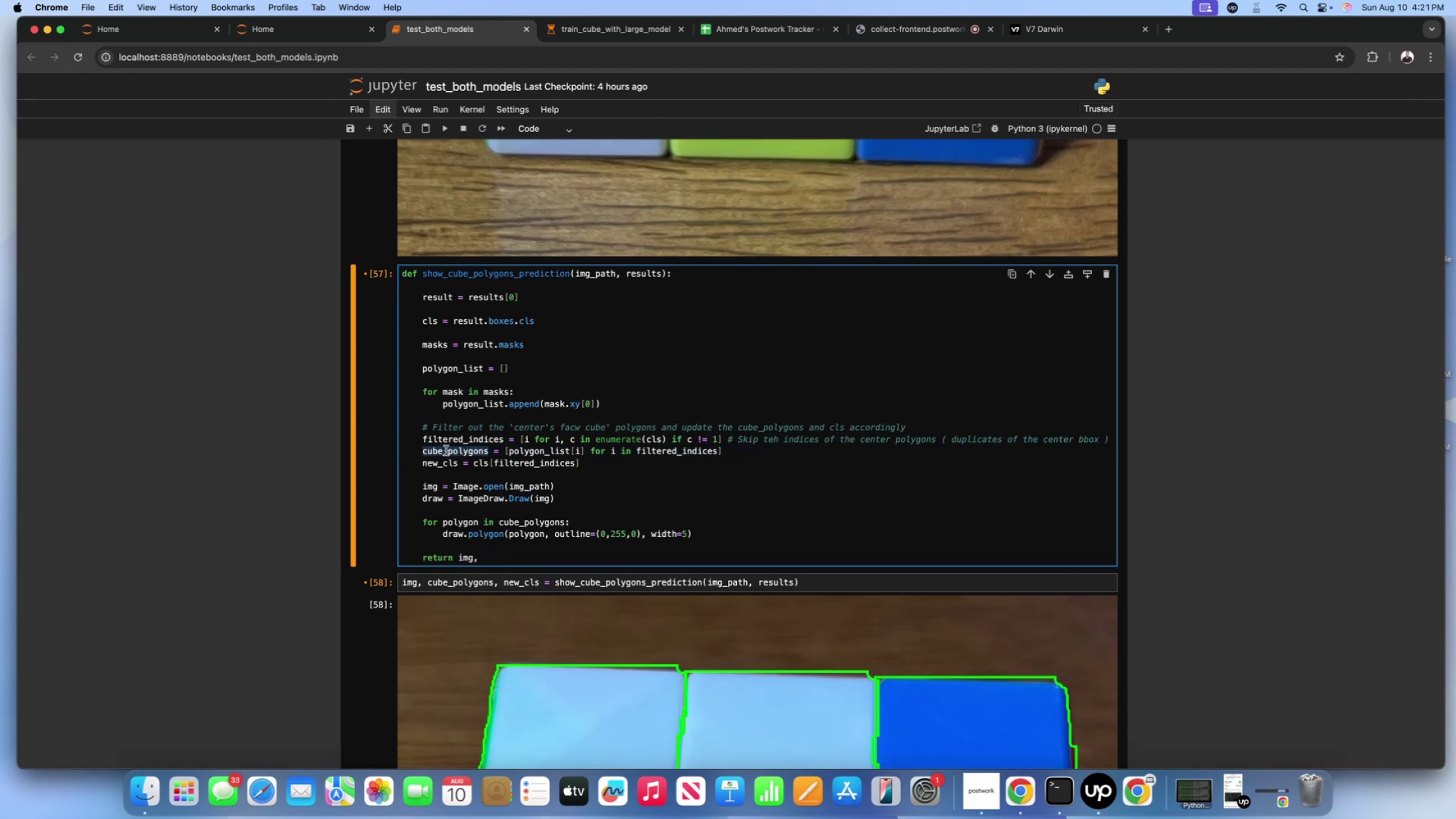 
scroll: coordinate [446, 450], scroll_direction: up, amount: 2.0
 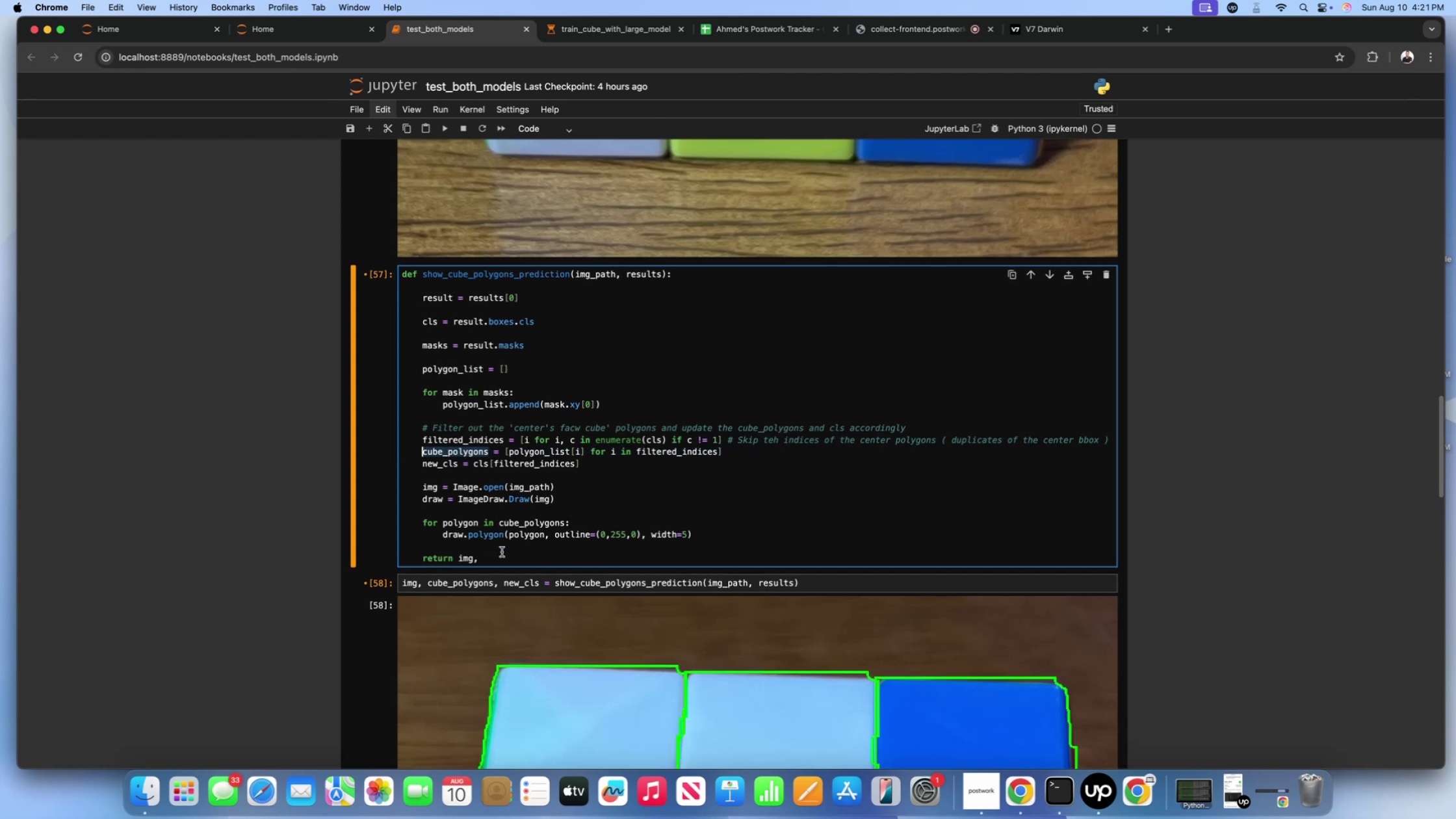 
left_click([502, 552])
 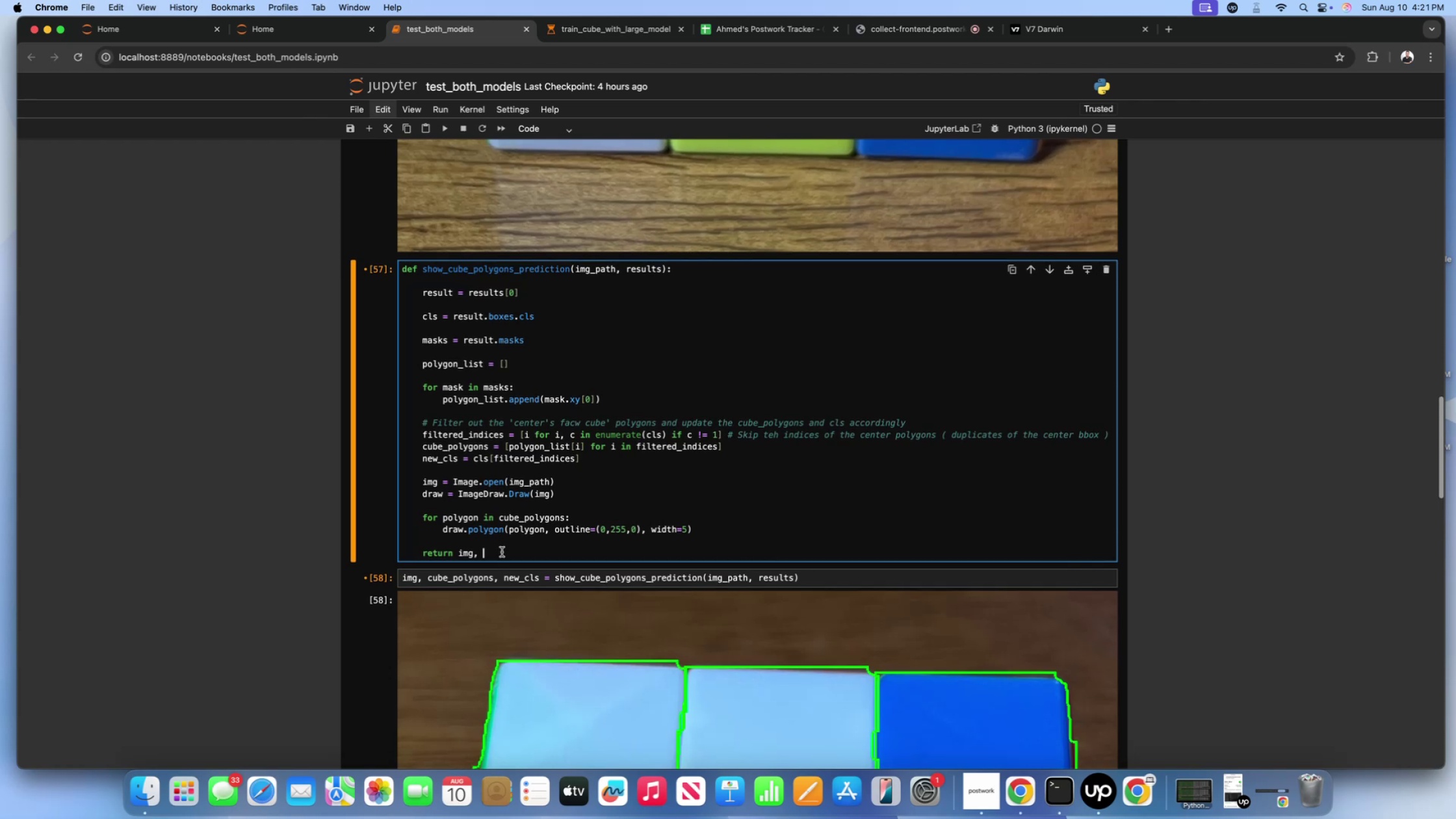 
key(Meta+V)
 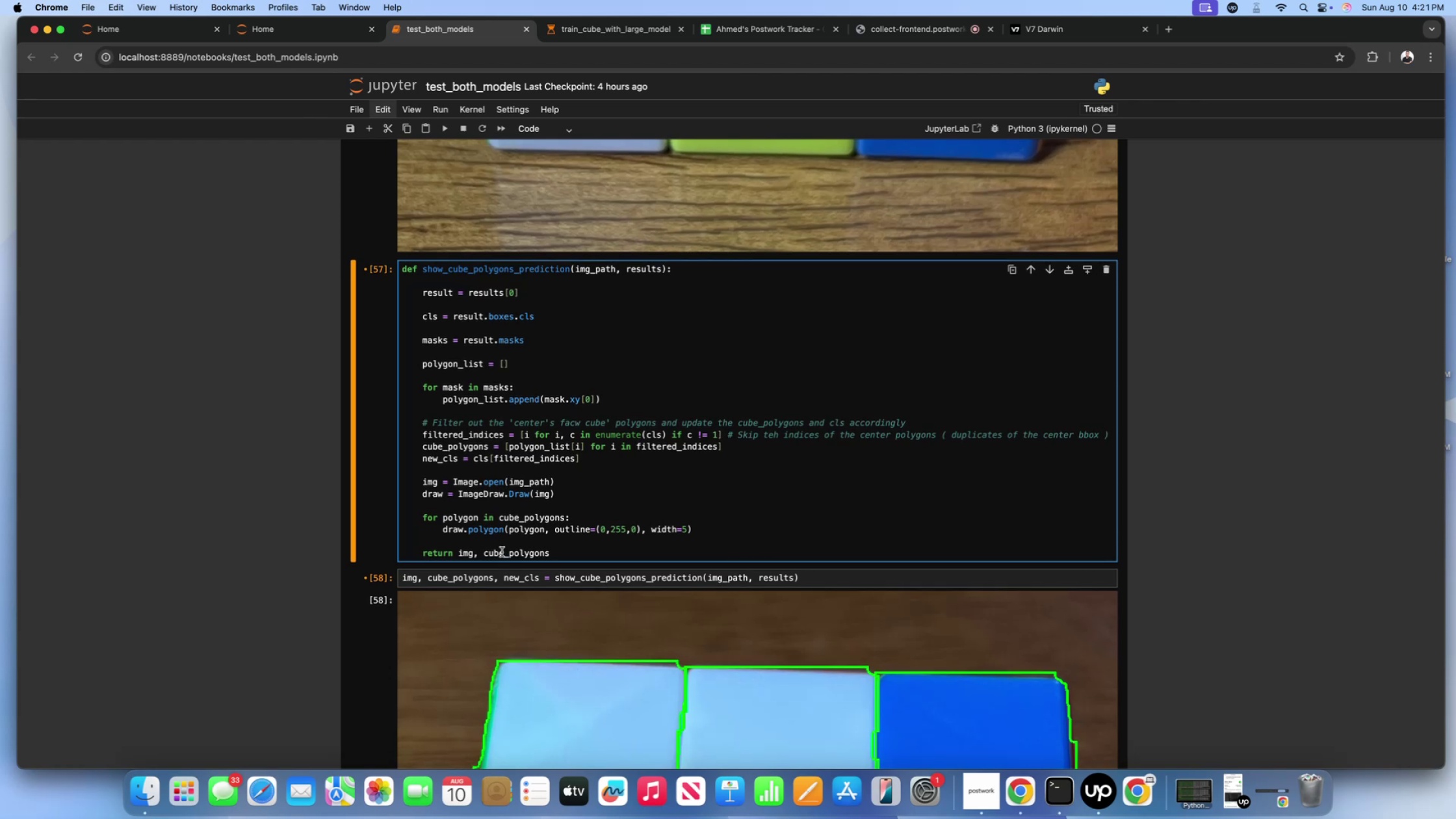 
key(Comma)
 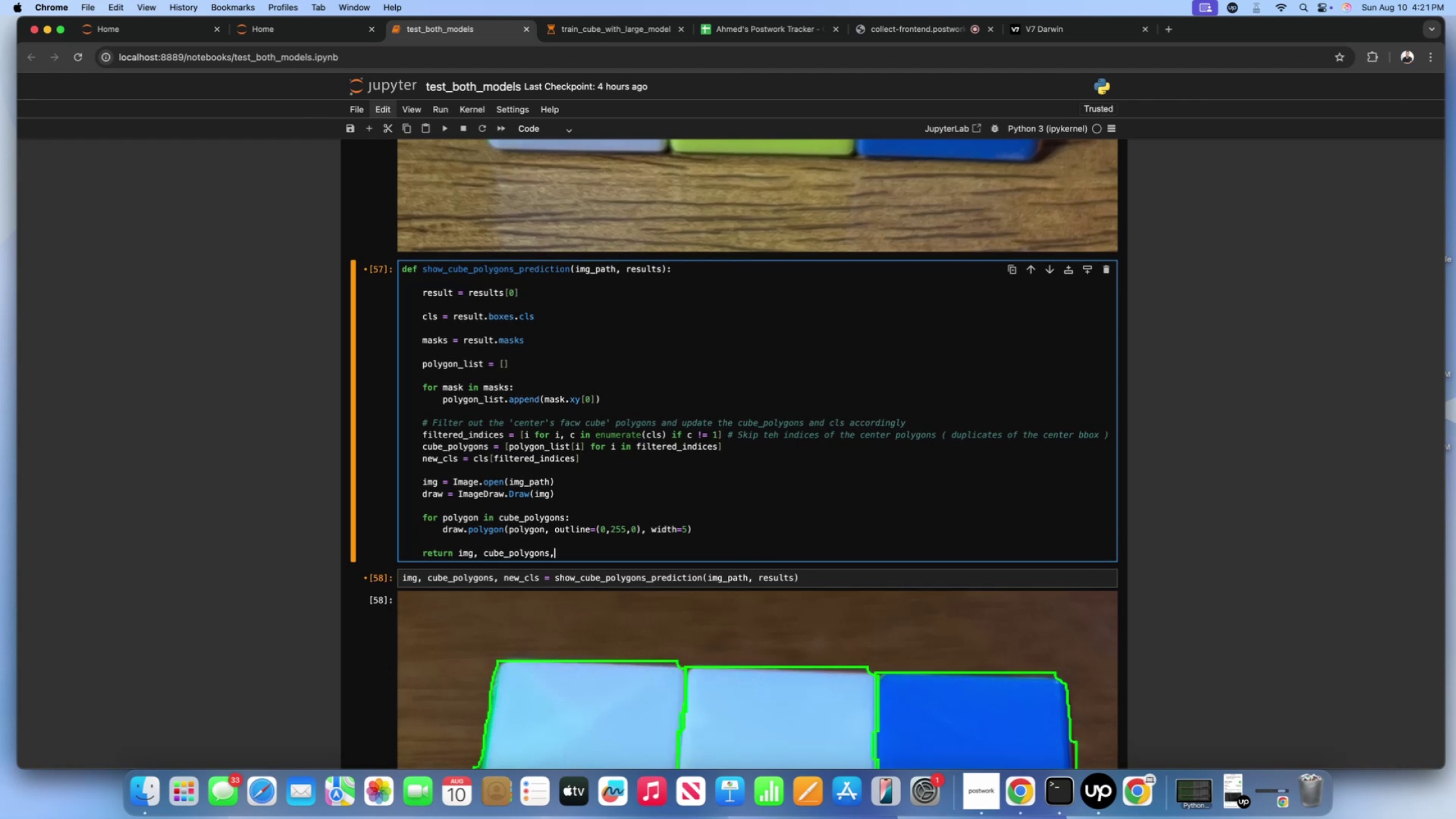 
key(Space)
 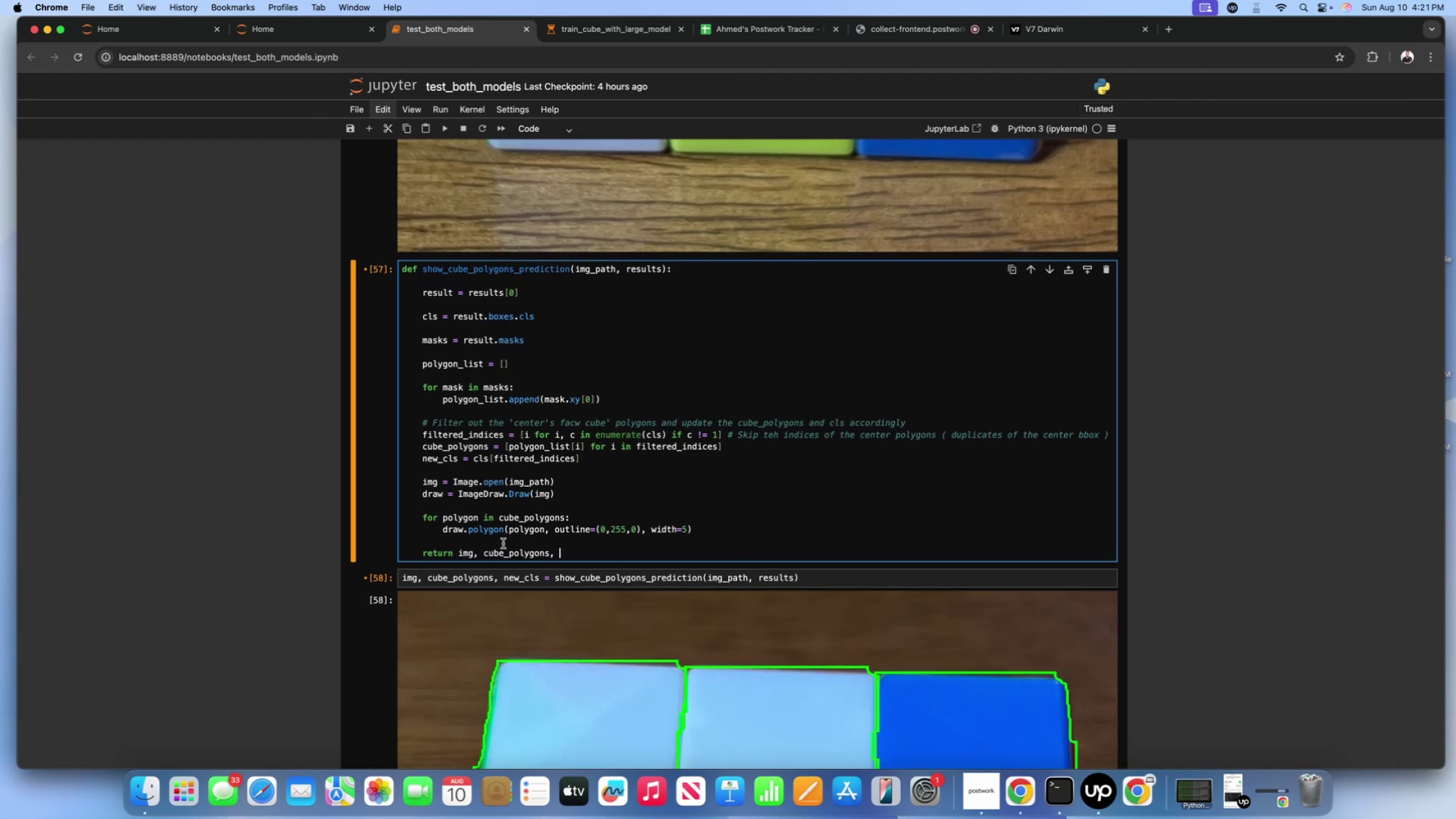 
scroll: coordinate [504, 528], scroll_direction: down, amount: 2.0
 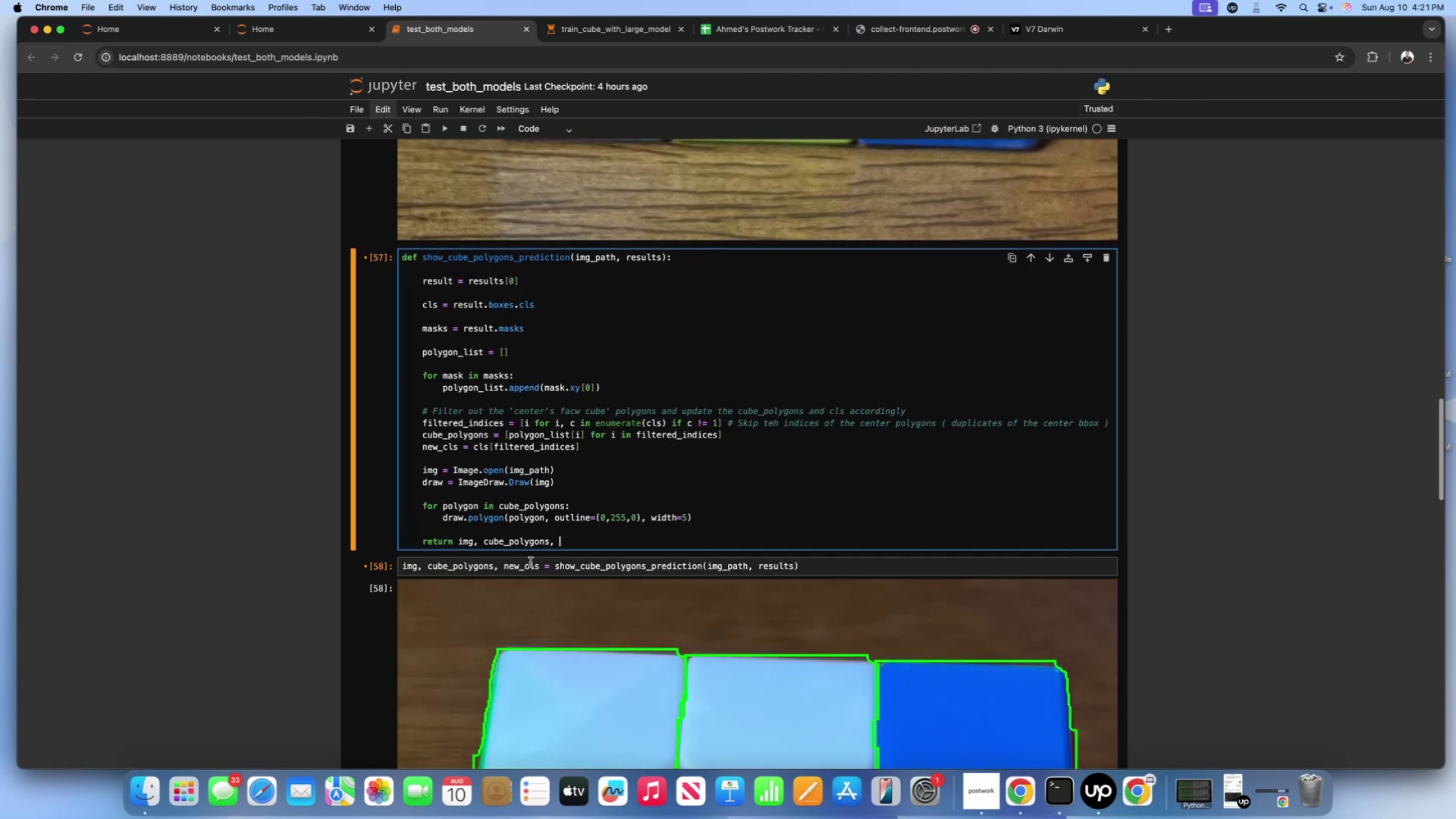 
left_click([538, 561])
 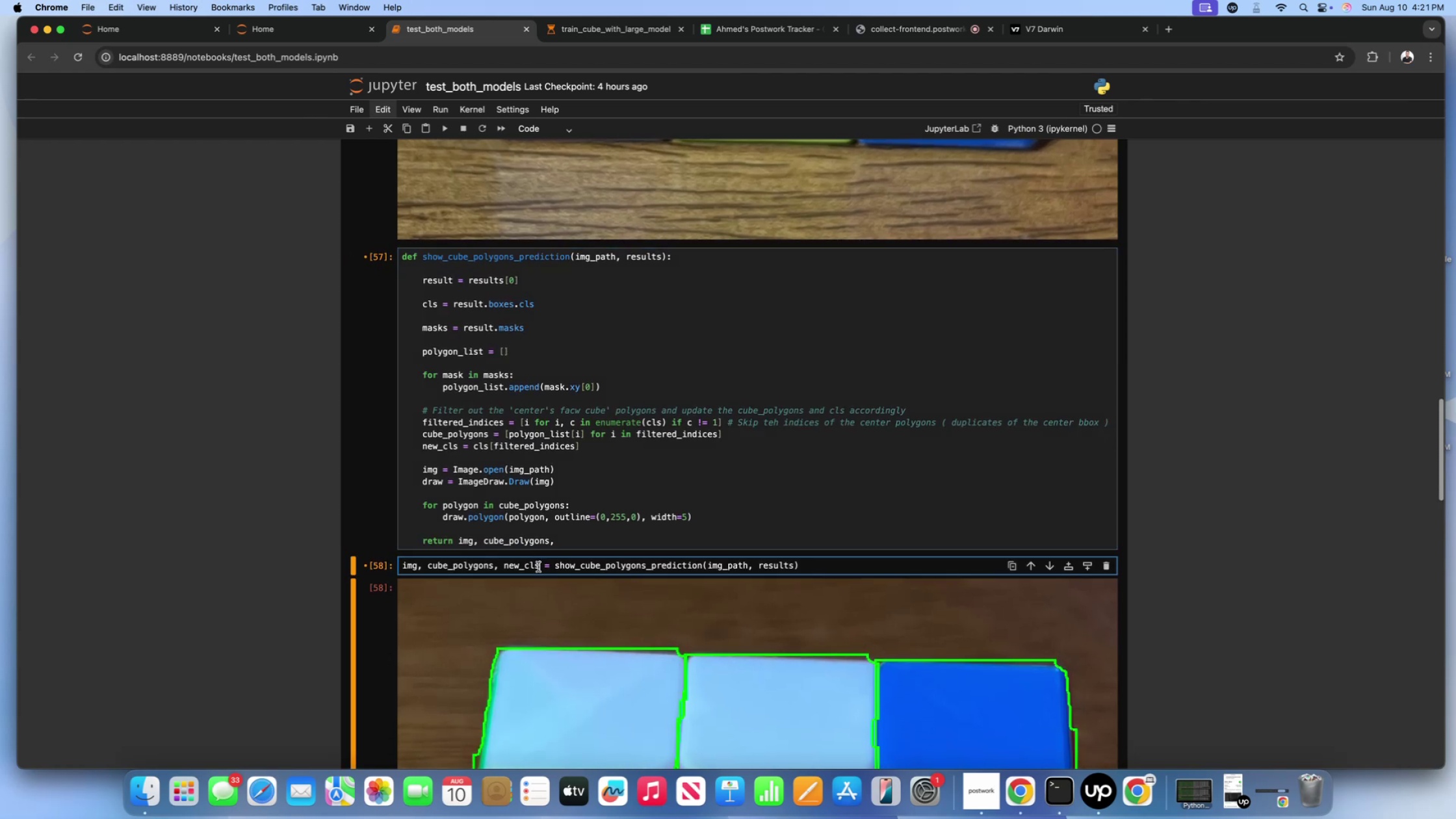 
left_click_drag(start_coordinate=[538, 567], to_coordinate=[505, 569])
 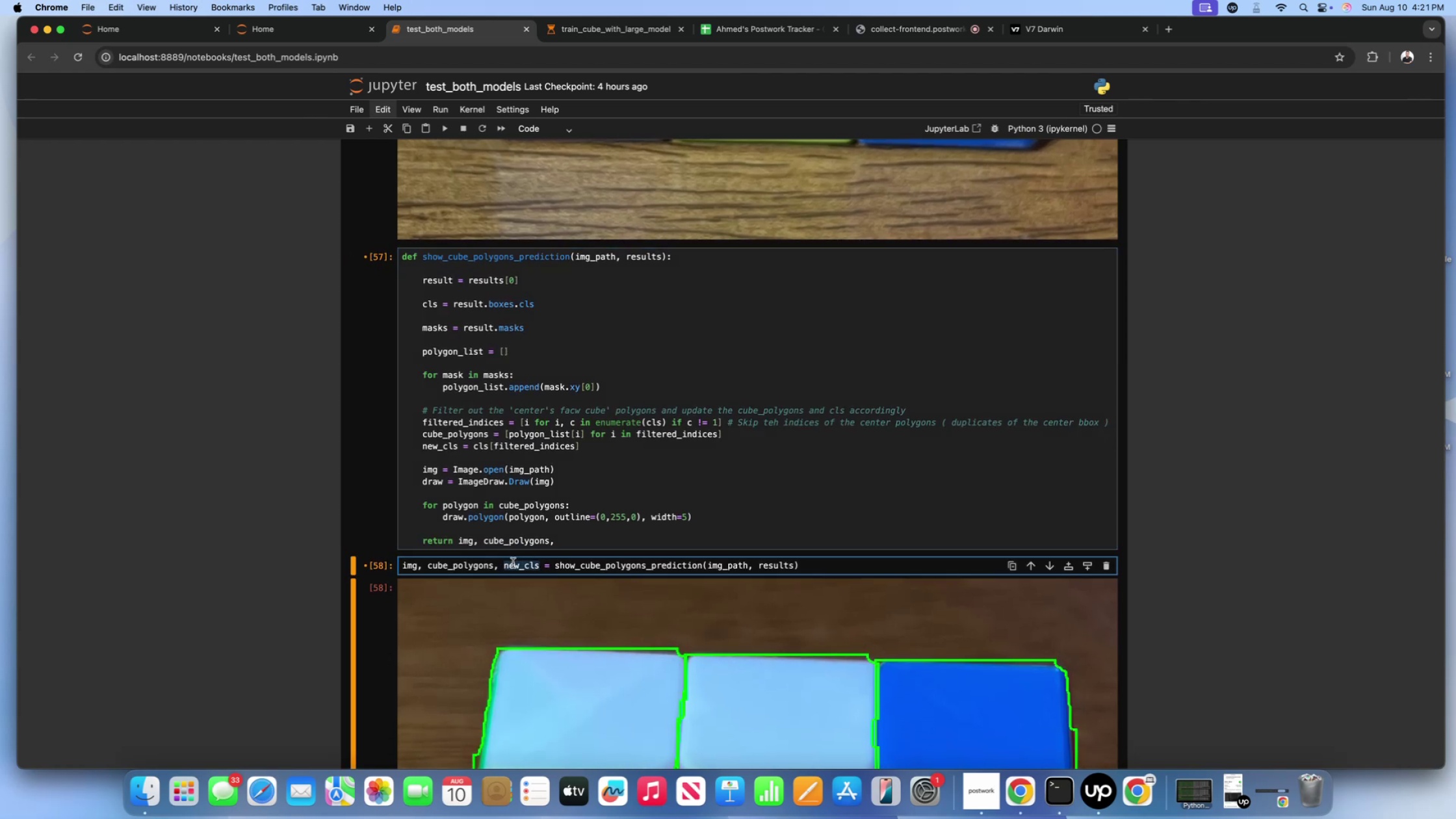 
key(Meta+C)
 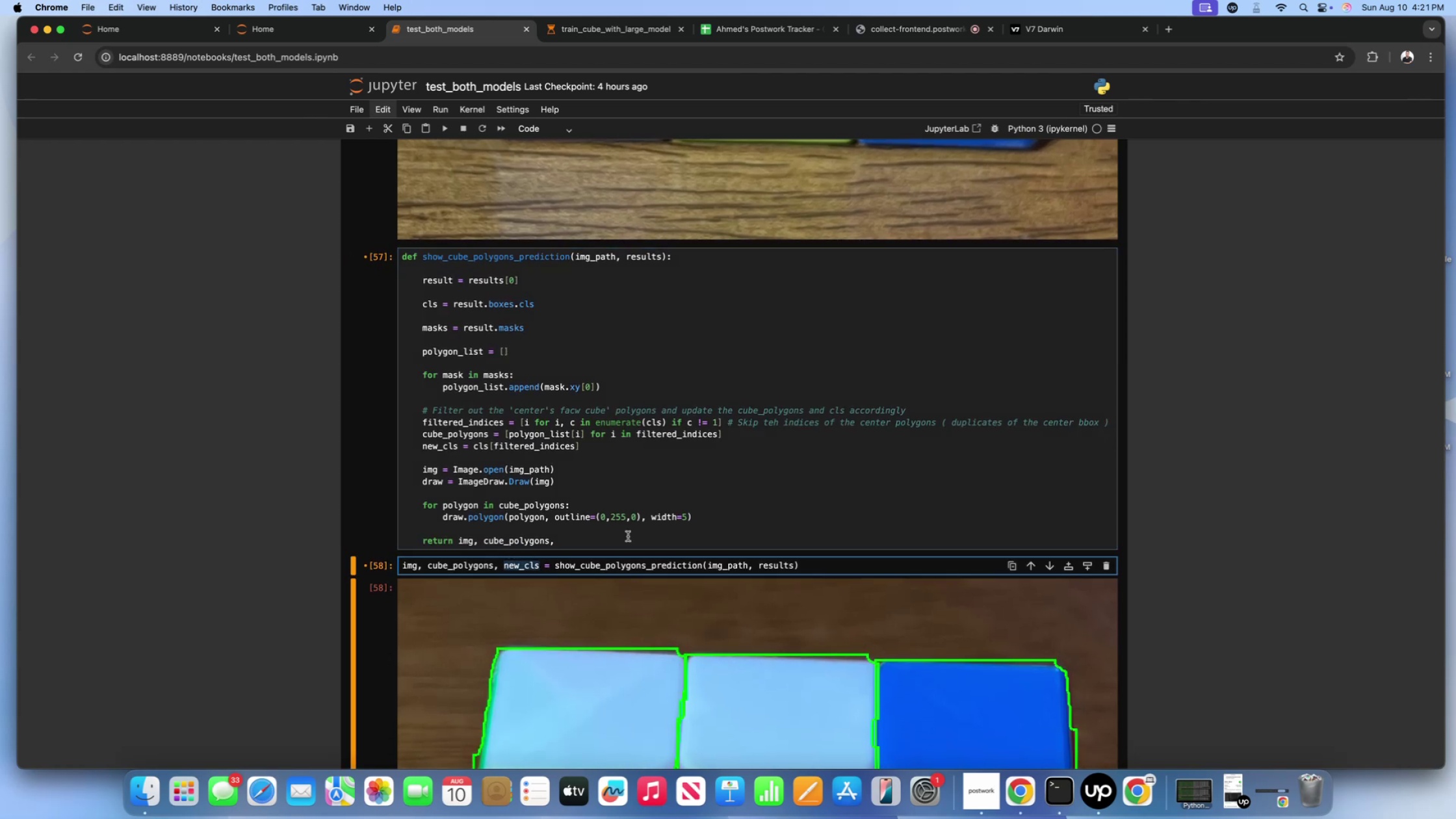 
left_click([637, 534])
 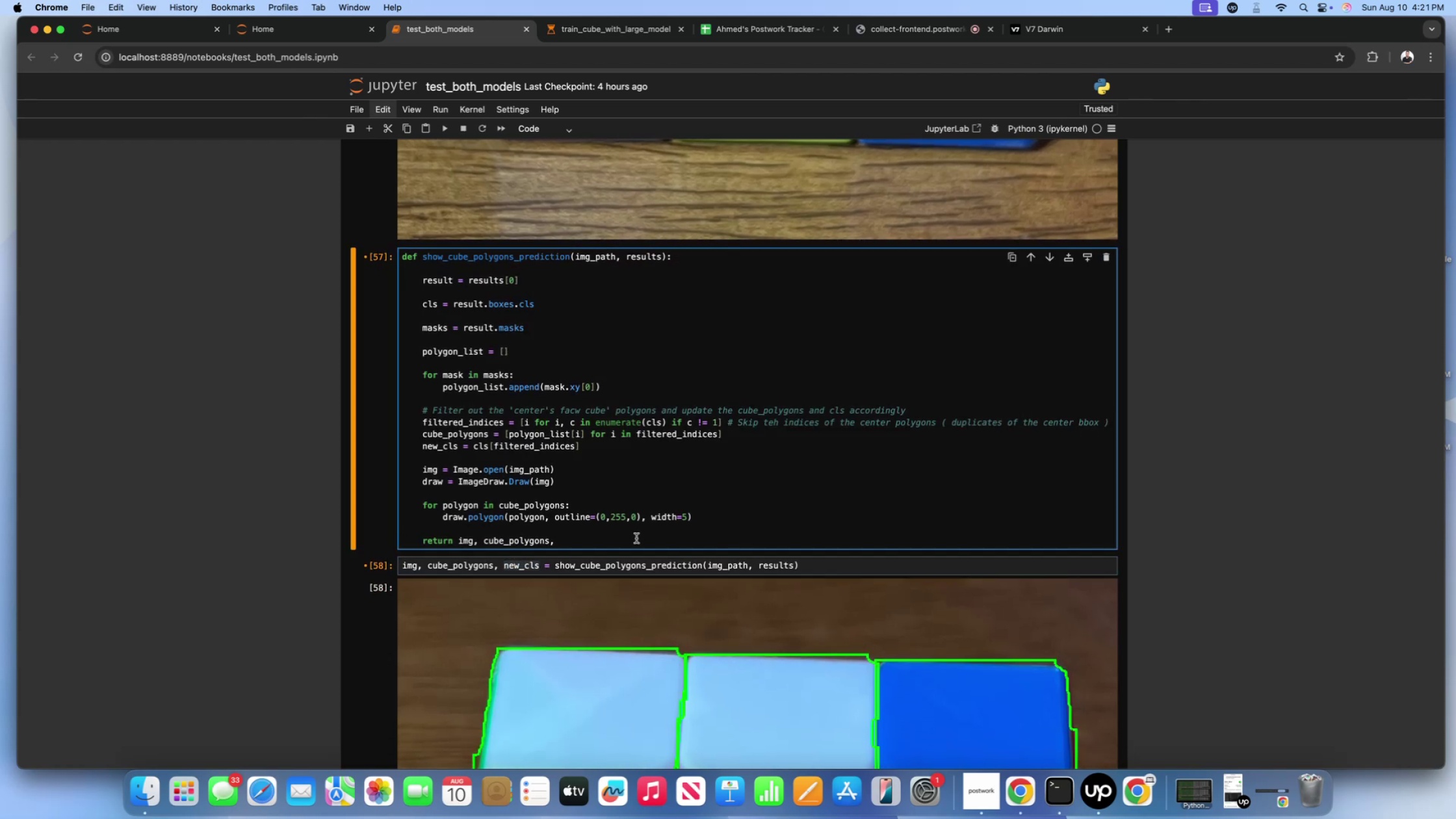 
left_click([636, 538])
 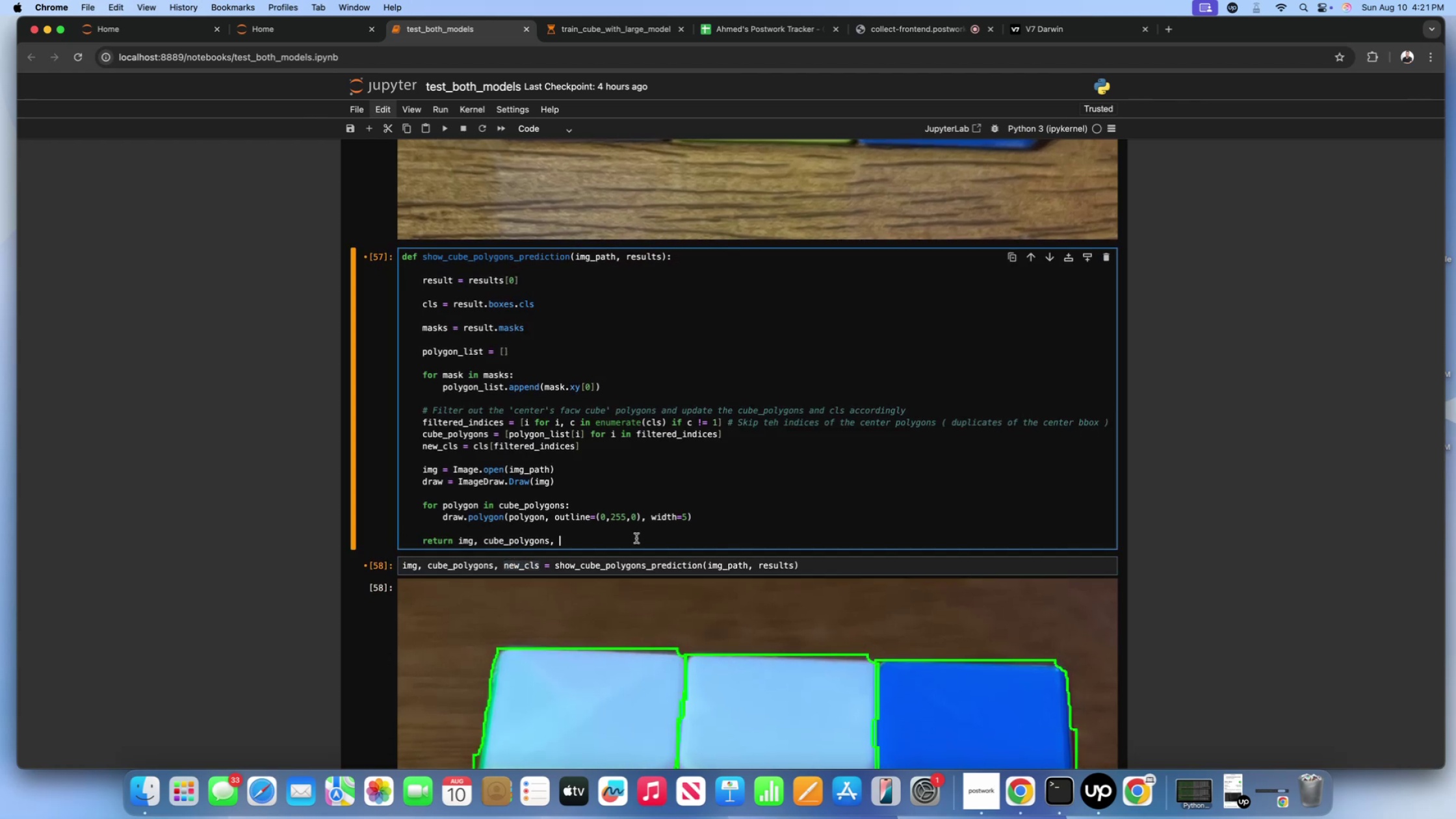 
key(Meta+V)
 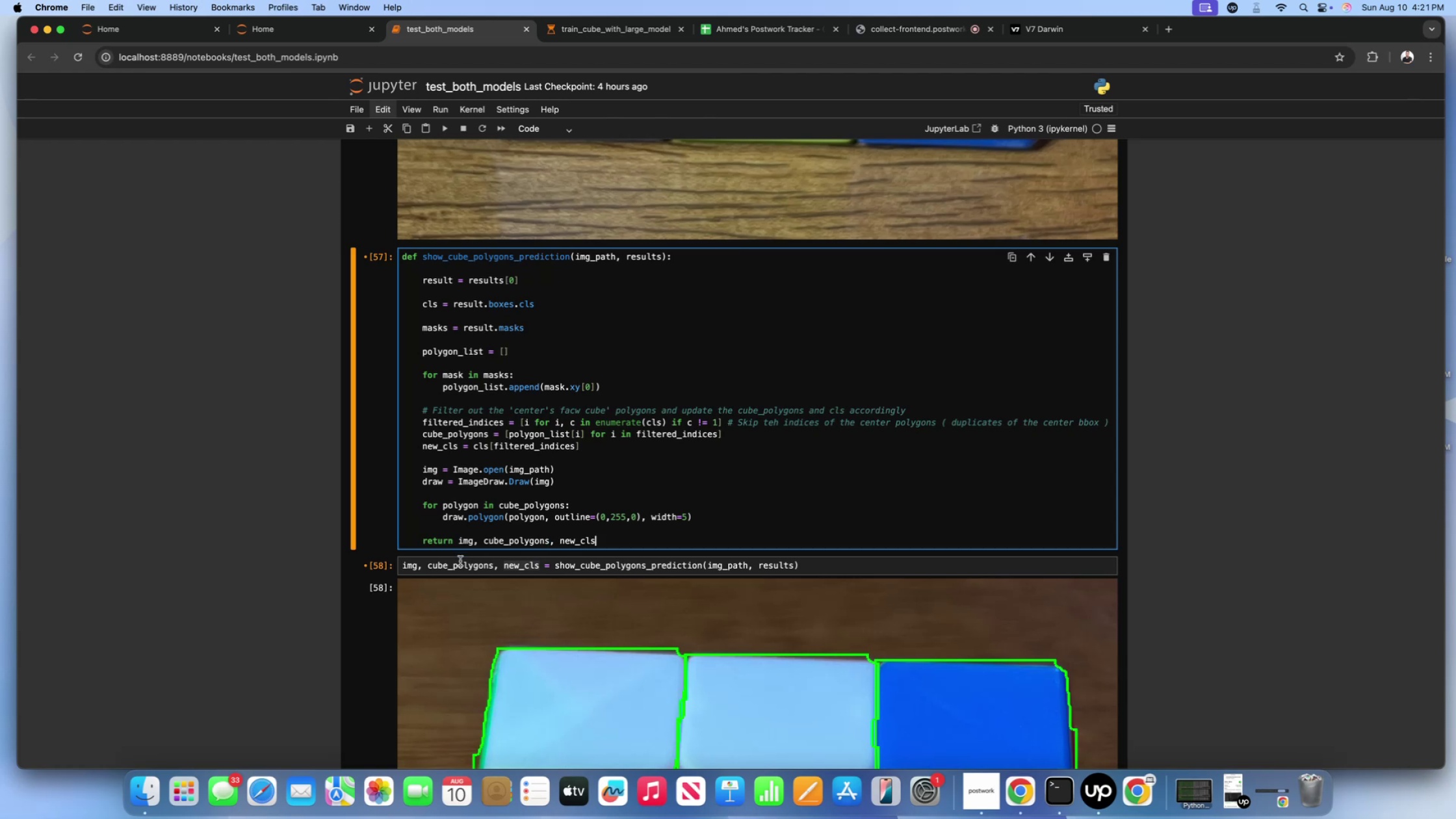 
left_click([444, 571])
 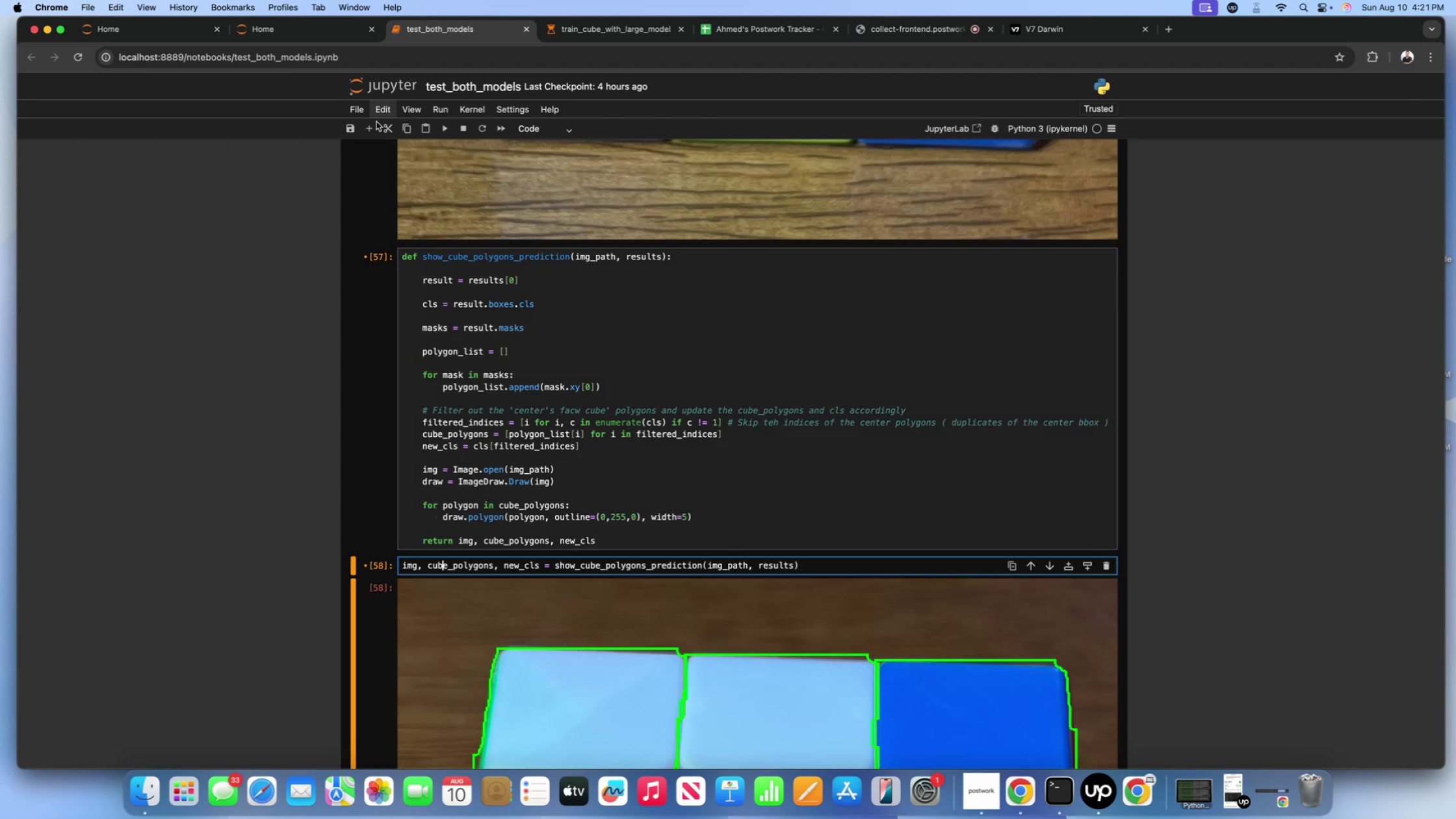 
left_click([370, 129])
 